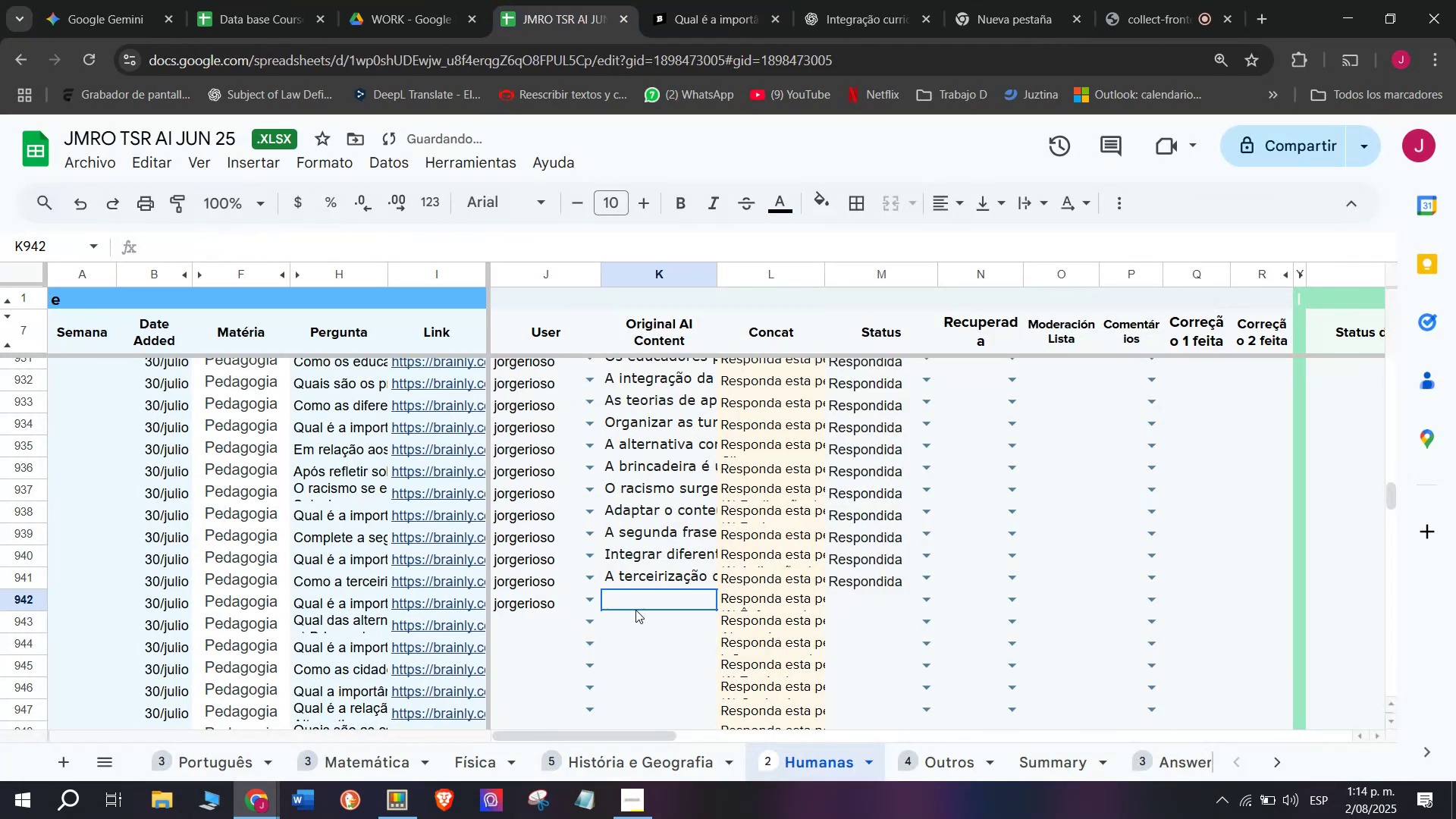 
double_click([635, 610])
 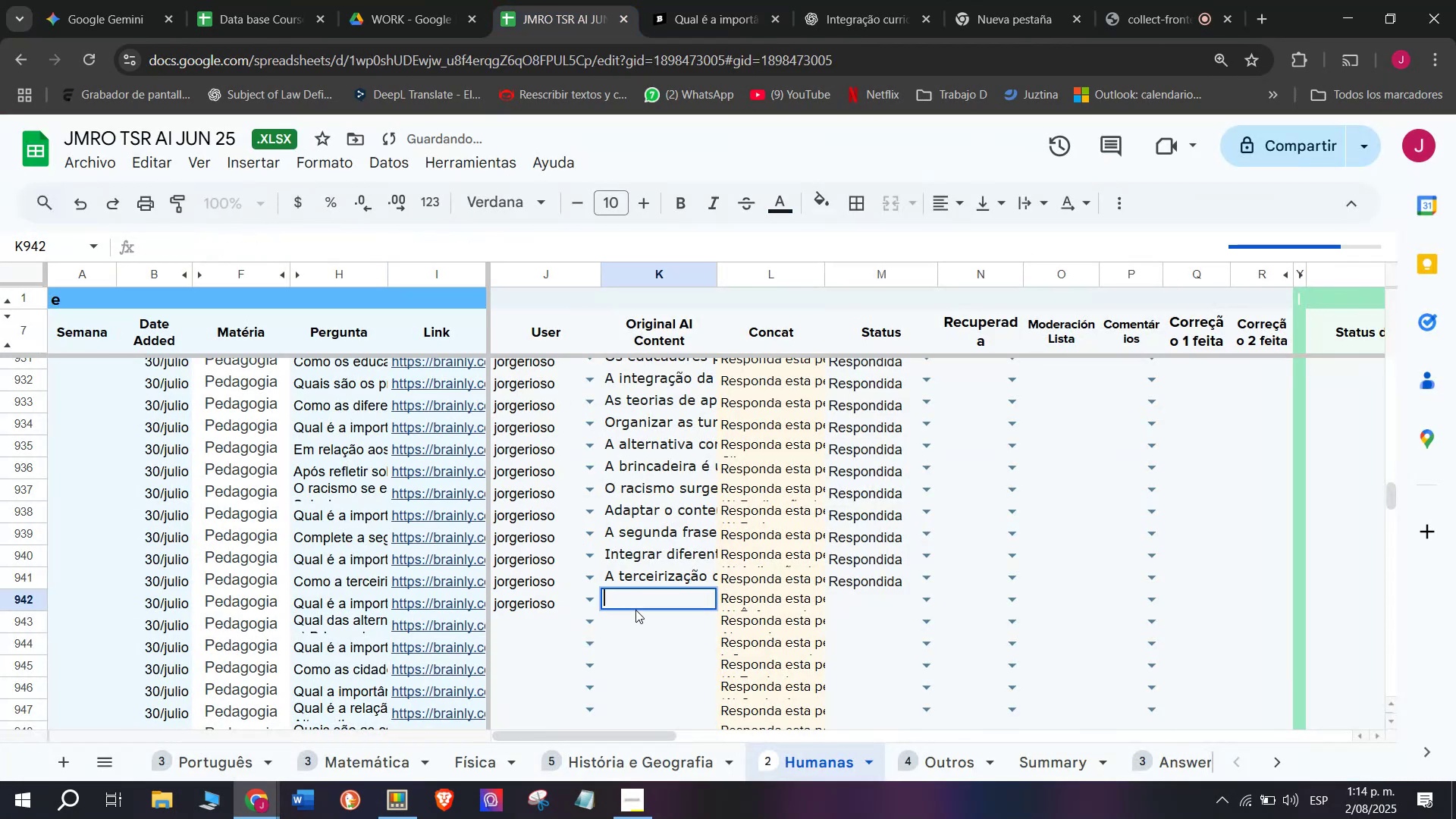 
key(Control+V)
 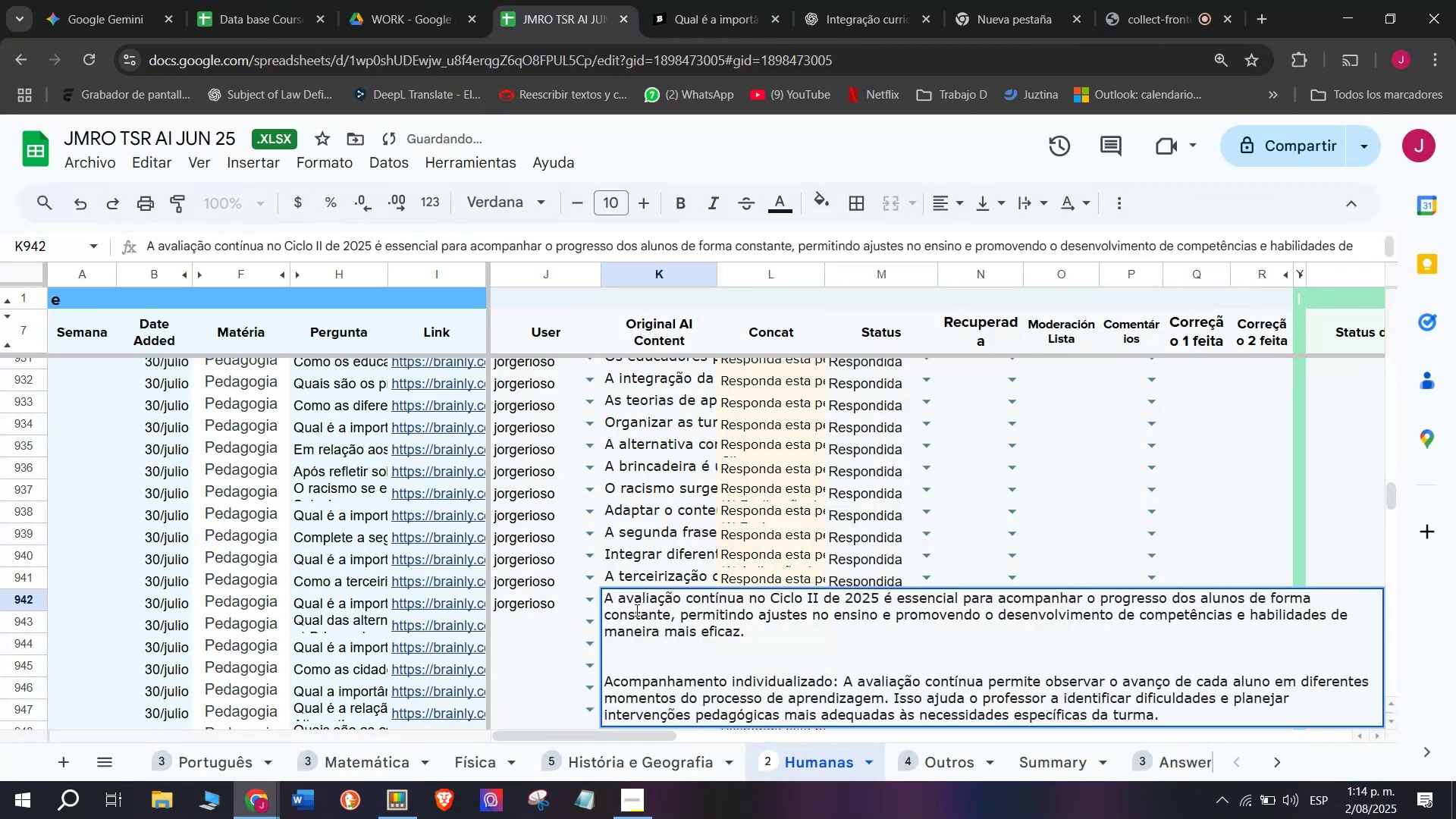 
key(Enter)
 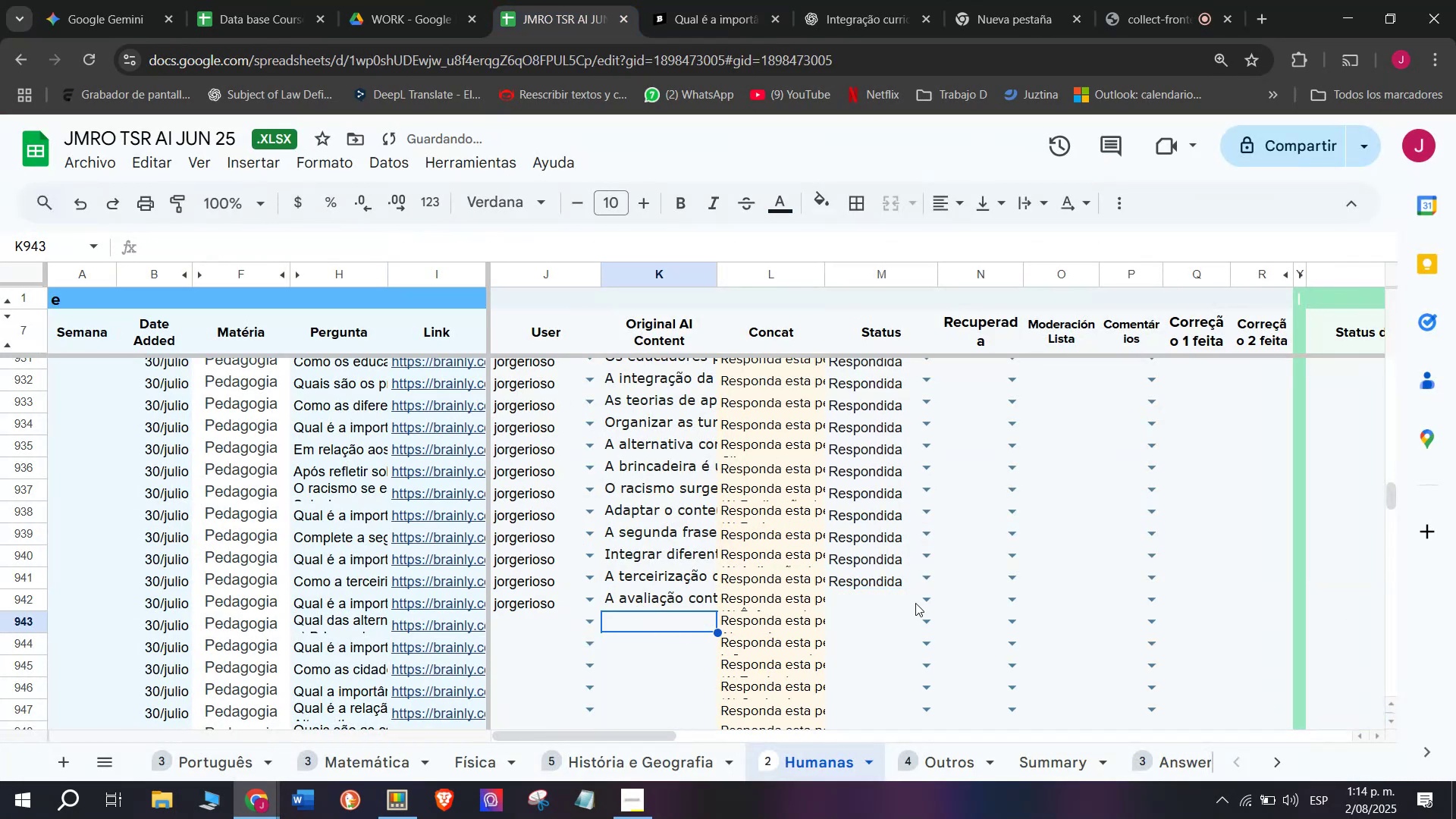 
left_click([924, 601])
 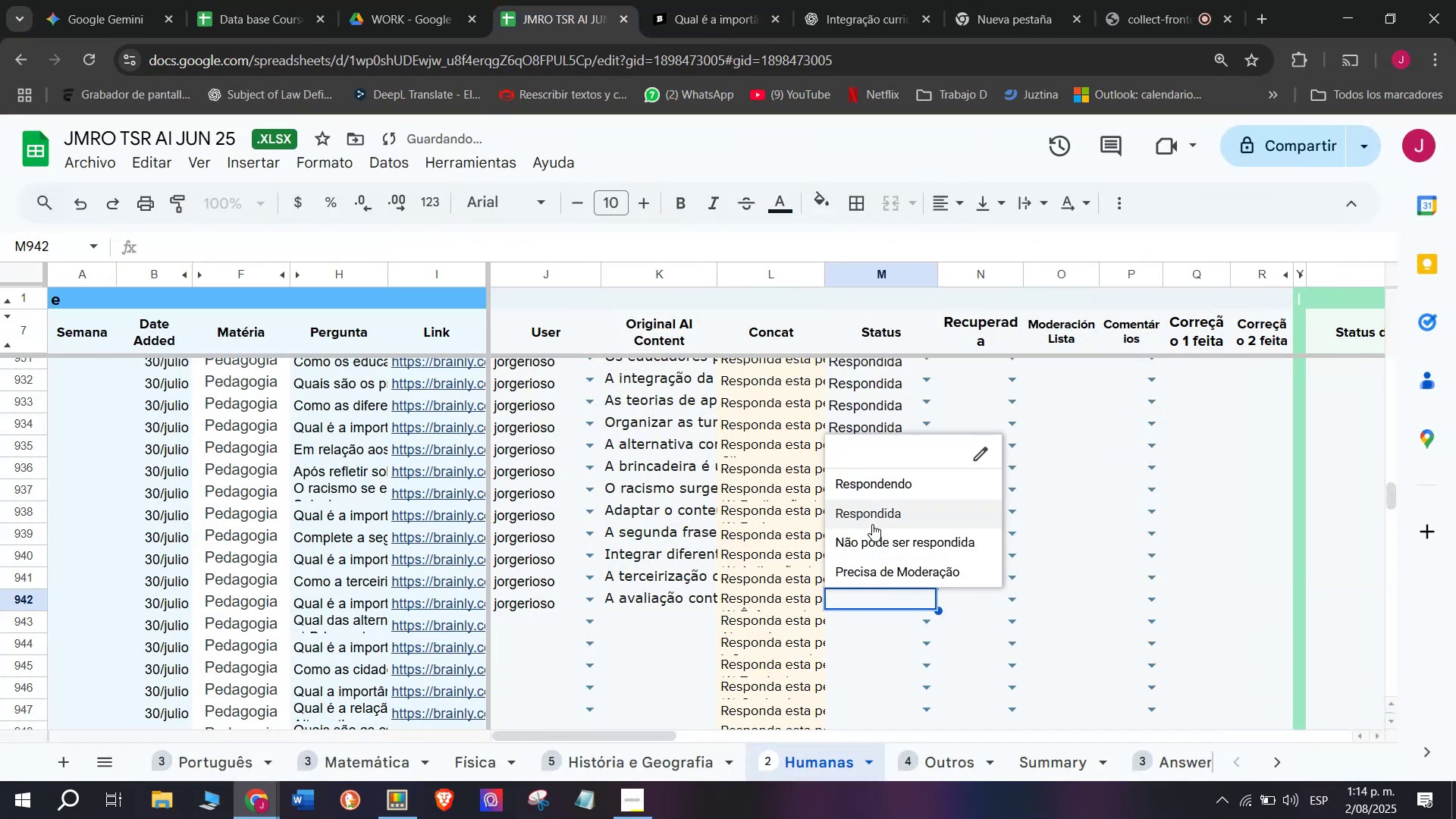 
left_click([872, 524])
 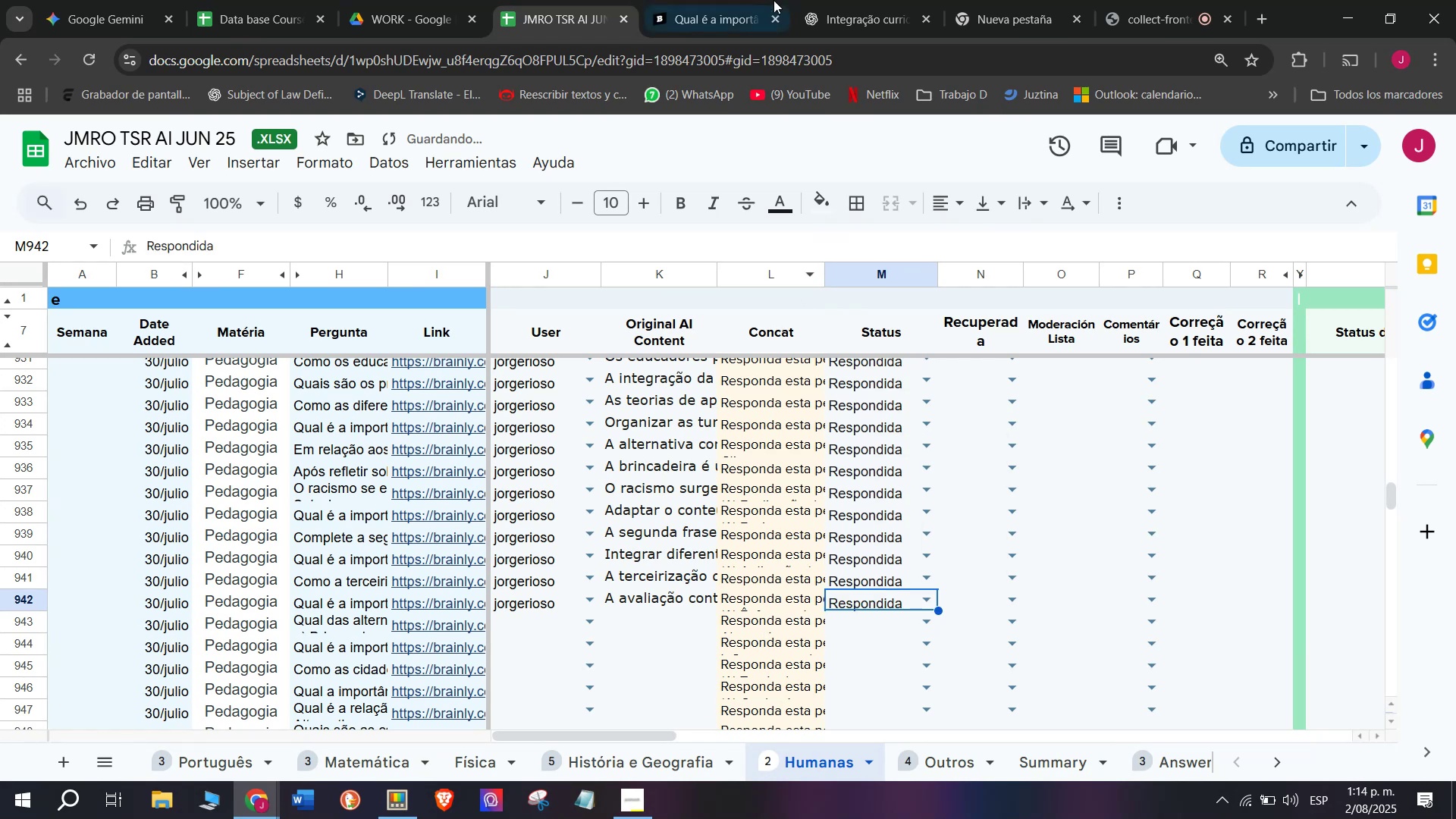 
left_click([733, 0])
 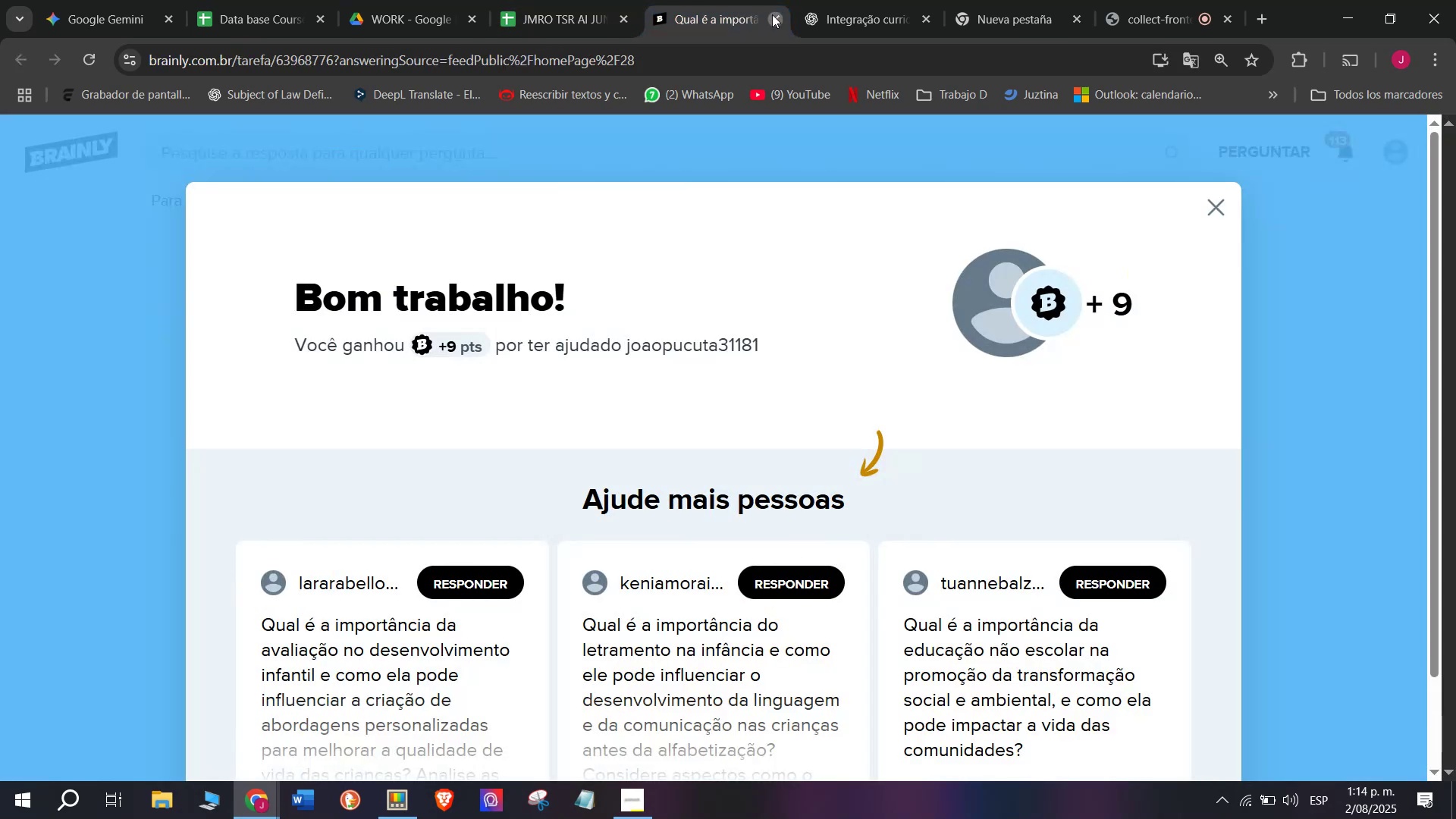 
double_click([562, 0])
 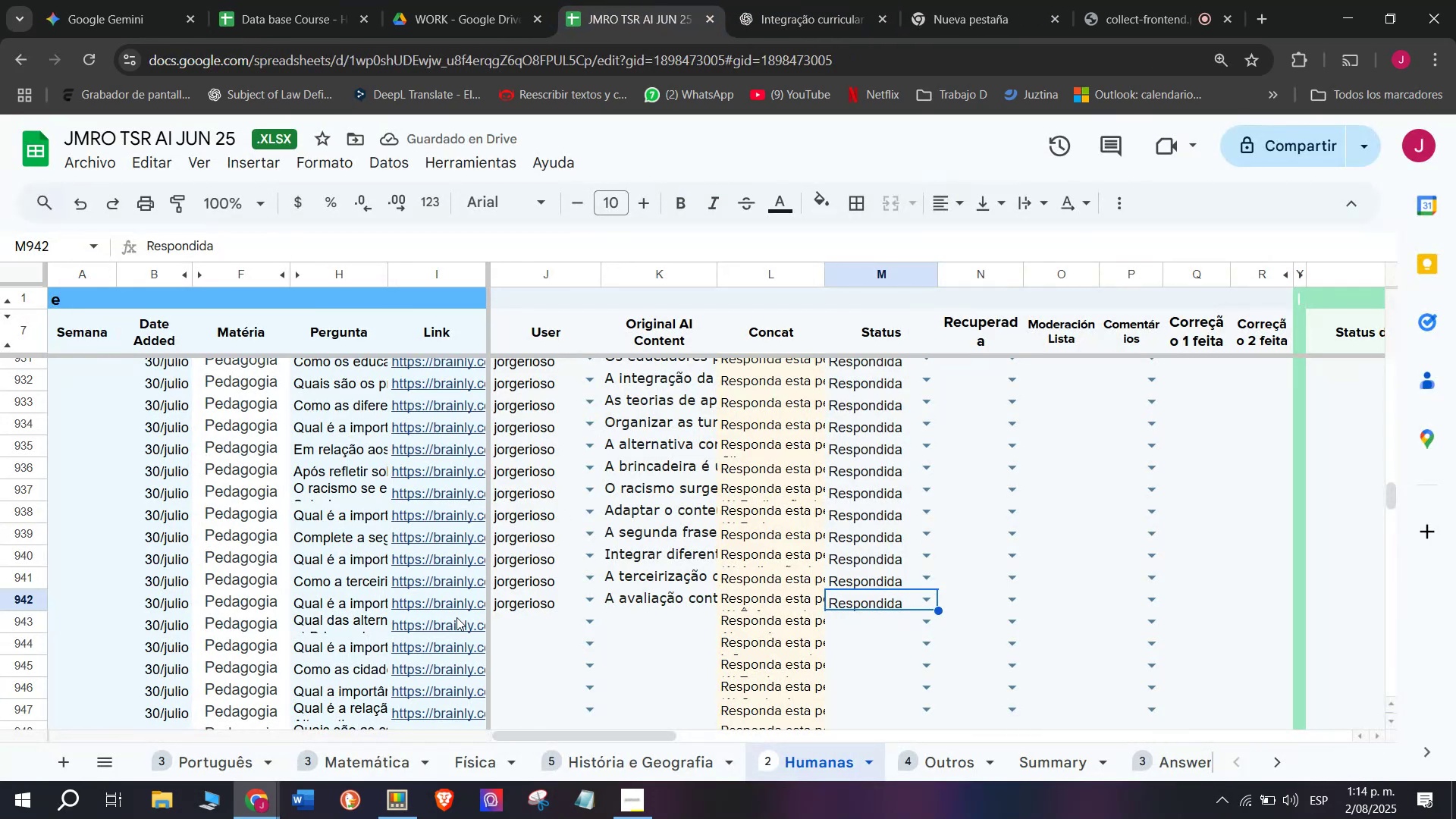 
left_click([455, 617])
 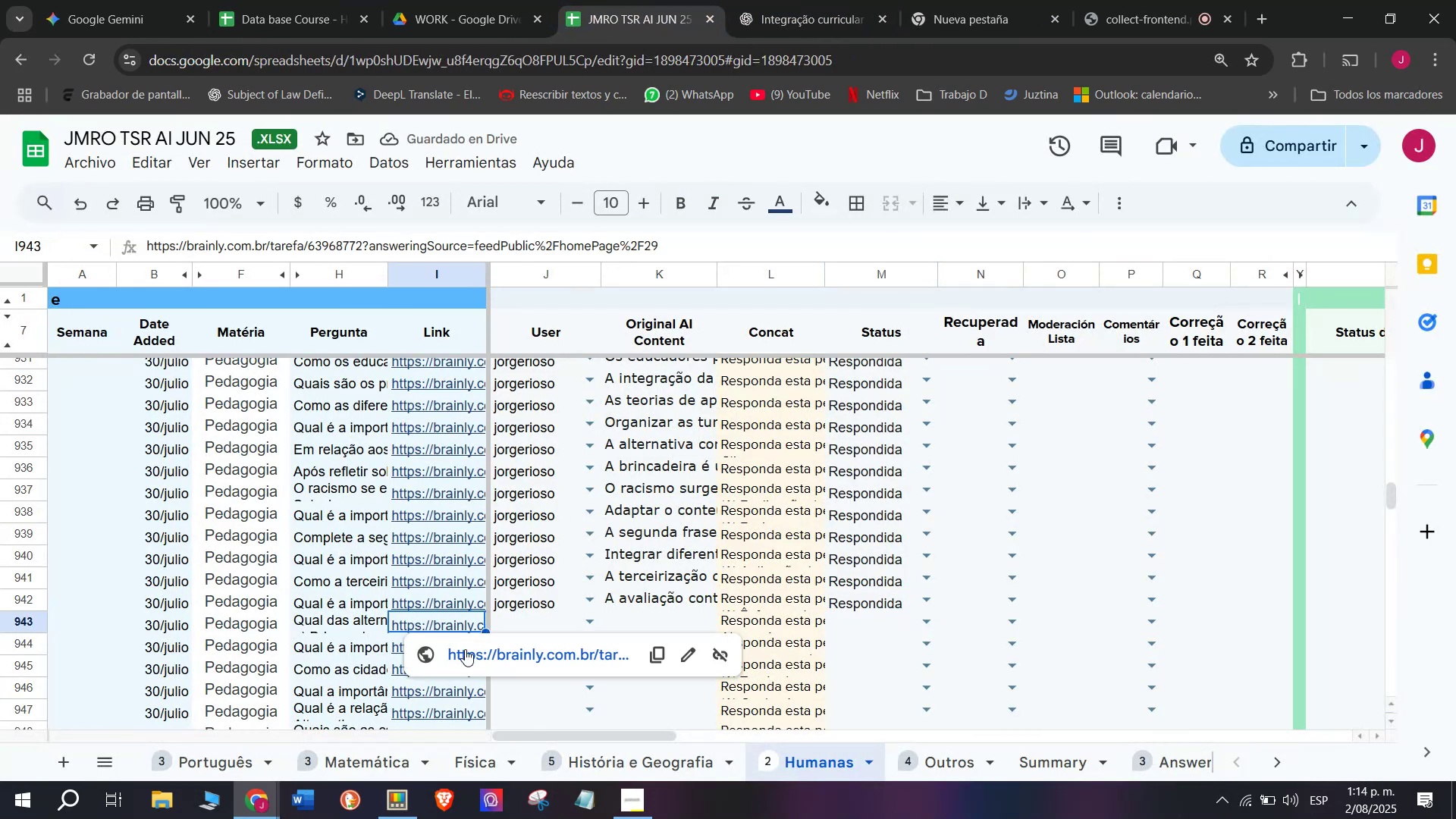 
left_click([465, 649])
 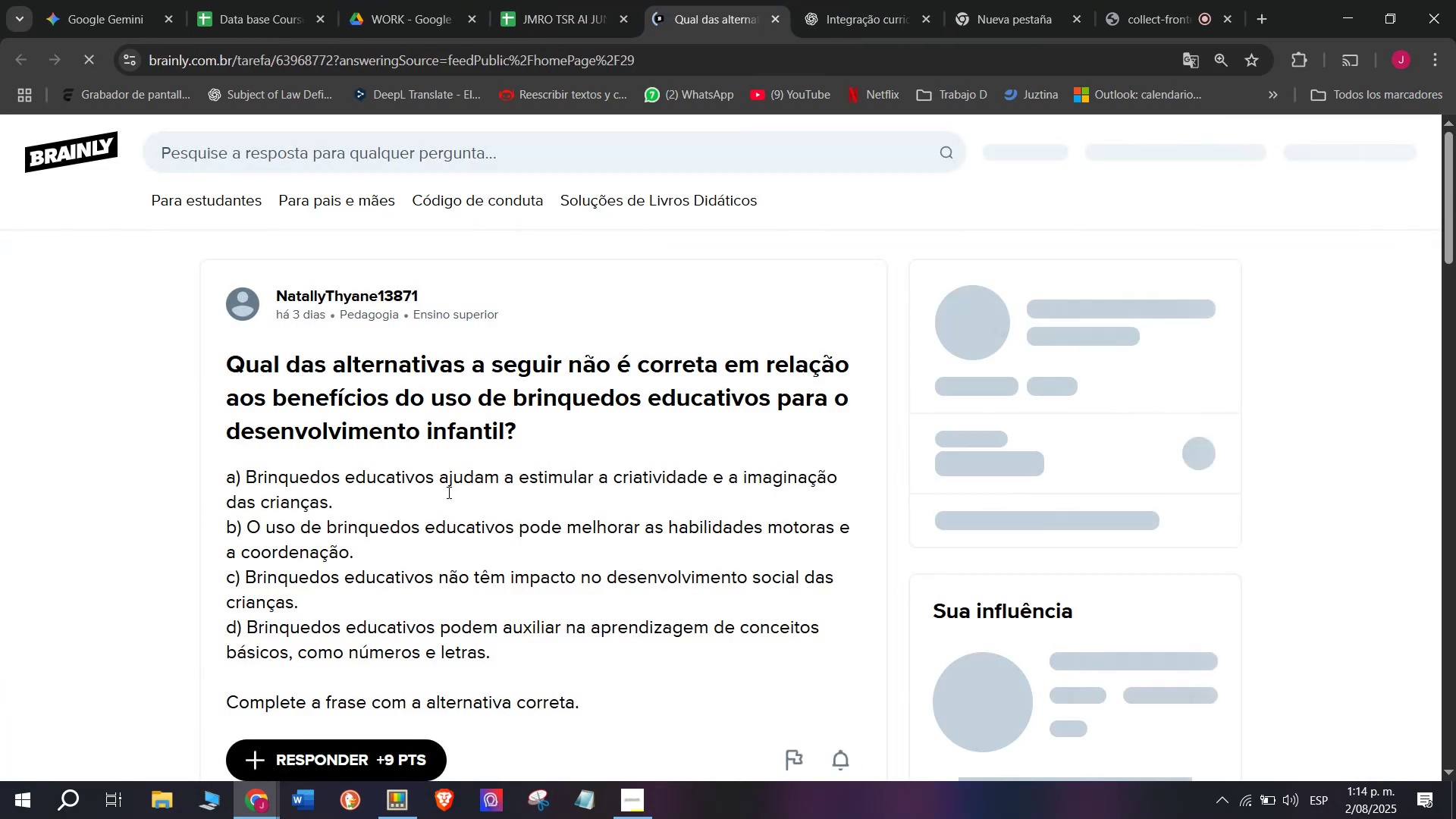 
left_click_drag(start_coordinate=[490, 661], to_coordinate=[205, 370])
 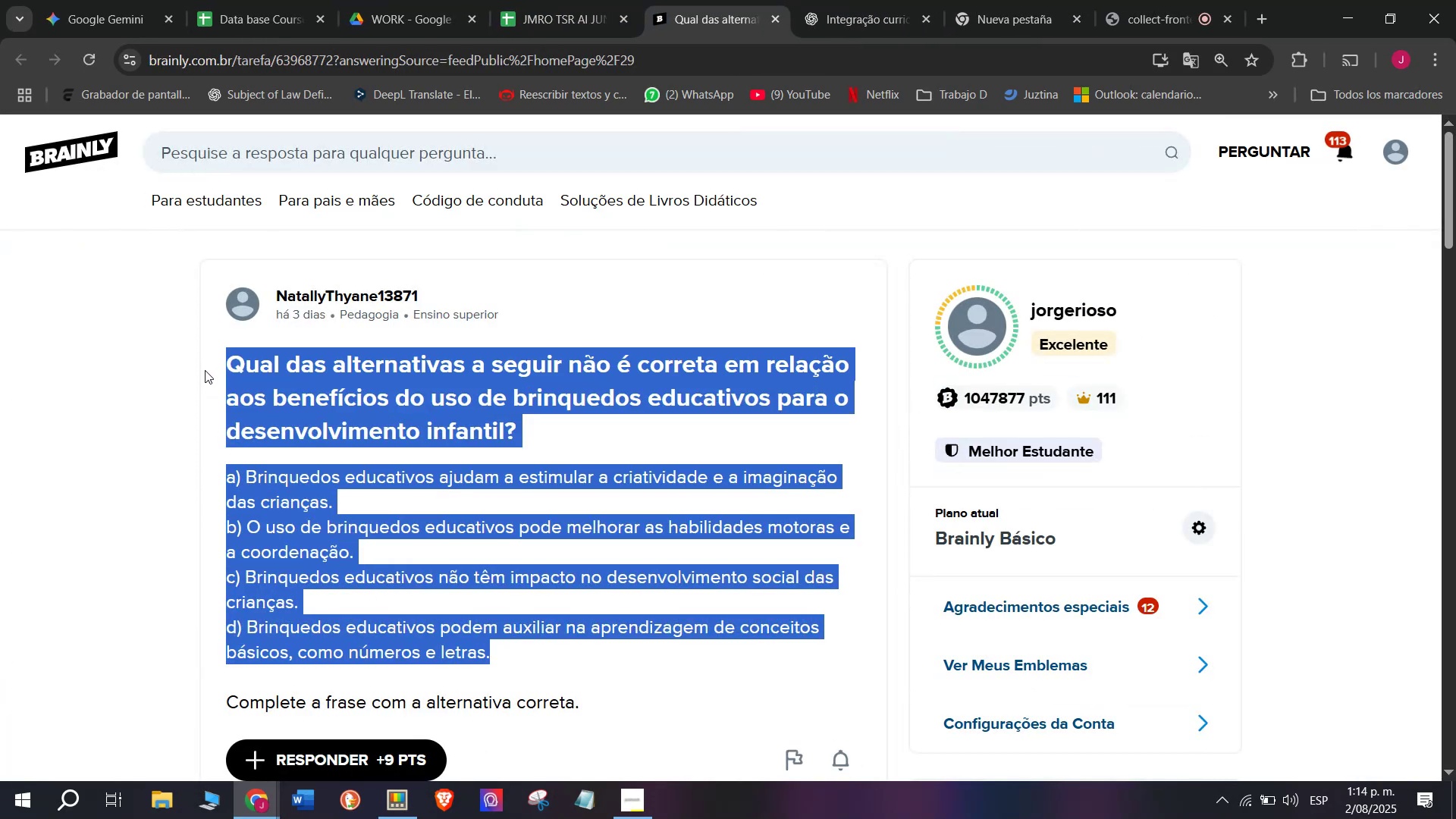 
key(Control+C)
 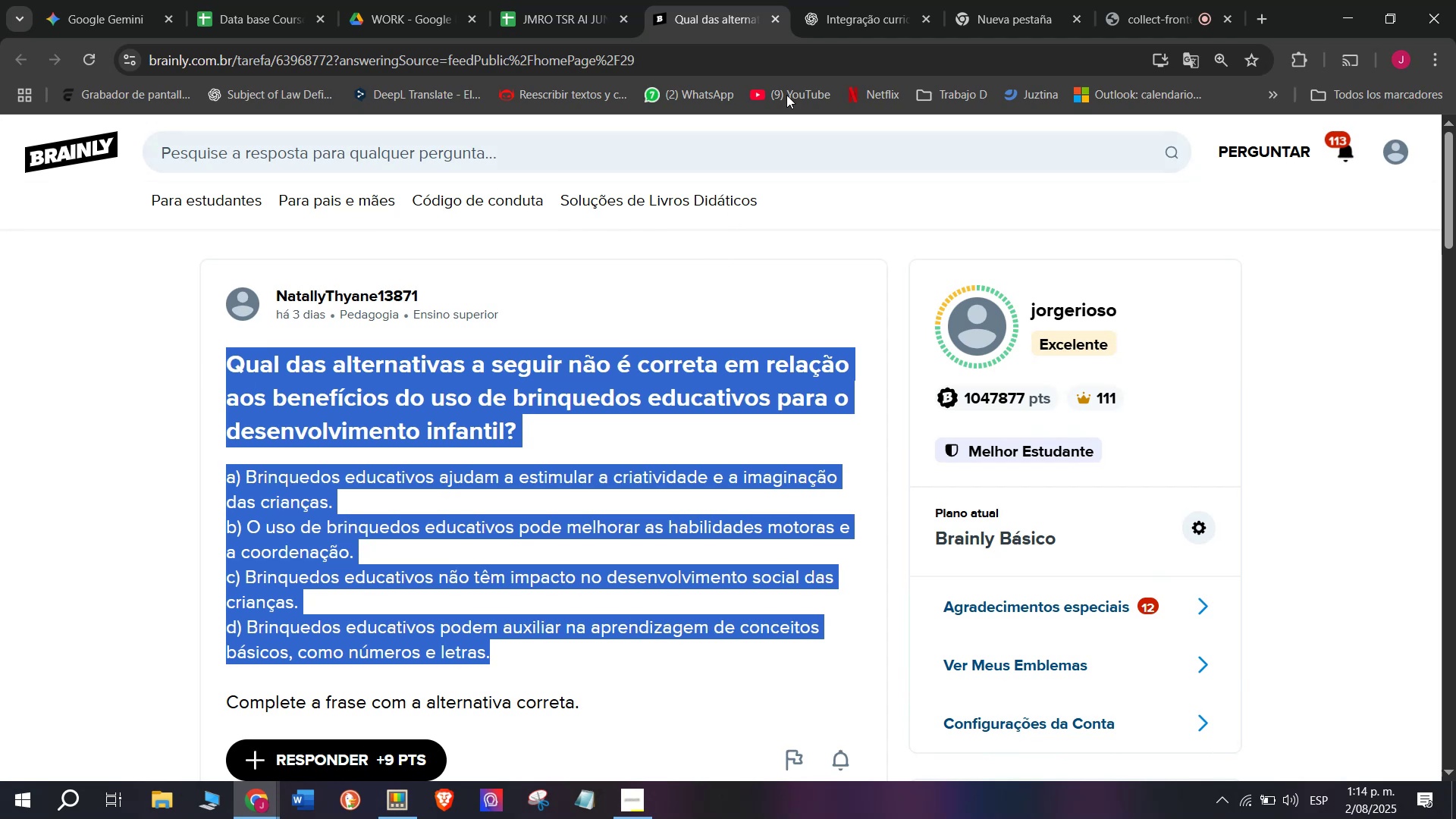 
left_click([915, 0])
 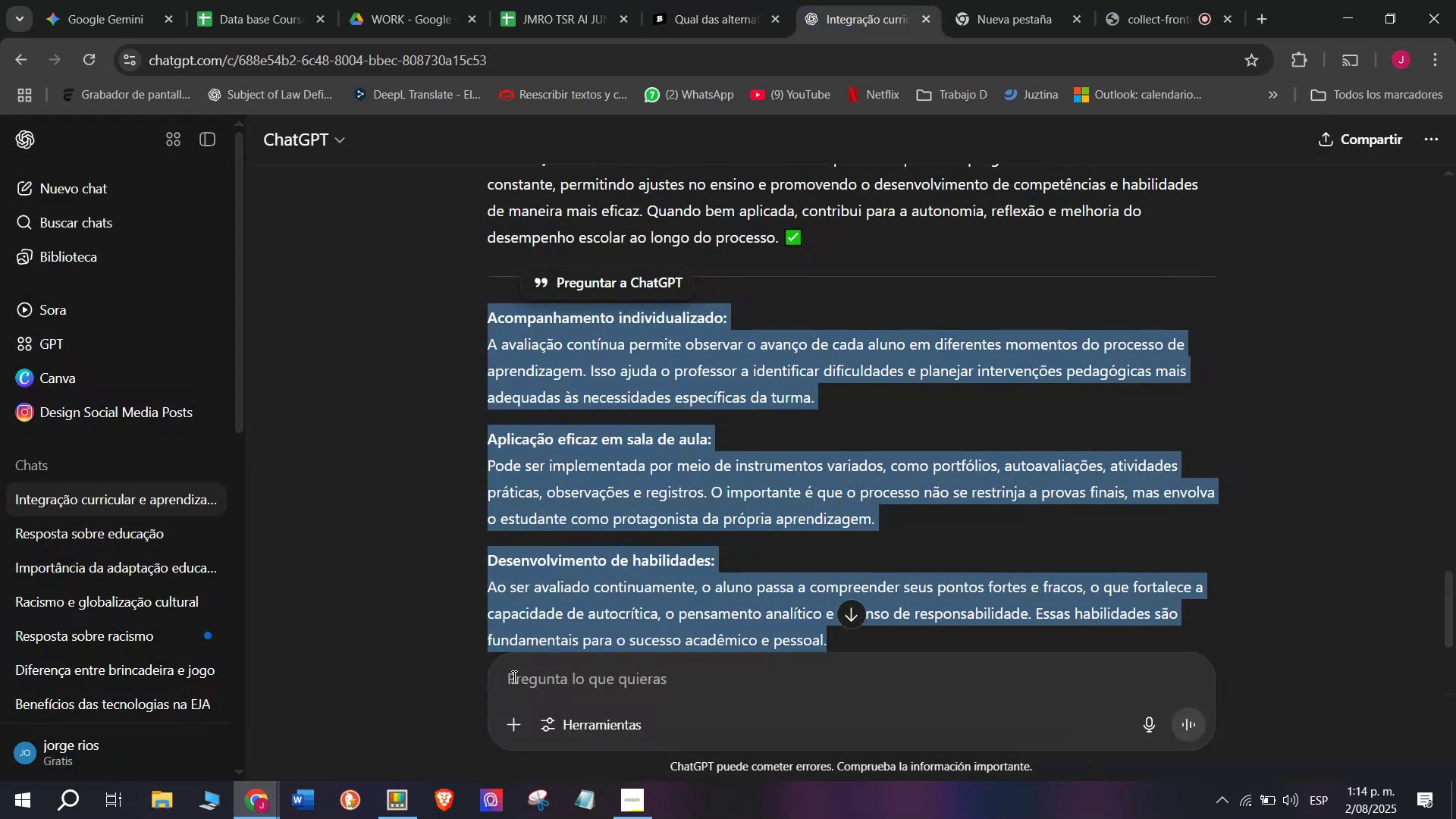 
left_click([586, 681])
 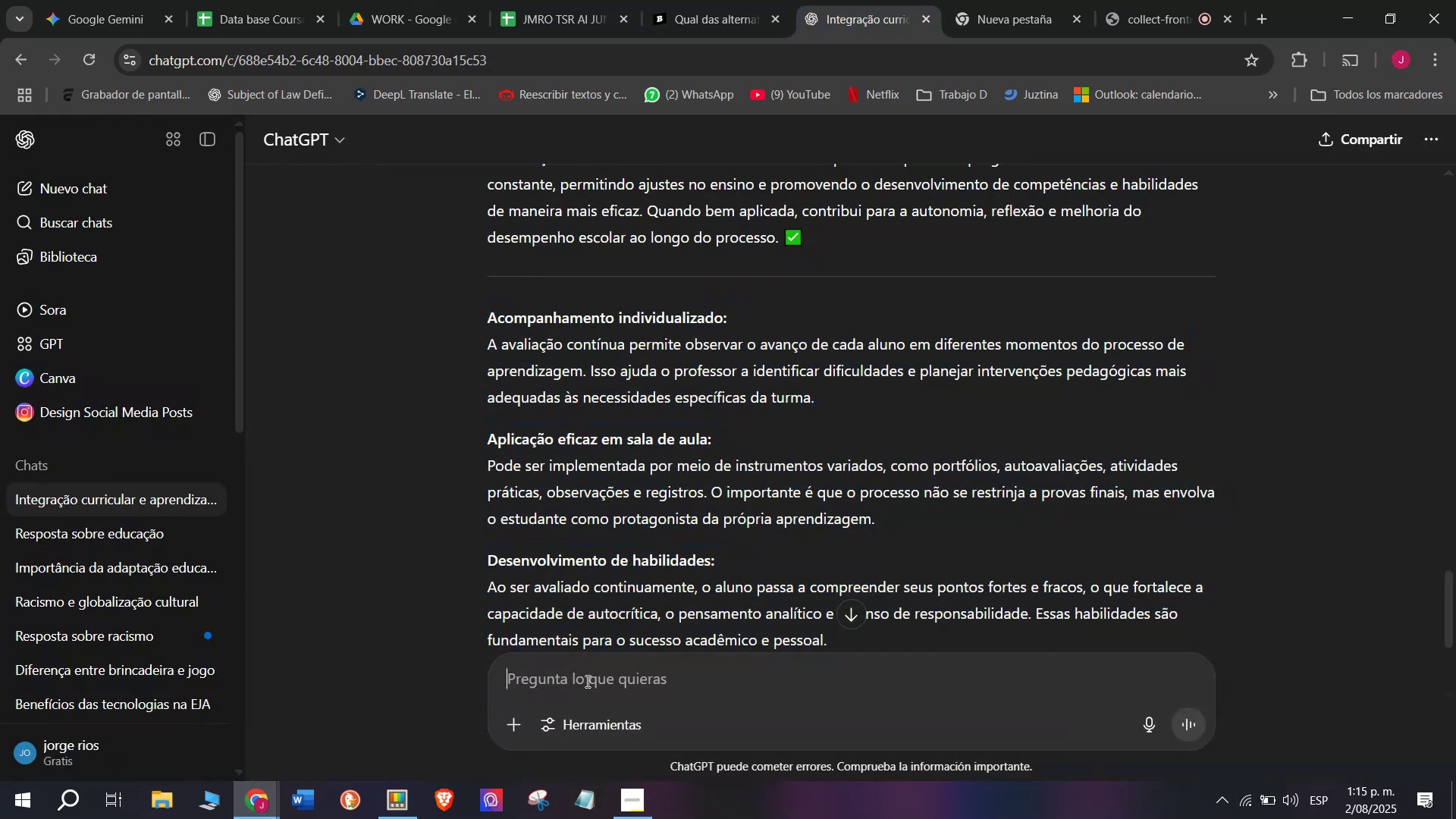 
key(Meta+V)
 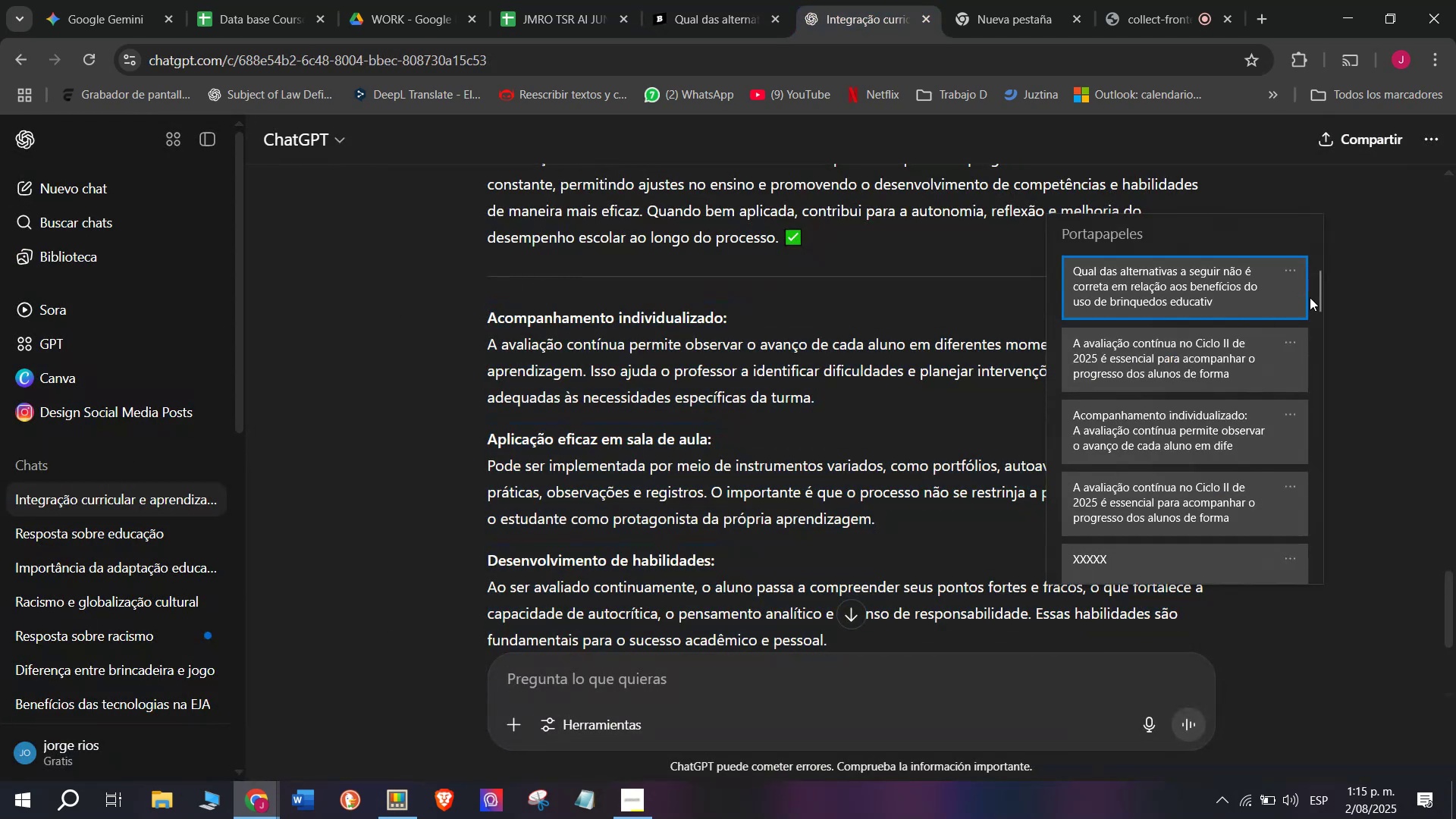 
left_click_drag(start_coordinate=[1313, 297], to_coordinate=[1310, 636])
 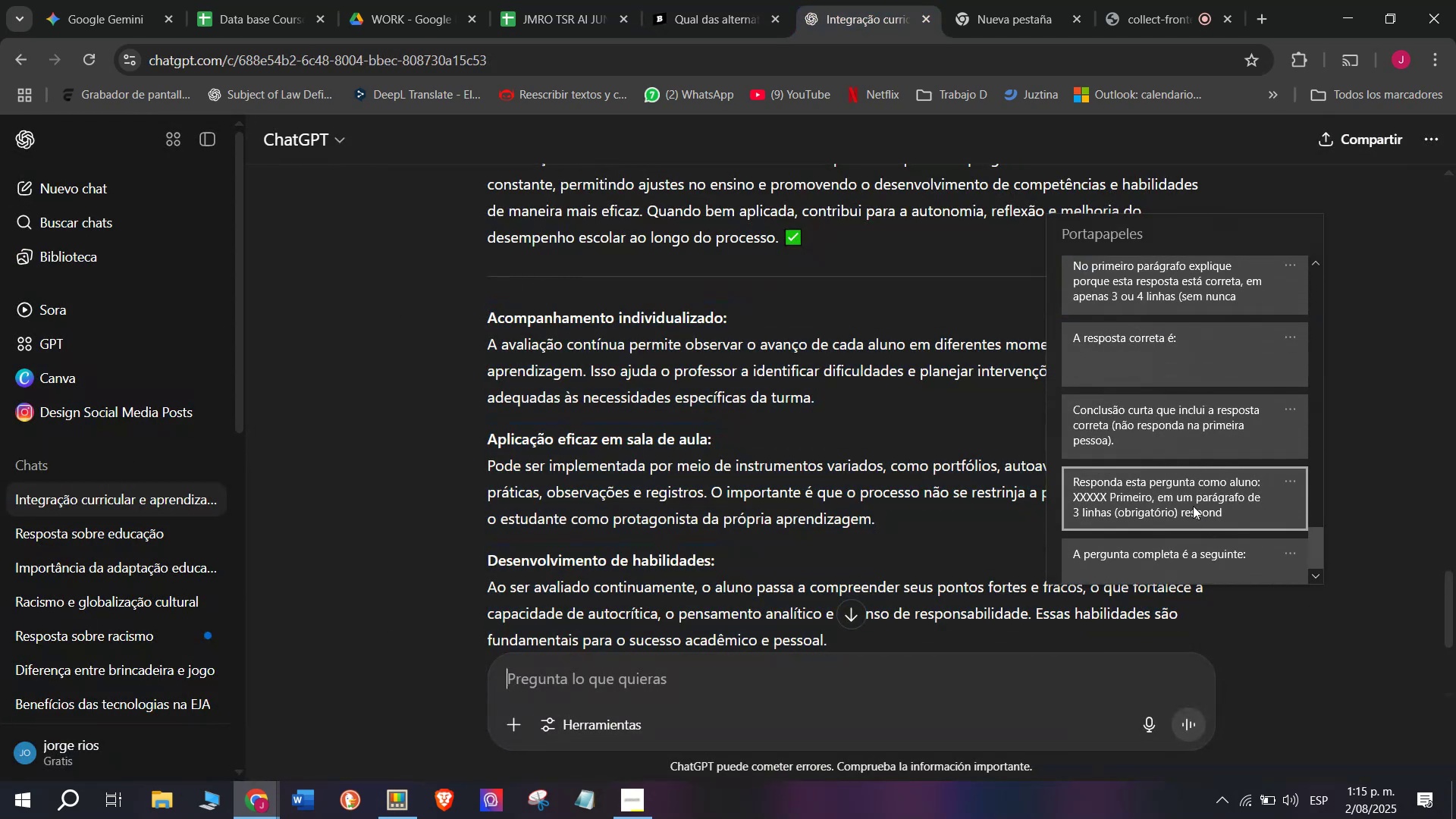 
left_click([1193, 506])
 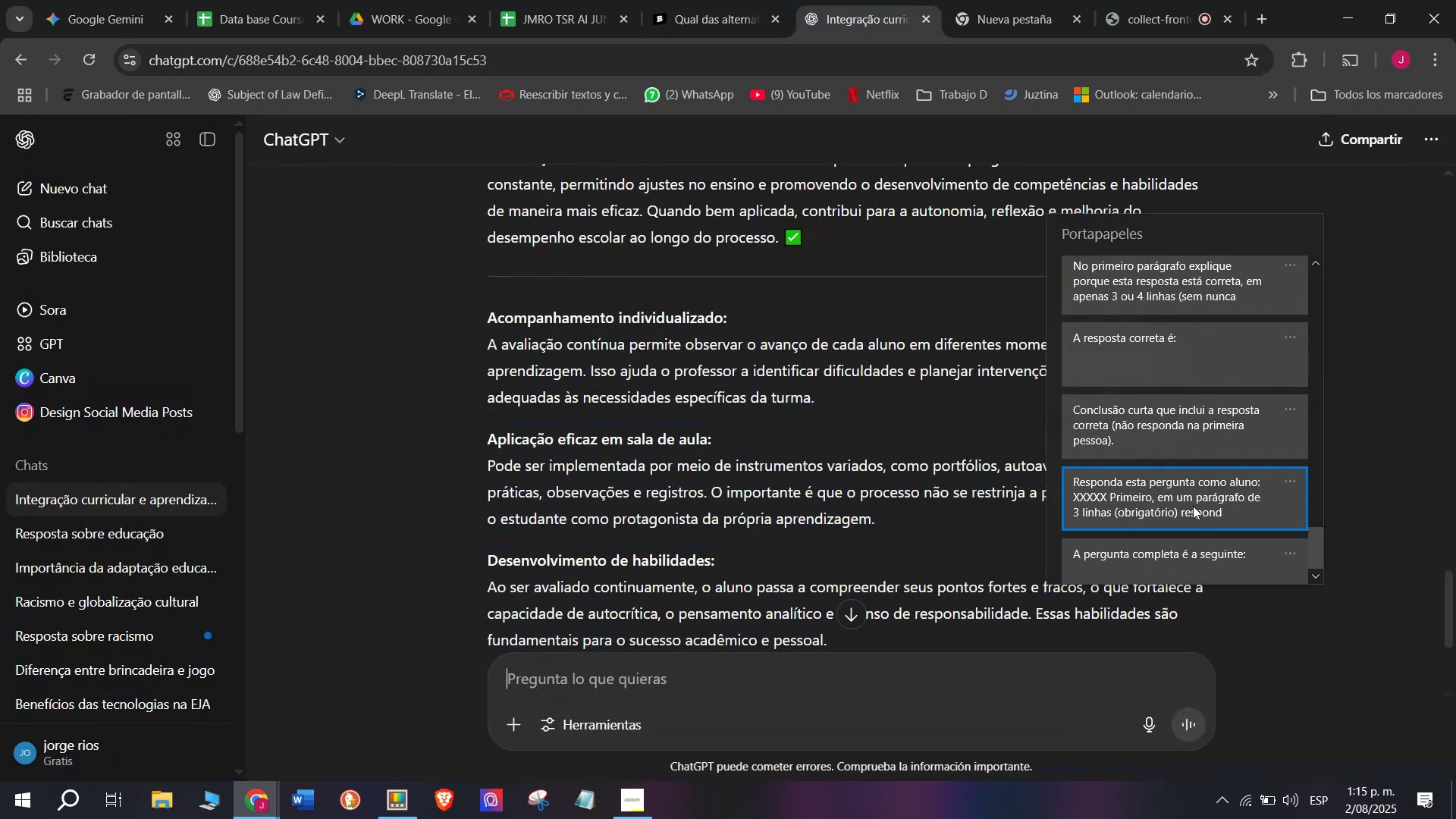 
key(Control+ControlLeft)
 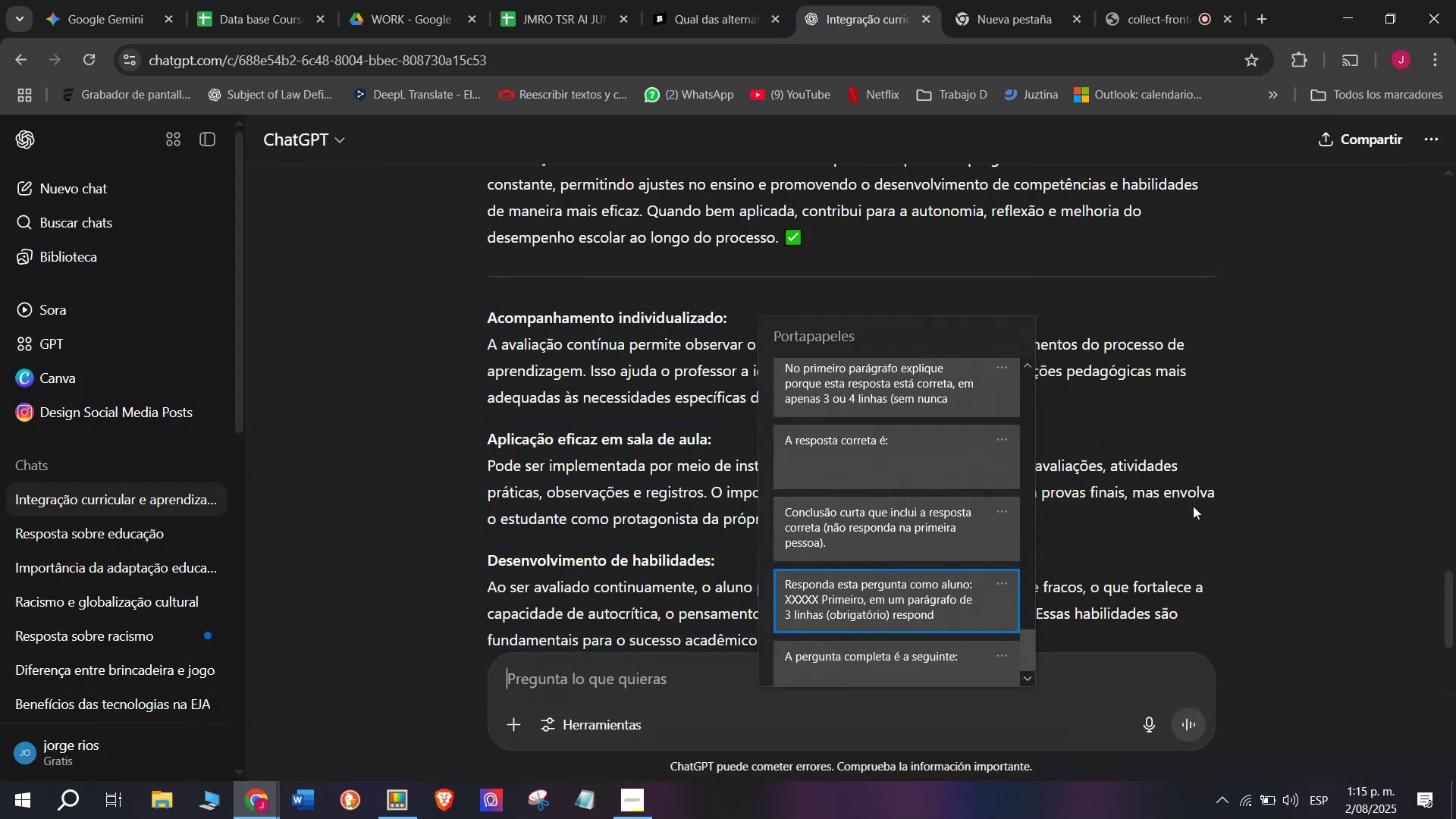 
key(Control+V)
 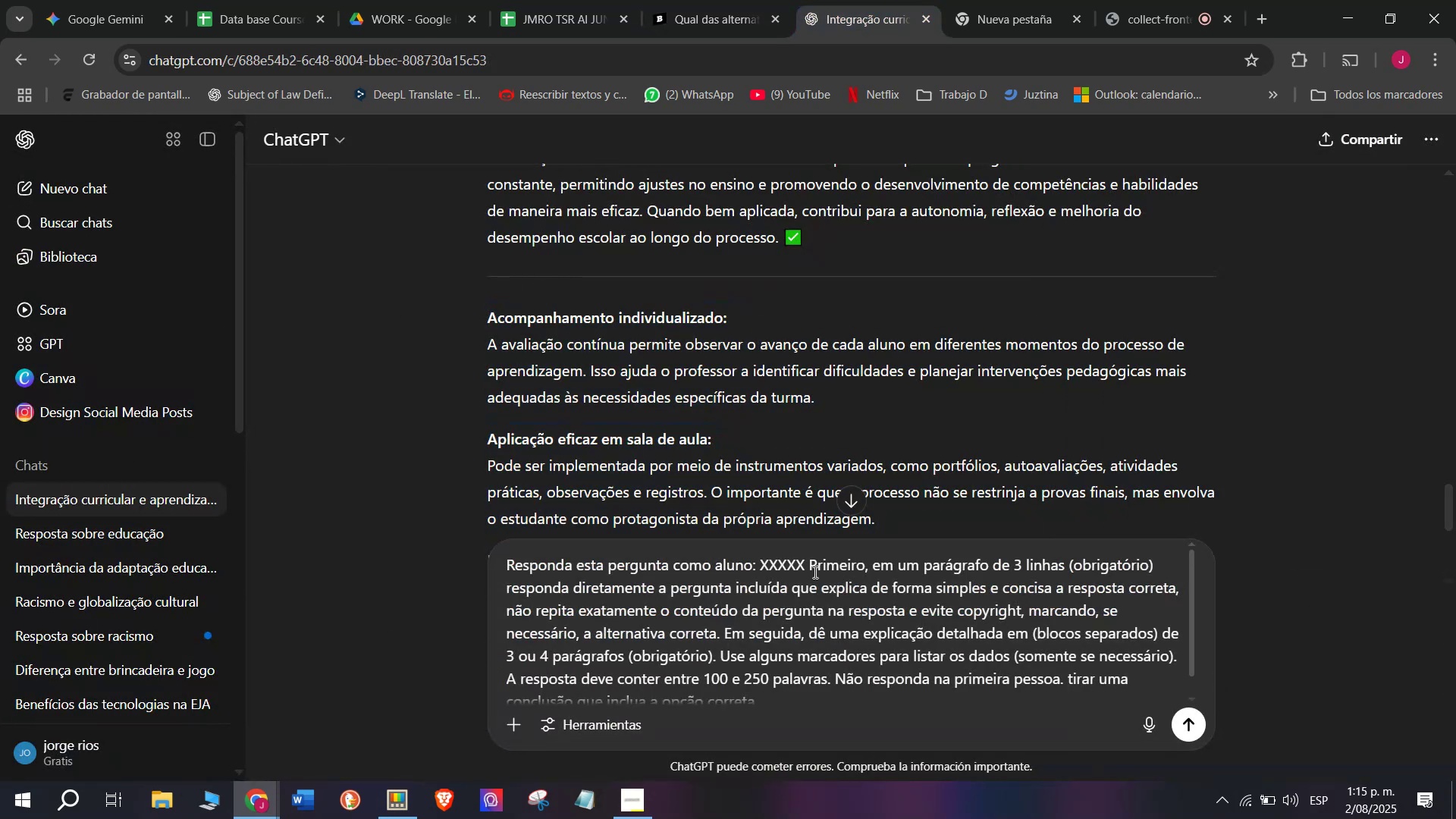 
left_click_drag(start_coordinate=[802, 563], to_coordinate=[761, 563])
 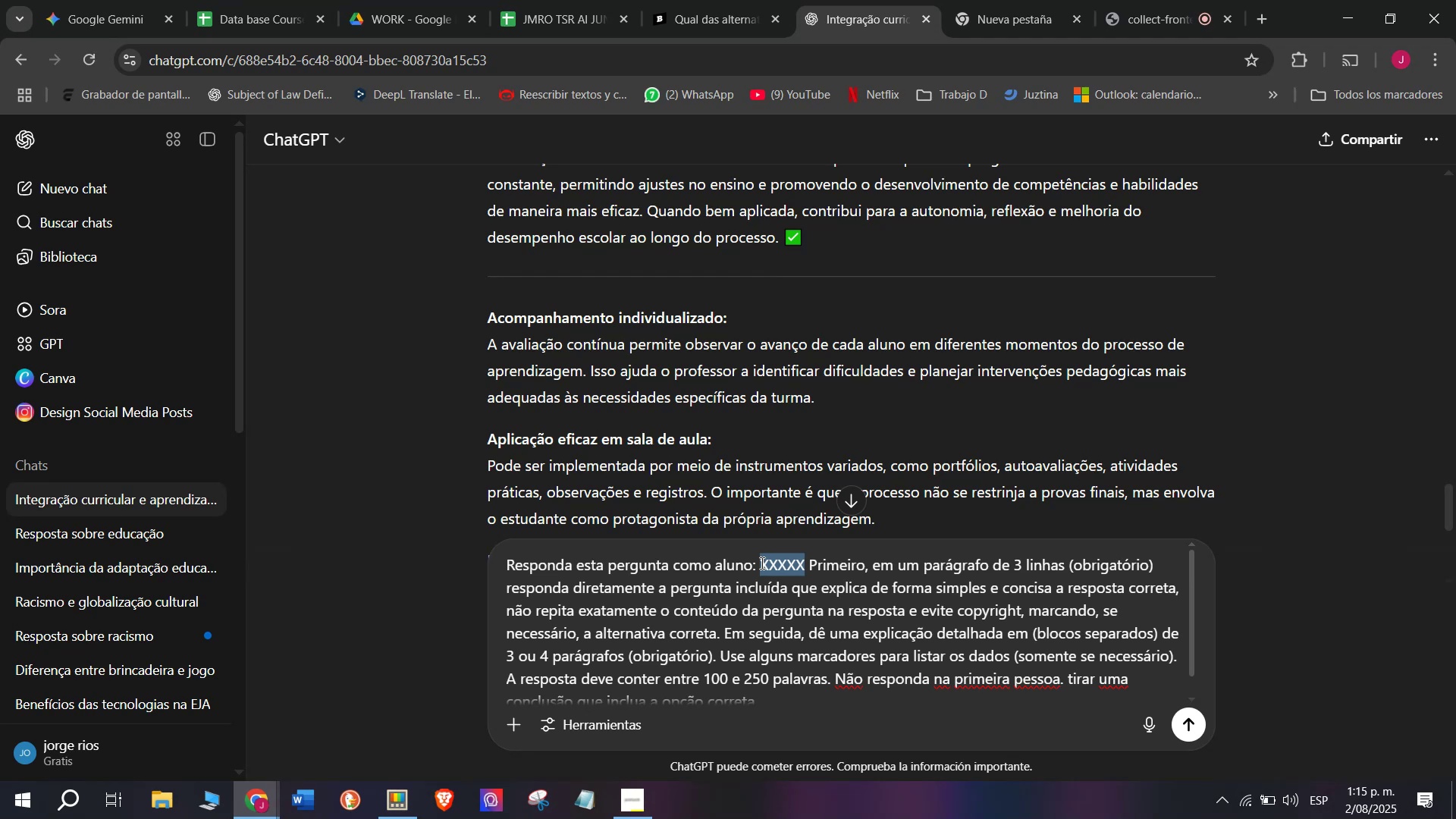 
key(Meta+V)
 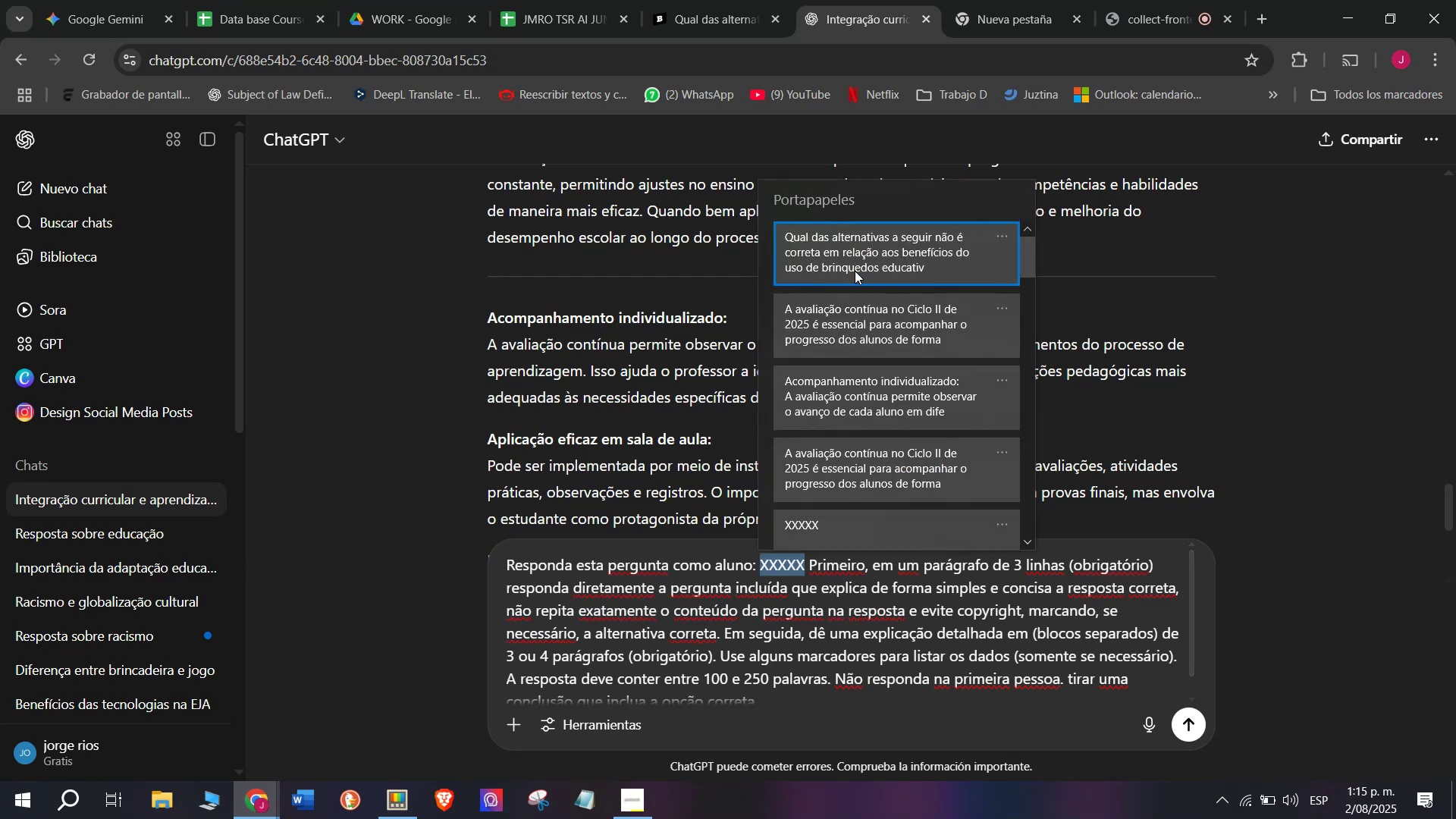 
left_click([852, 251])
 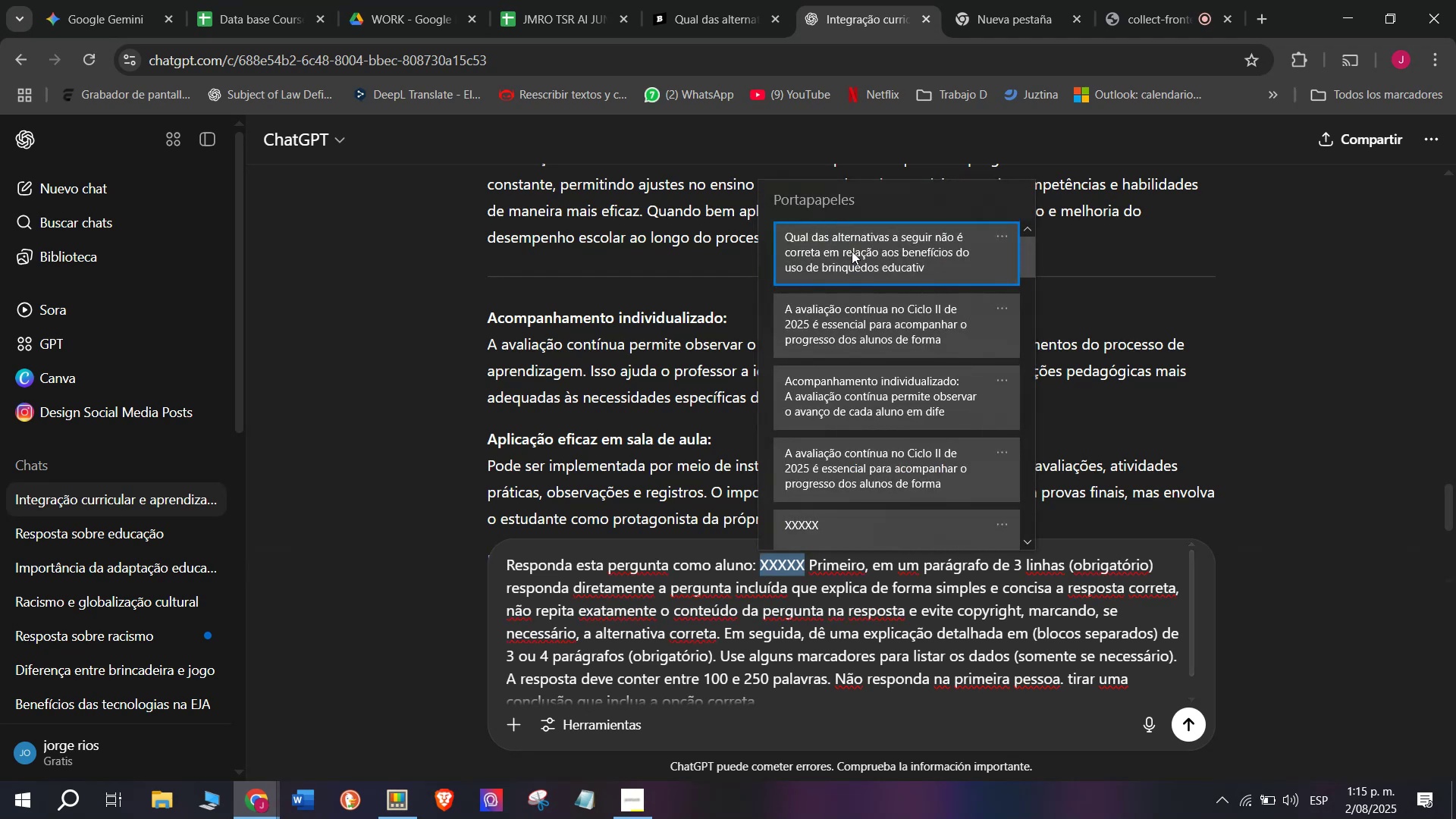 
key(Control+ControlLeft)
 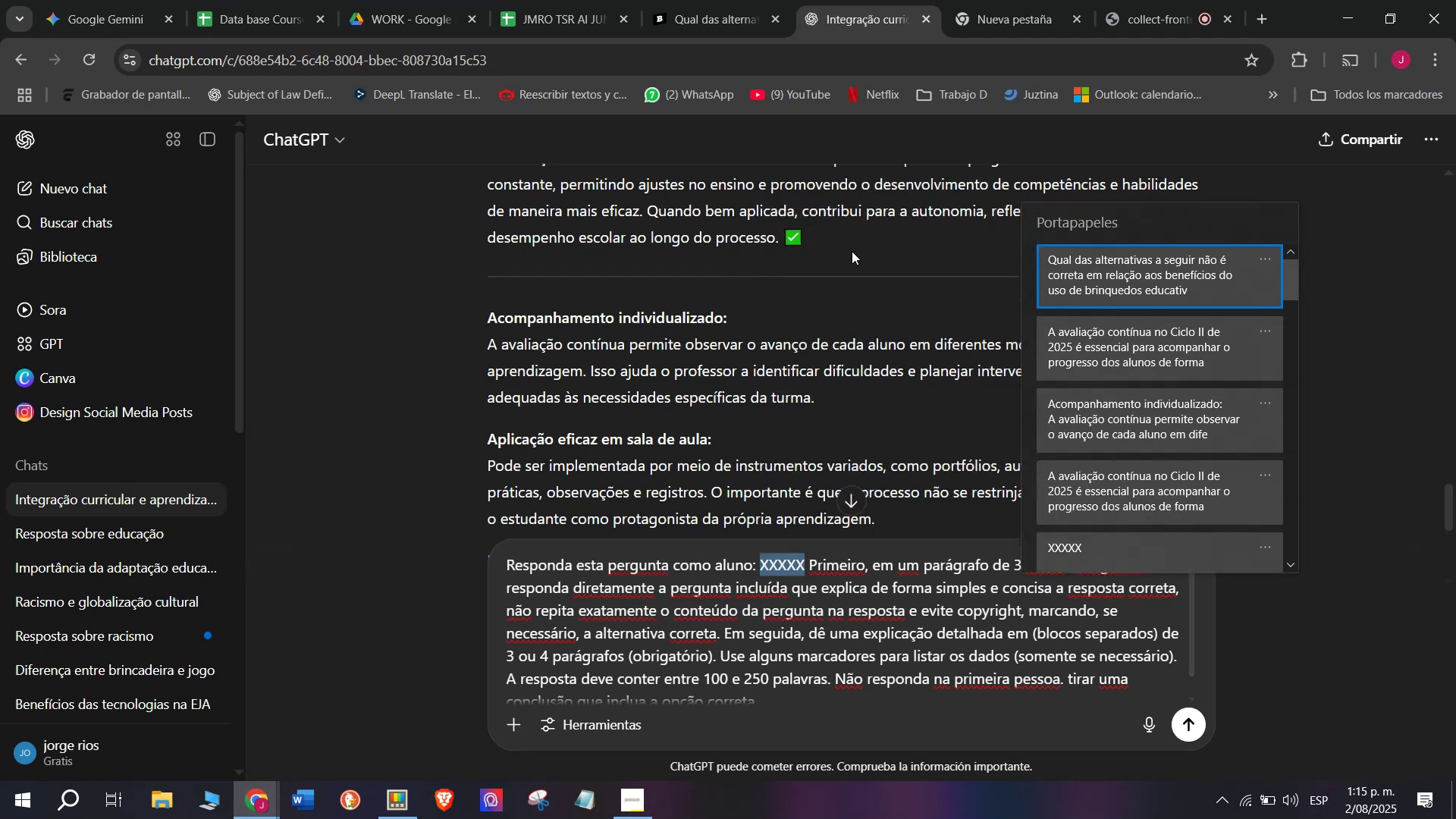 
key(Control+V)
 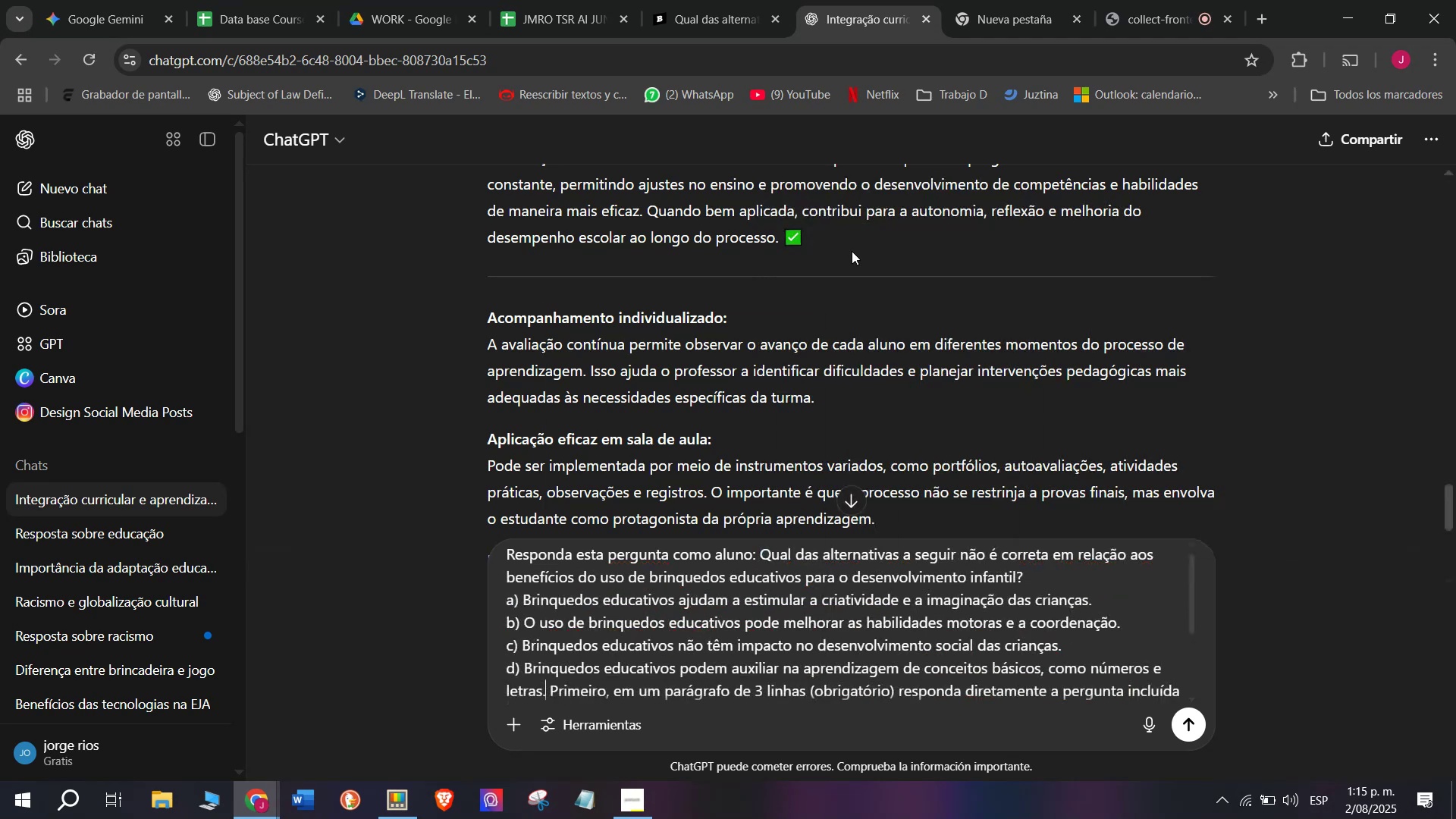 
key(Enter)
 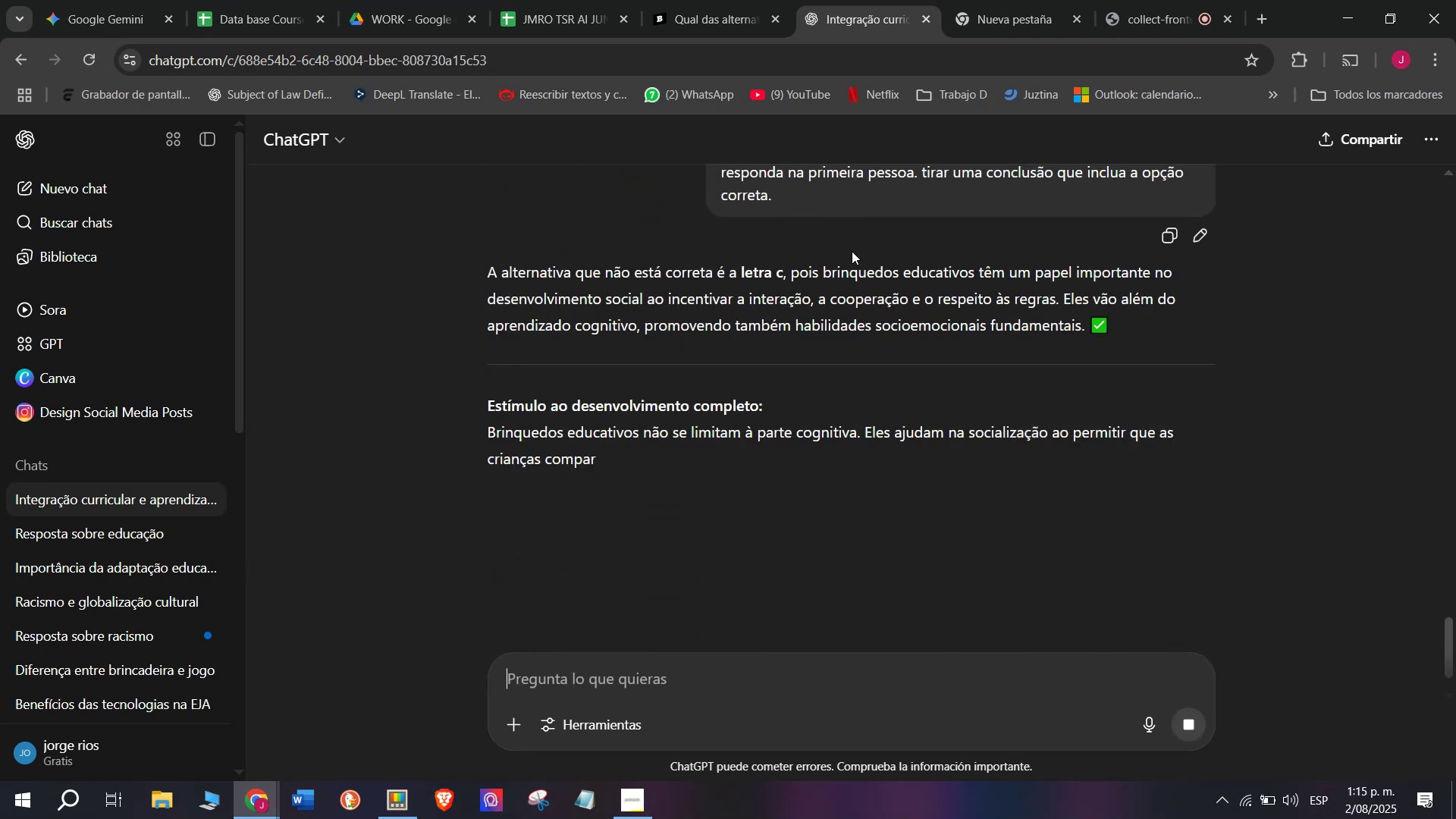 
wait(6.39)
 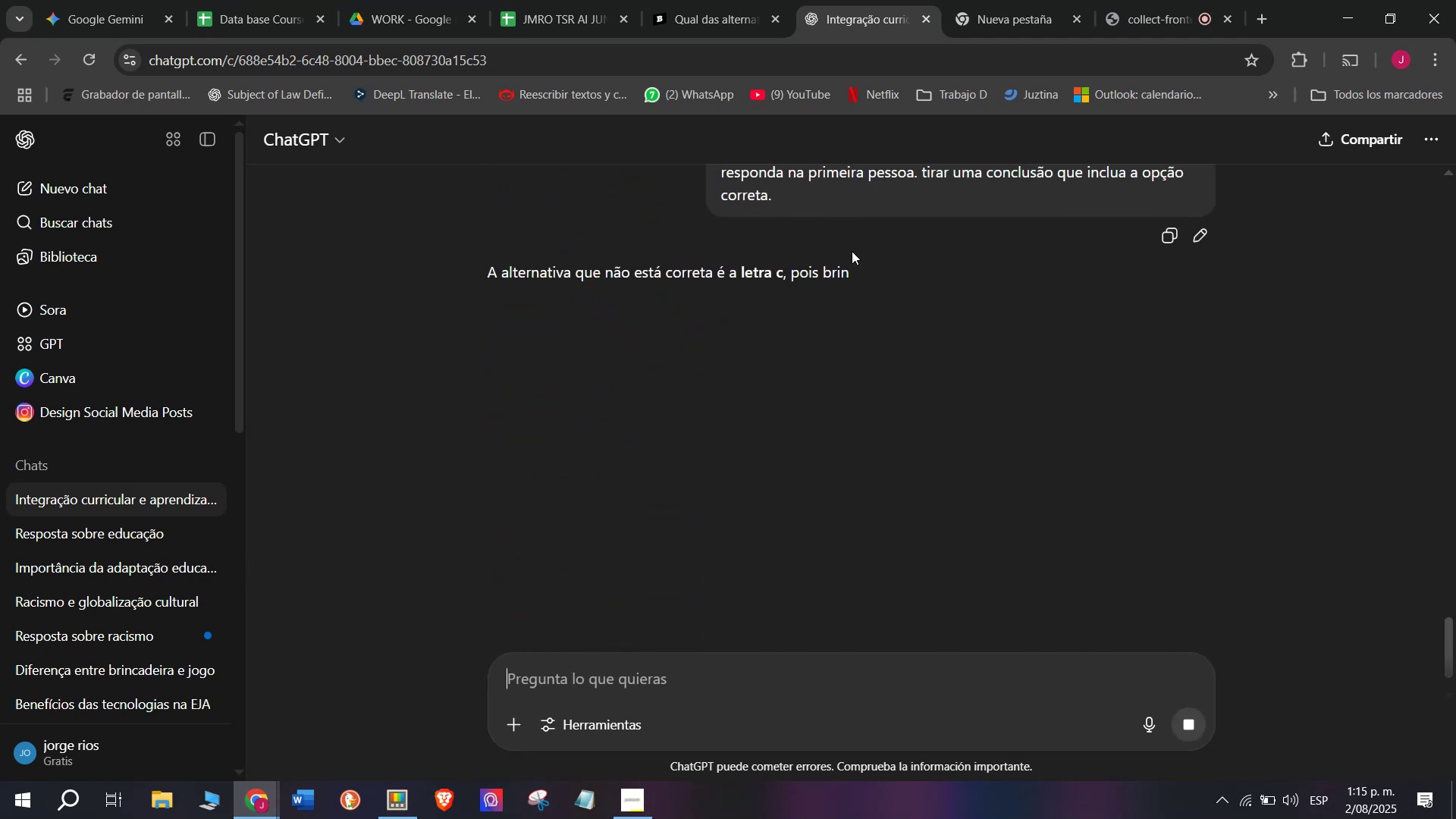 
left_click([695, 0])
 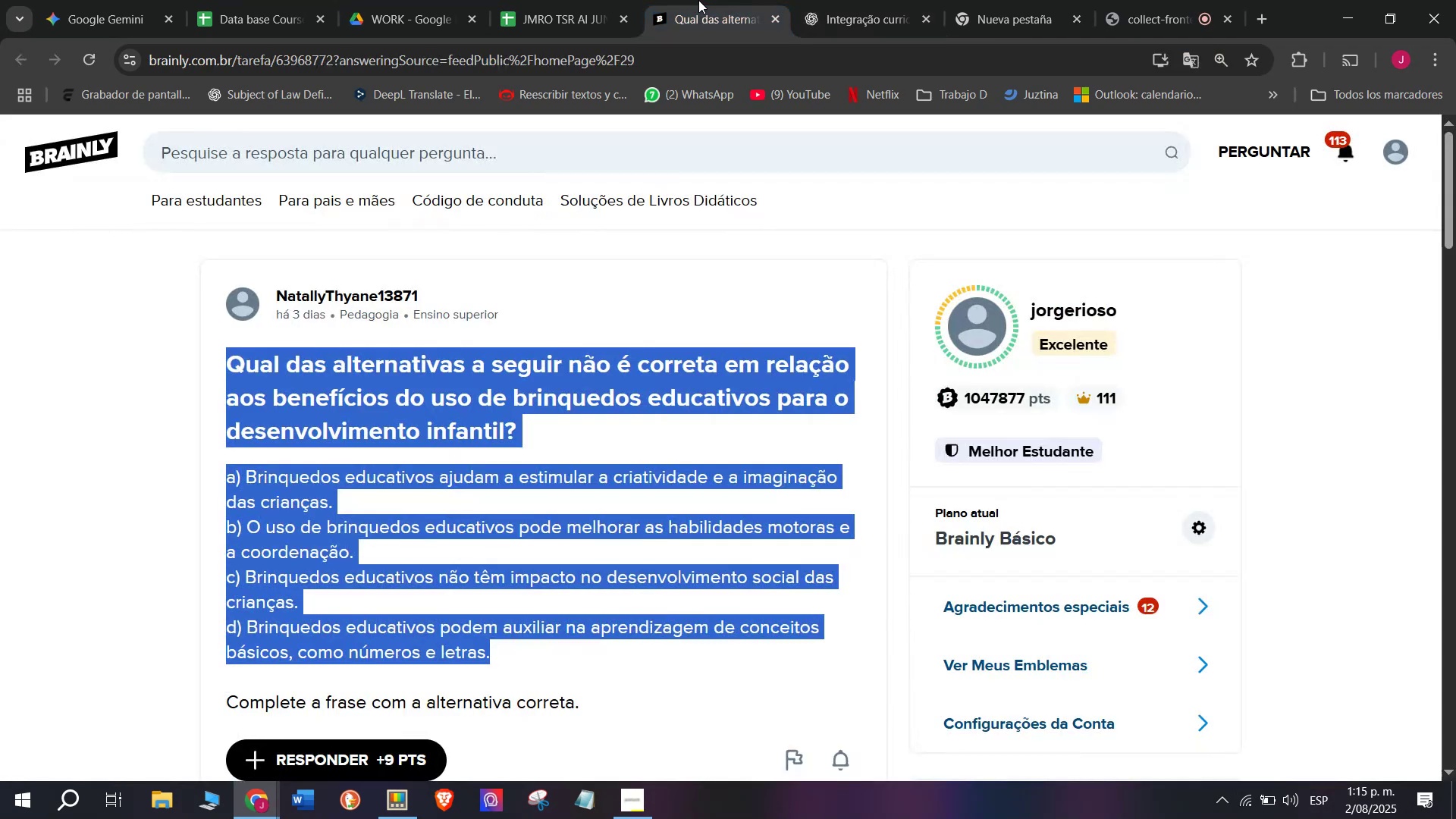 
left_click_drag(start_coordinate=[882, 0], to_coordinate=[886, 0])
 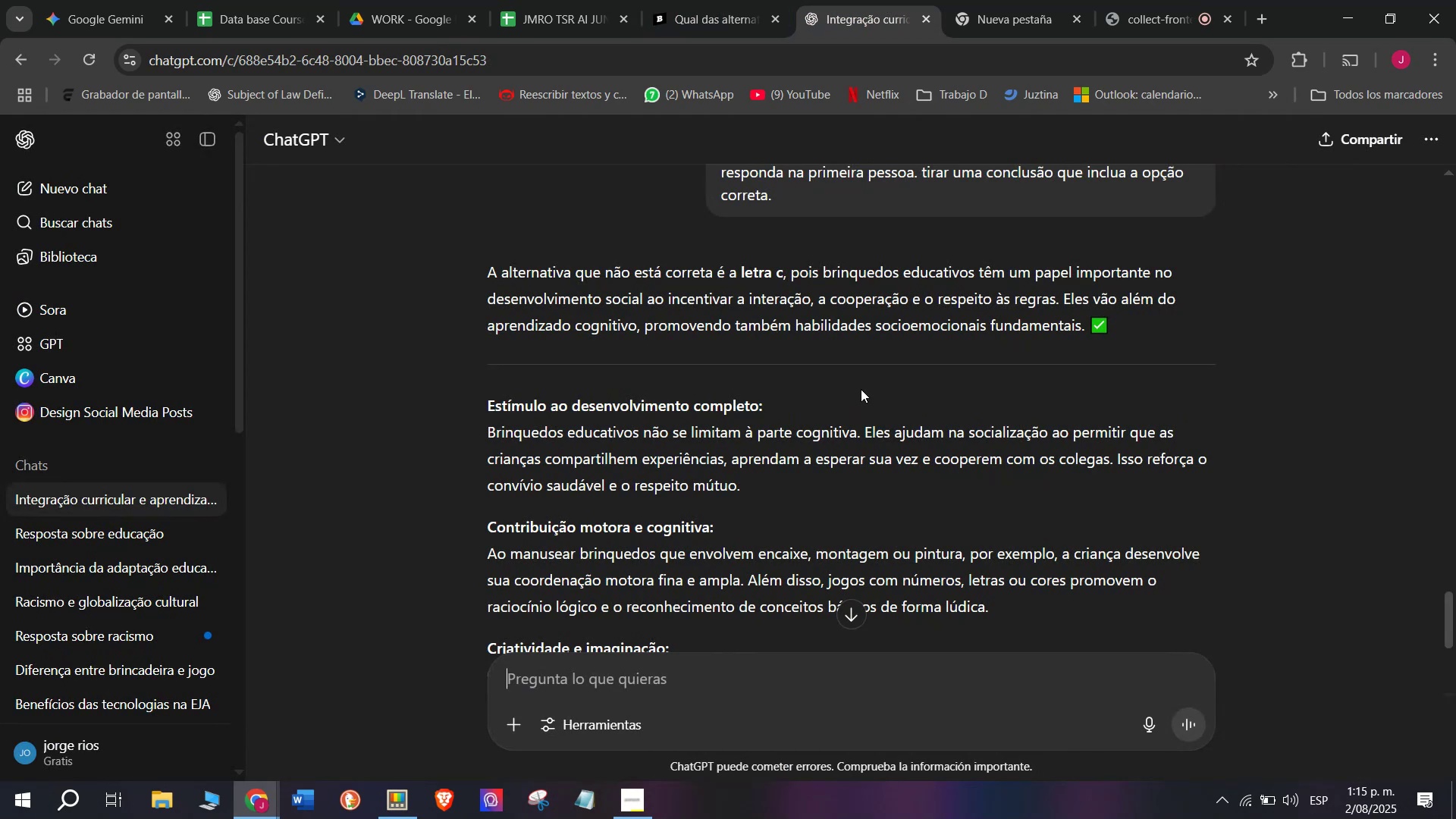 
wait(9.47)
 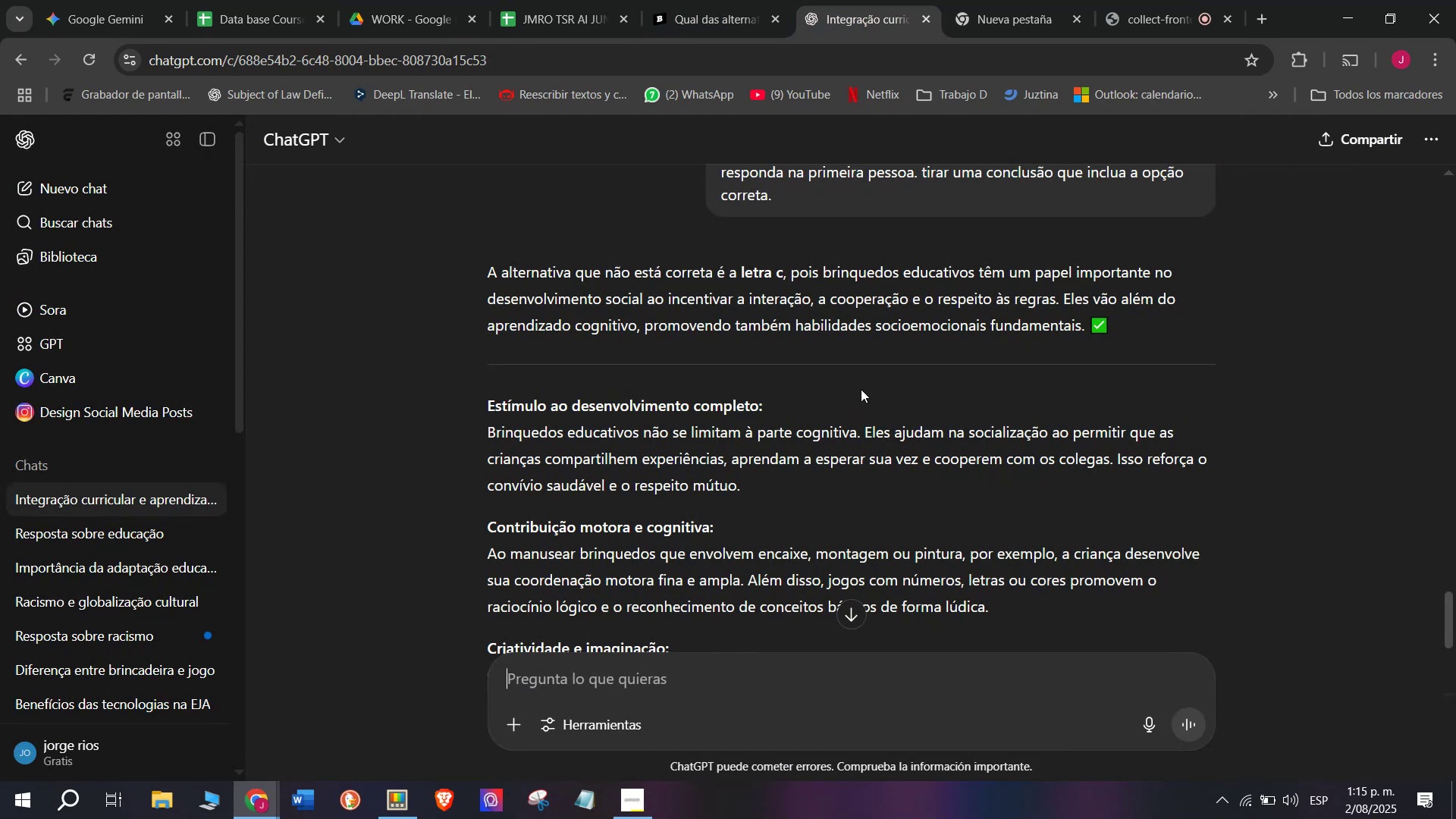 
left_click_drag(start_coordinate=[1092, 329], to_coordinate=[488, 261])
 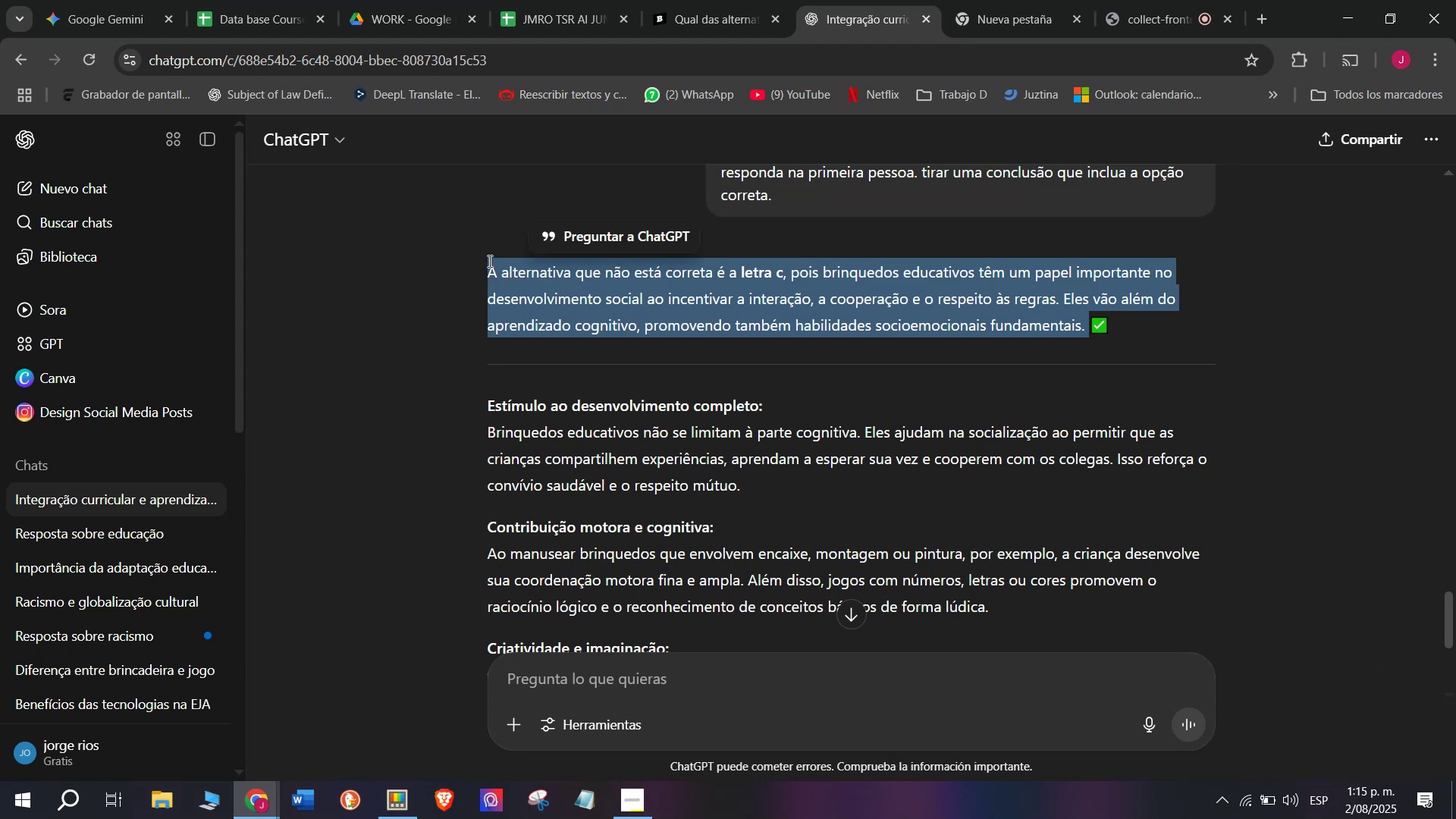 
key(Control+C)
 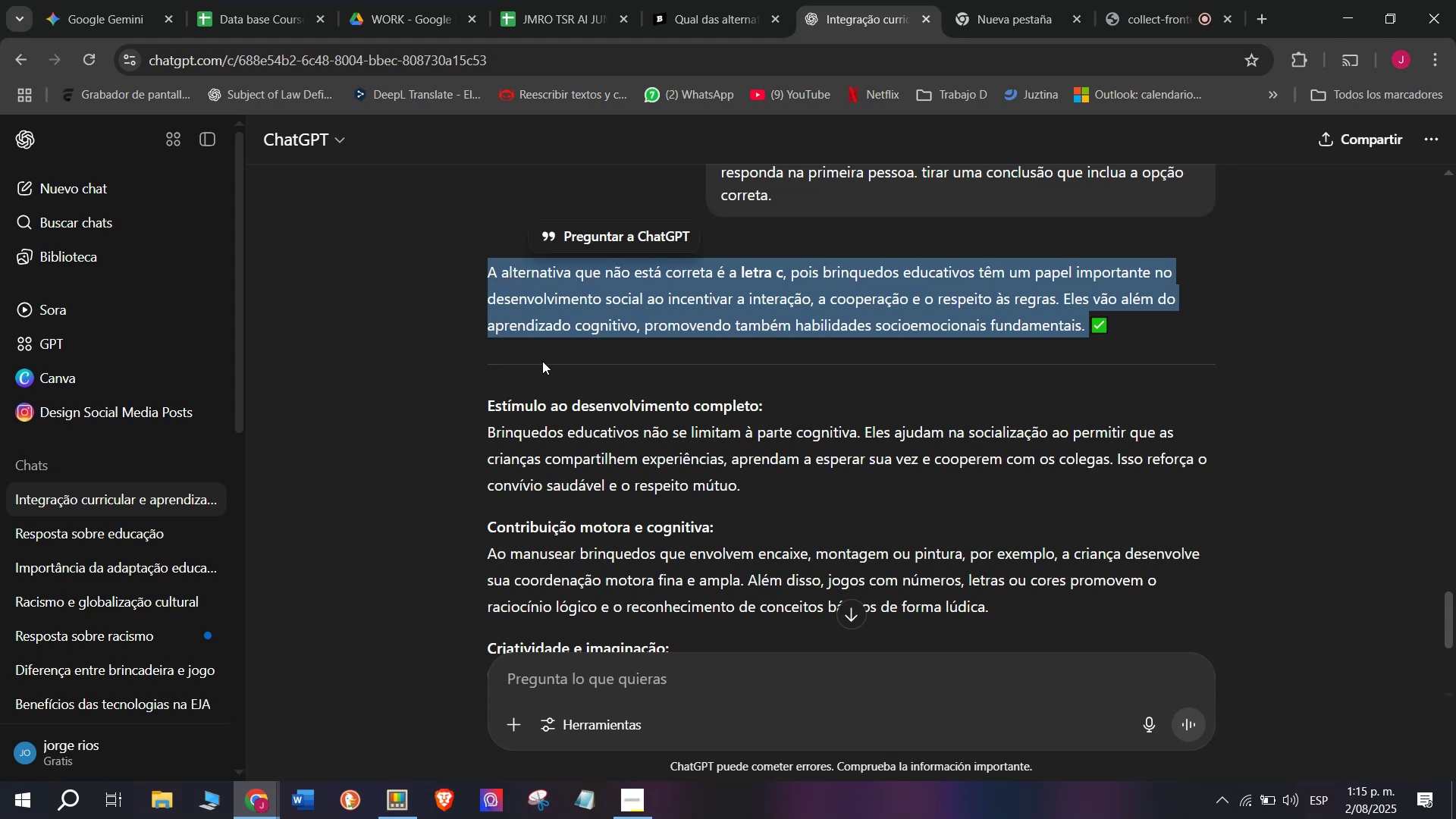 
scroll: coordinate [542, 361], scroll_direction: down, amount: 1.0
 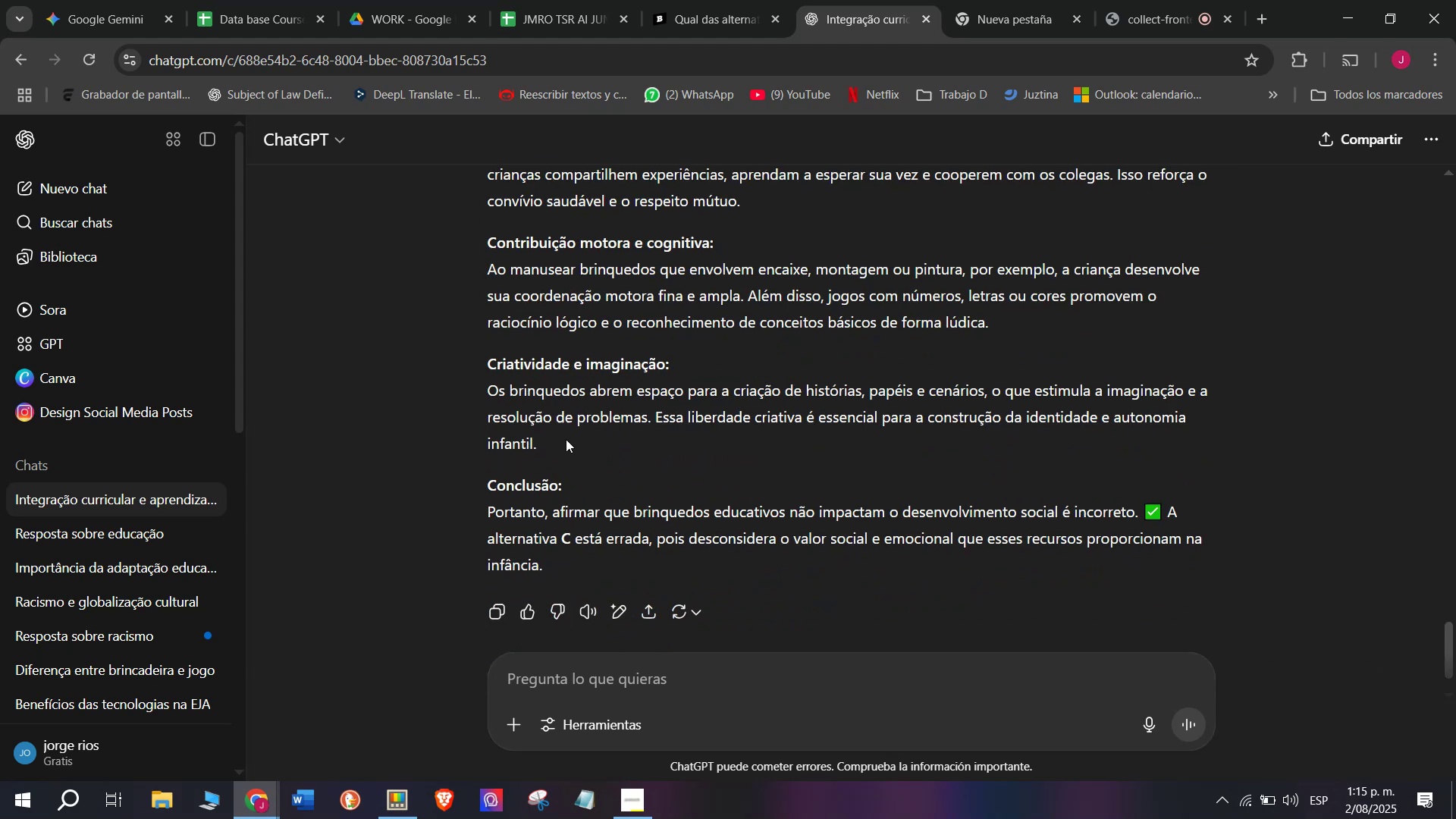 
left_click_drag(start_coordinate=[567, 441], to_coordinate=[479, 369])
 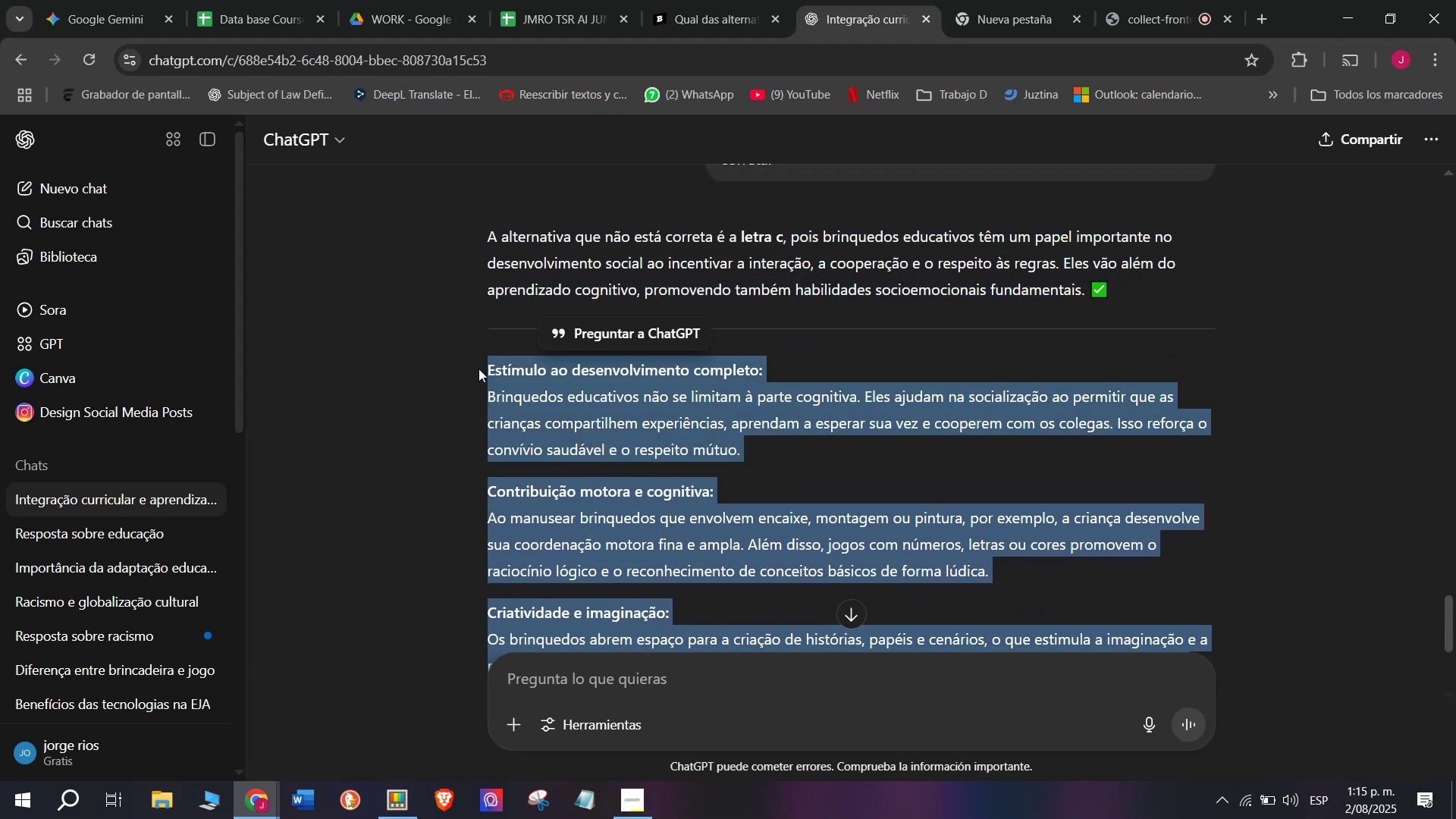 
key(Control+C)
 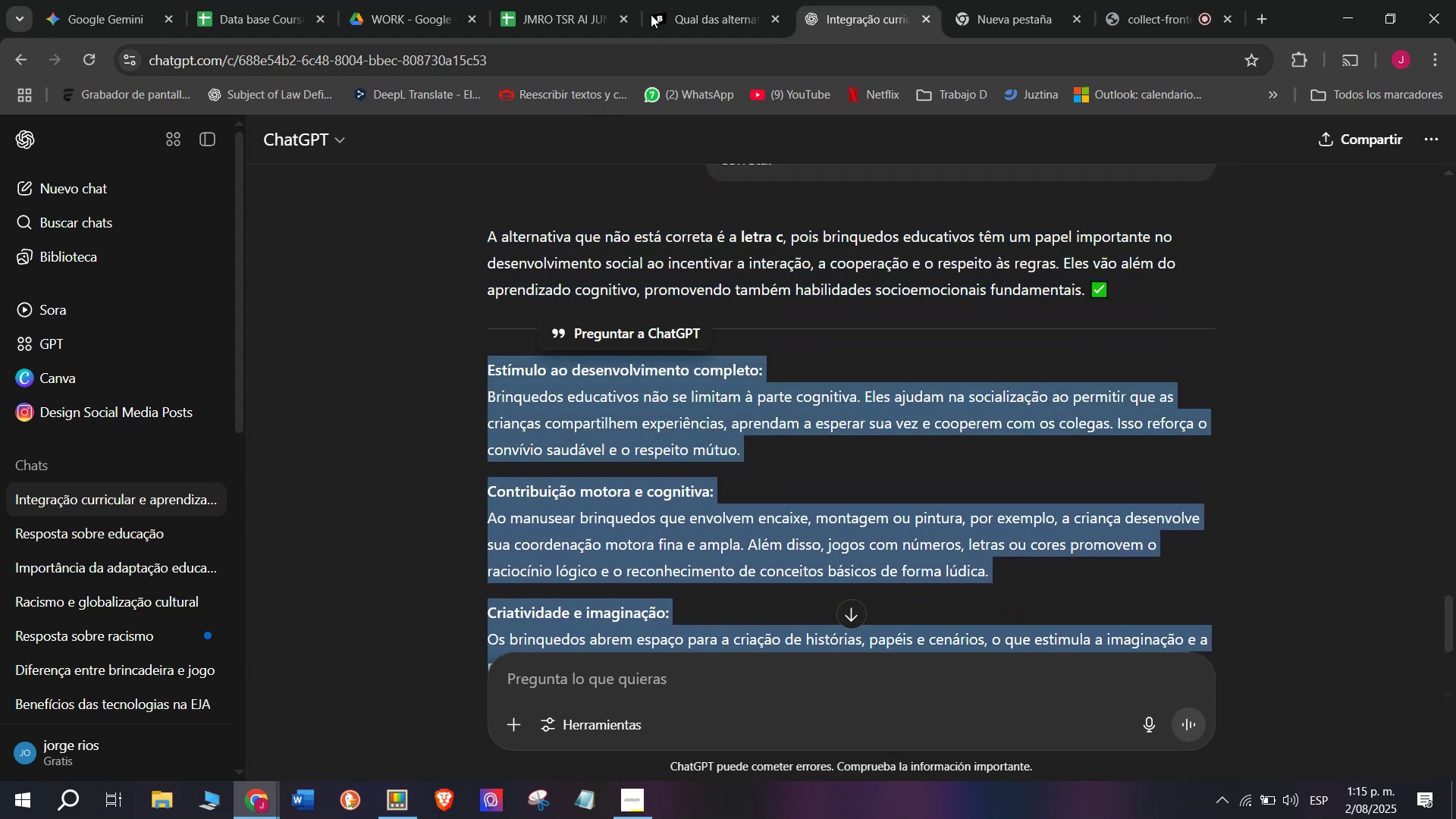 
left_click([684, 0])
 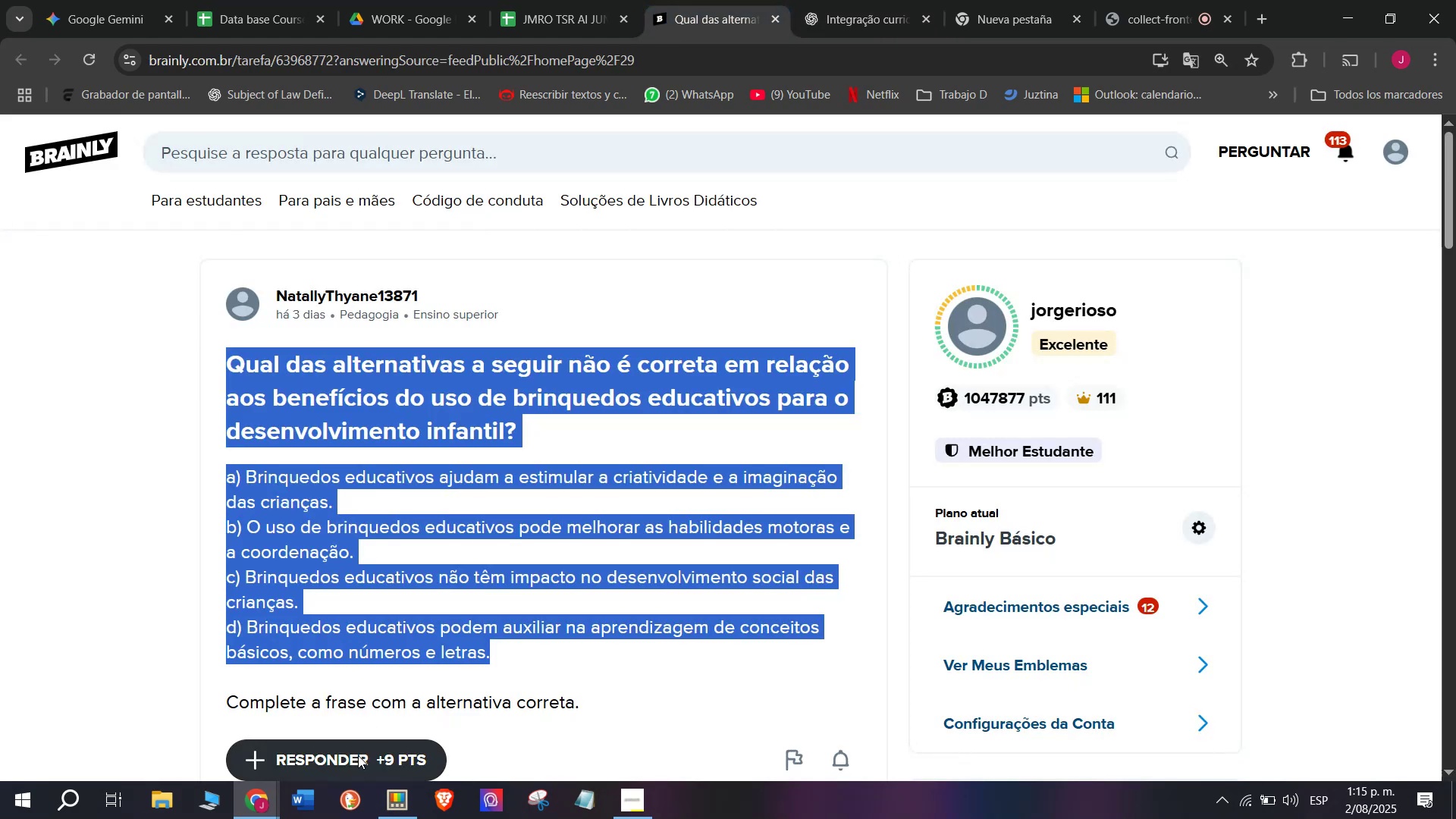 
left_click([358, 755])
 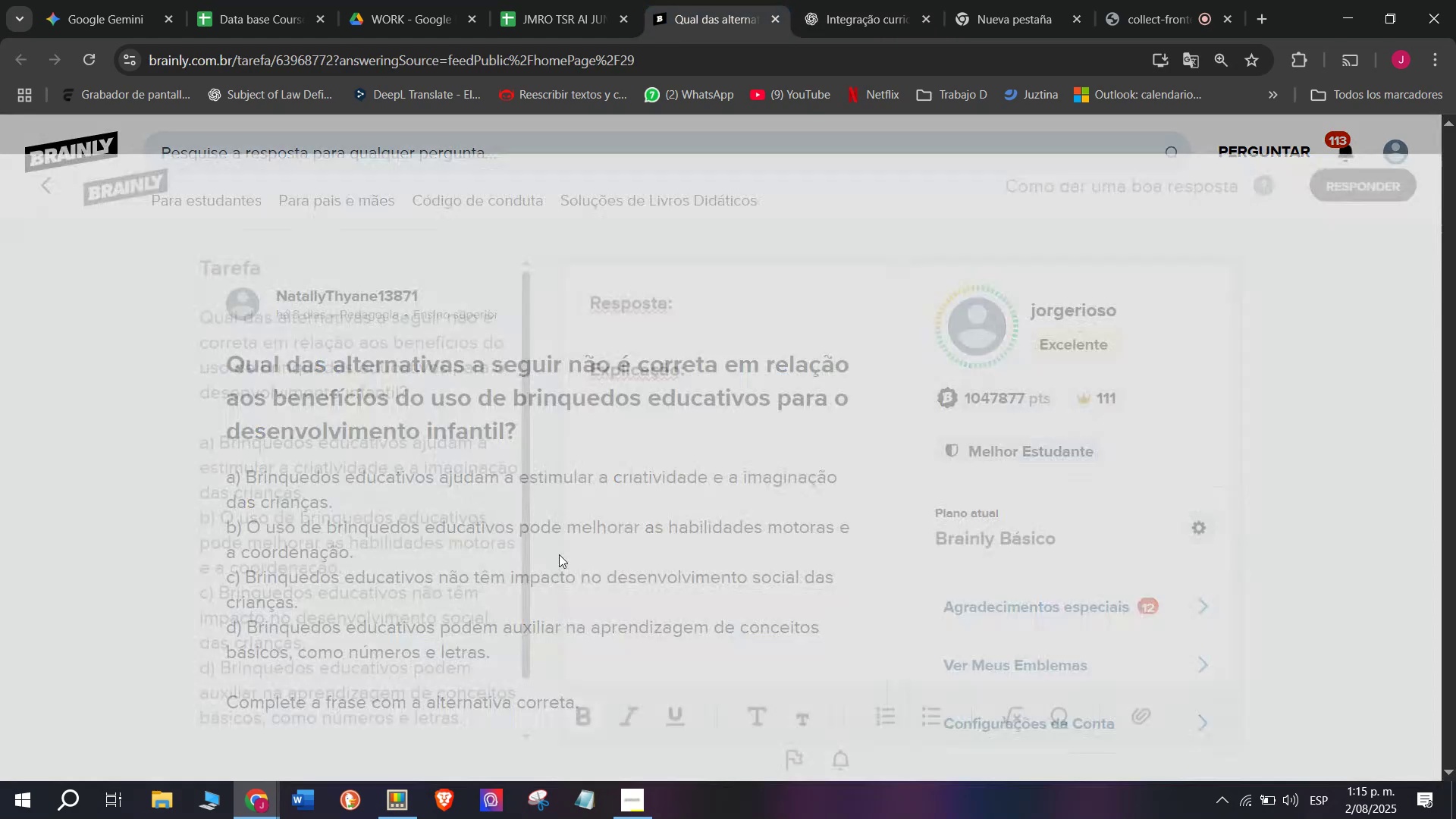 
left_click_drag(start_coordinate=[715, 508], to_coordinate=[504, 181])
 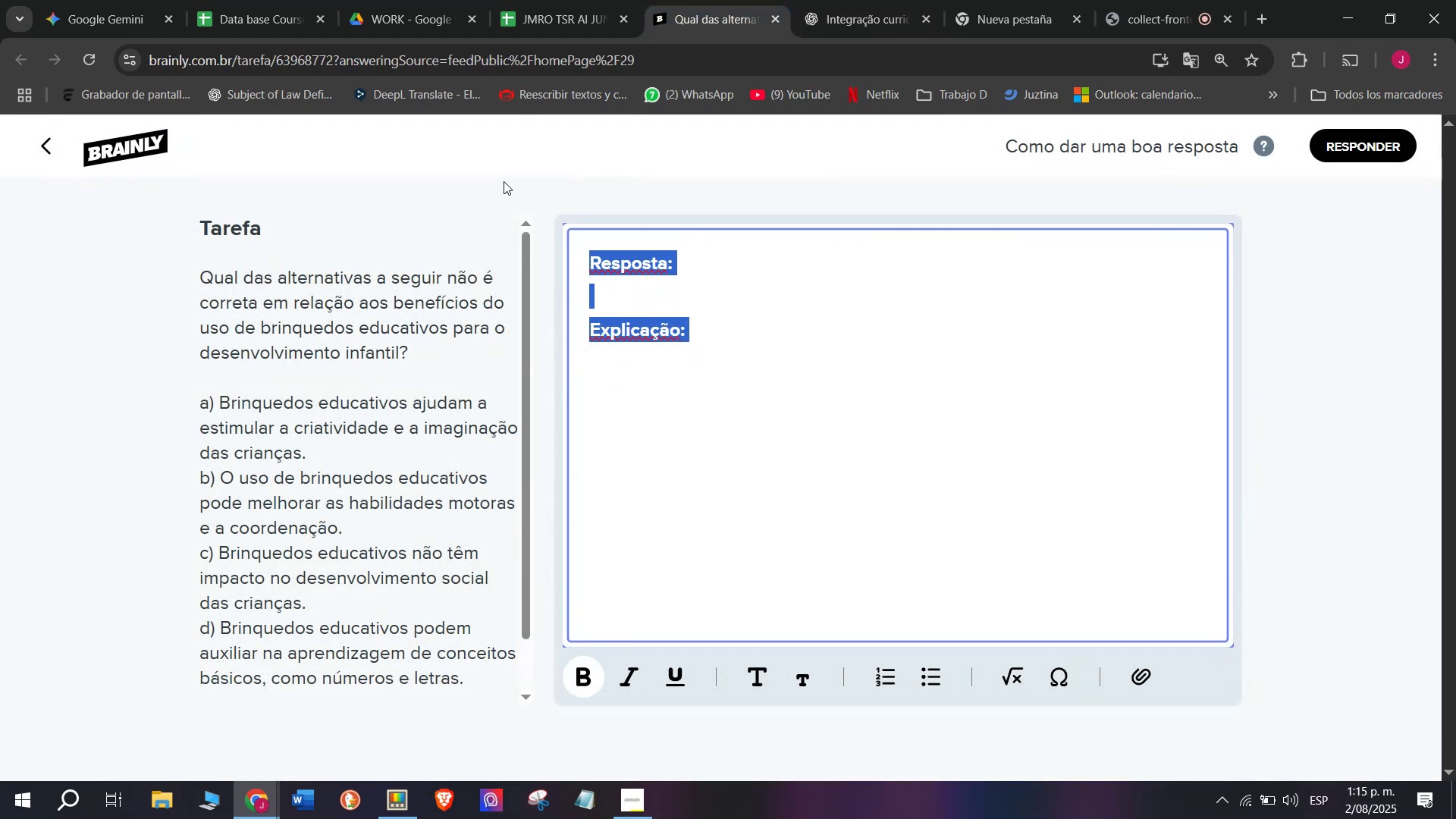 
key(Meta+MetaLeft)
 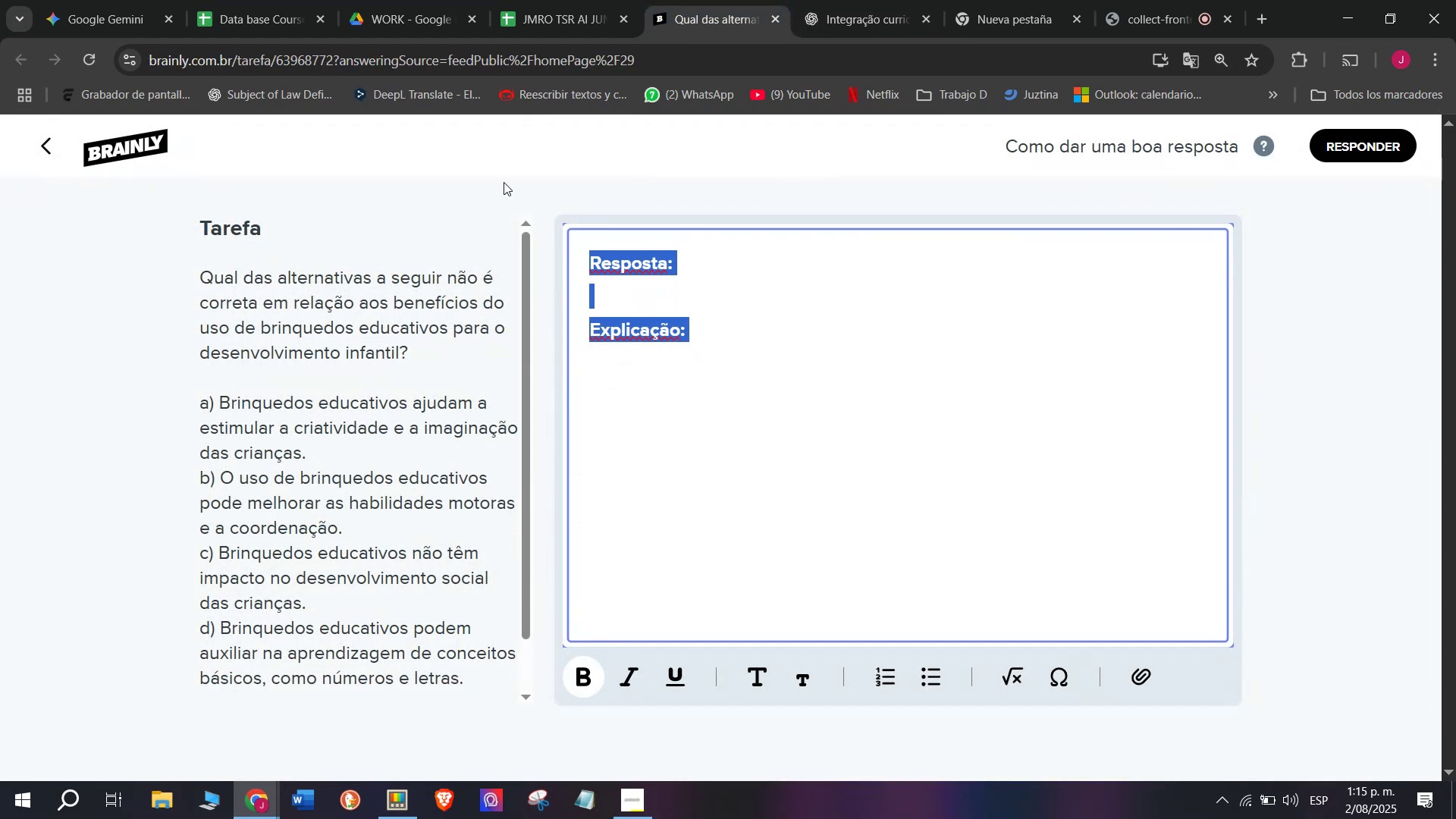 
key(Meta+V)
 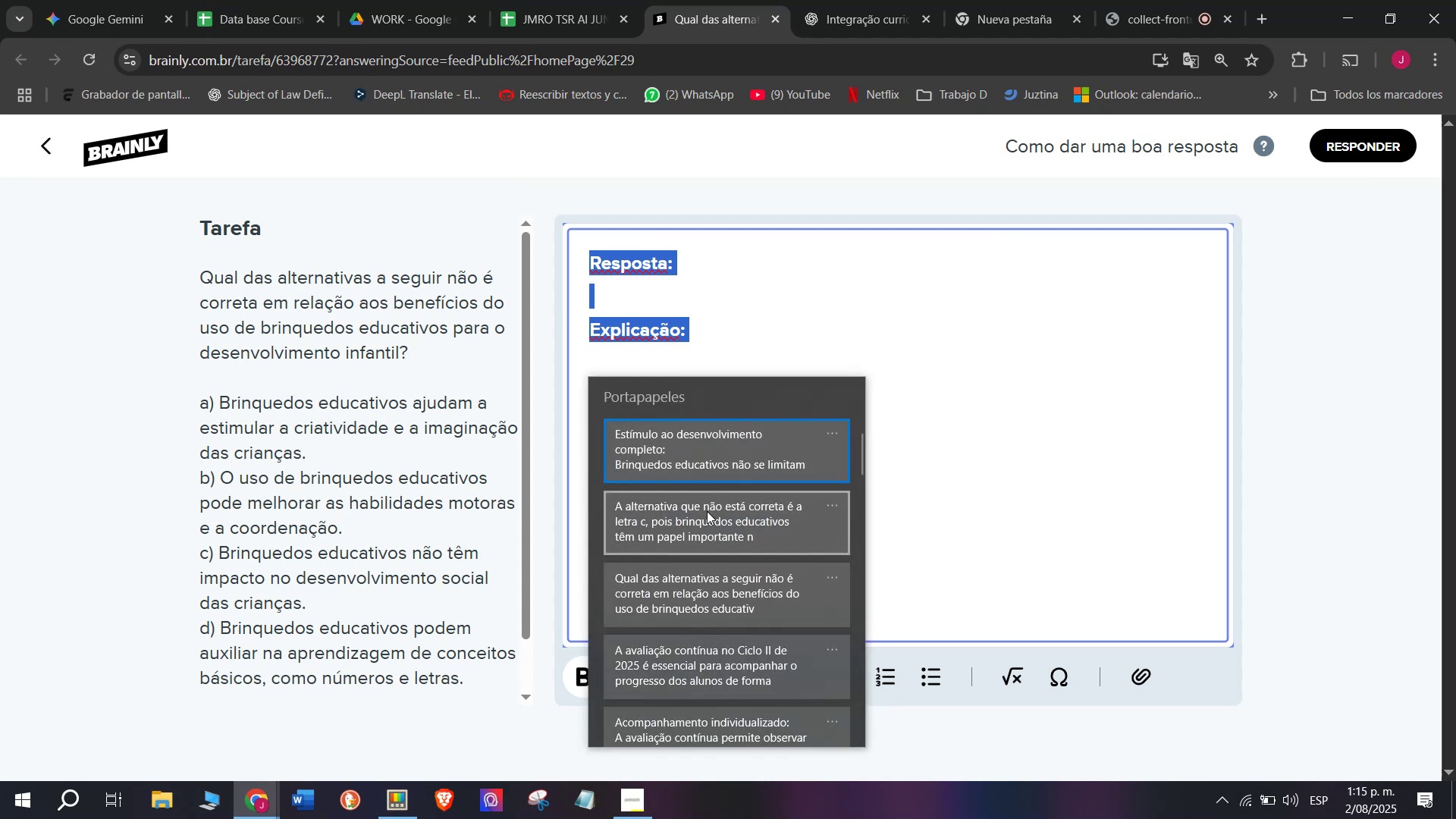 
left_click([707, 519])
 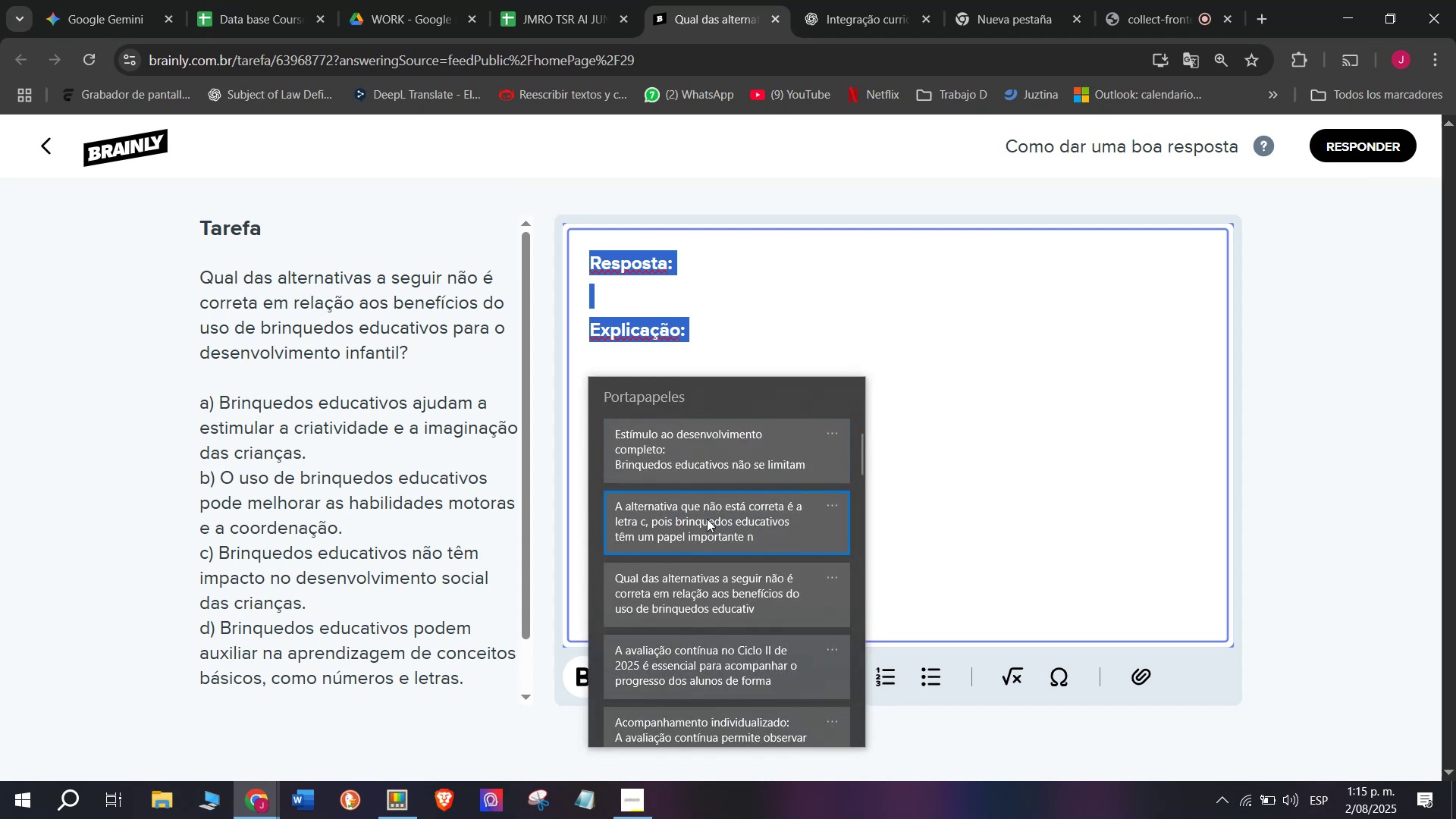 
key(Control+ControlLeft)
 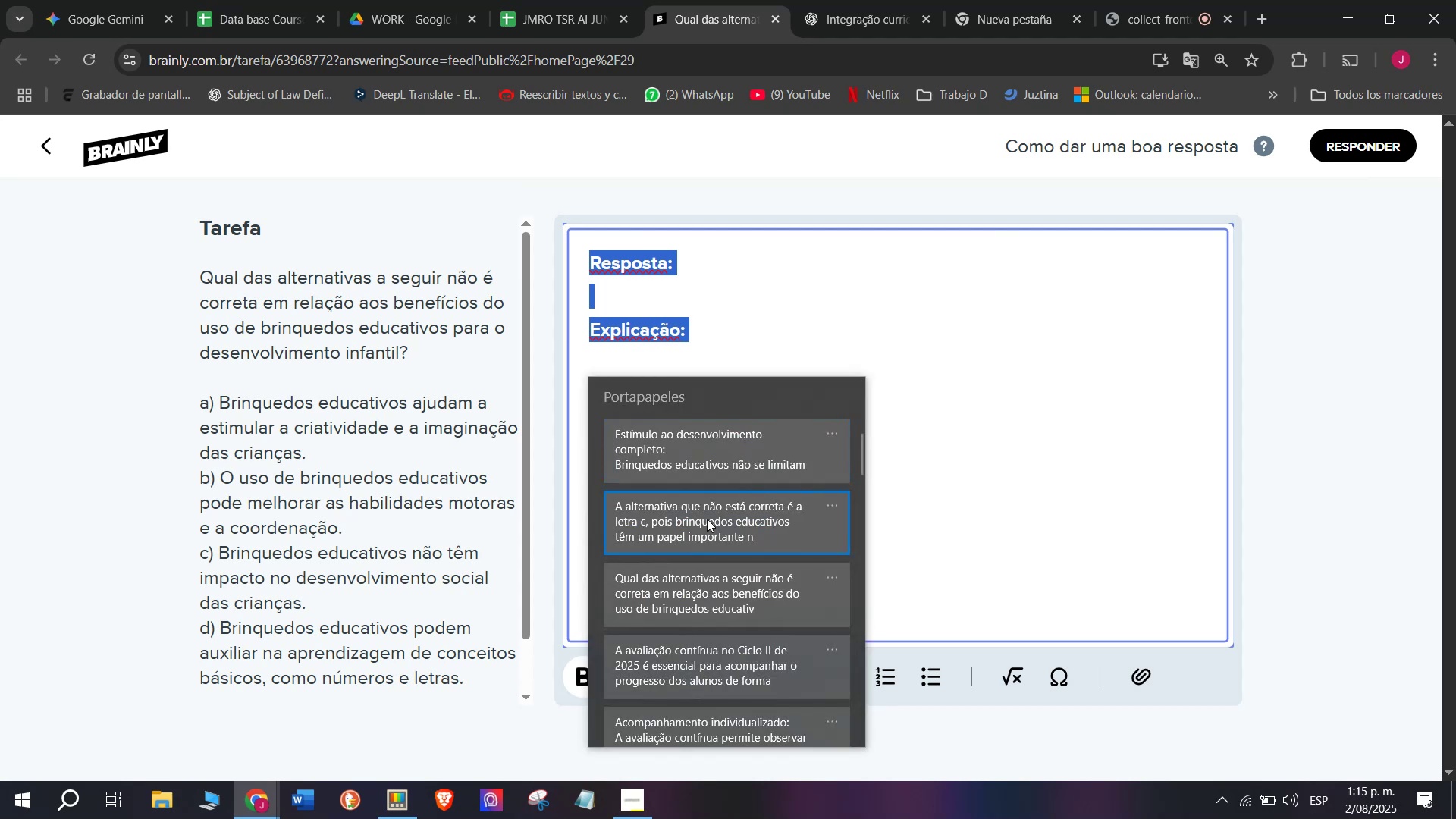 
key(Control+V)
 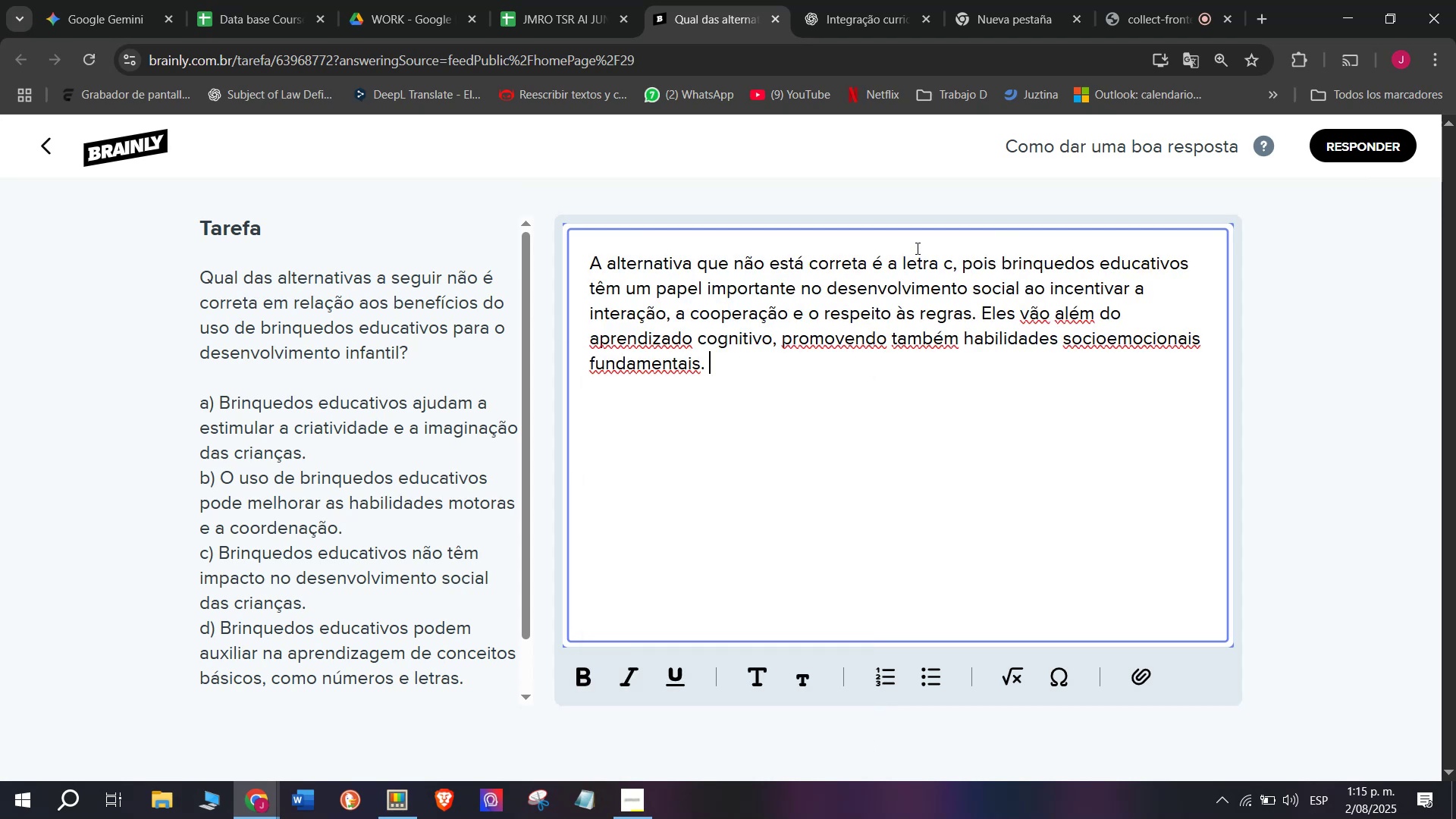 
left_click_drag(start_coordinate=[935, 252], to_coordinate=[889, 259])
 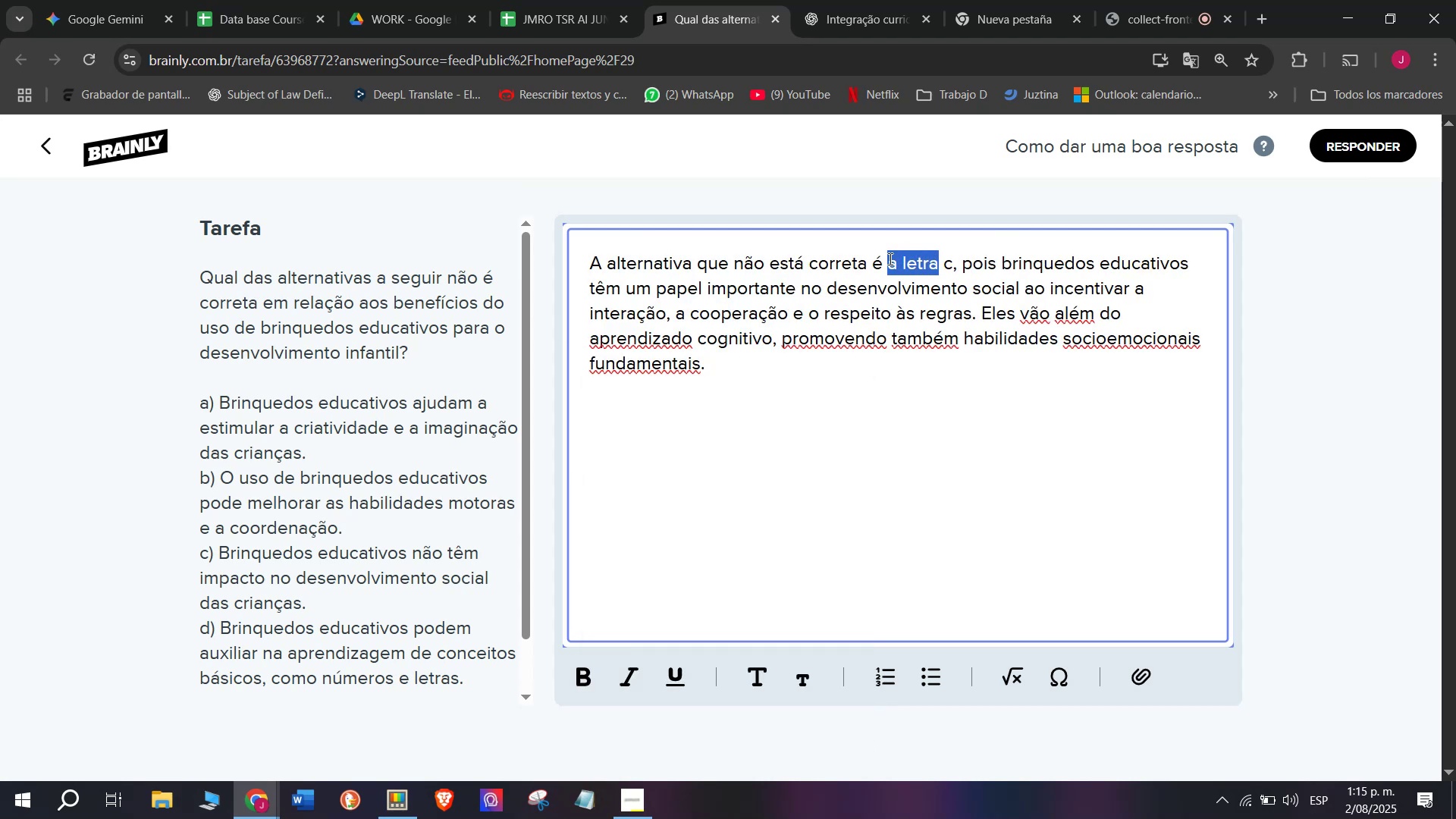 
key(Backspace)
 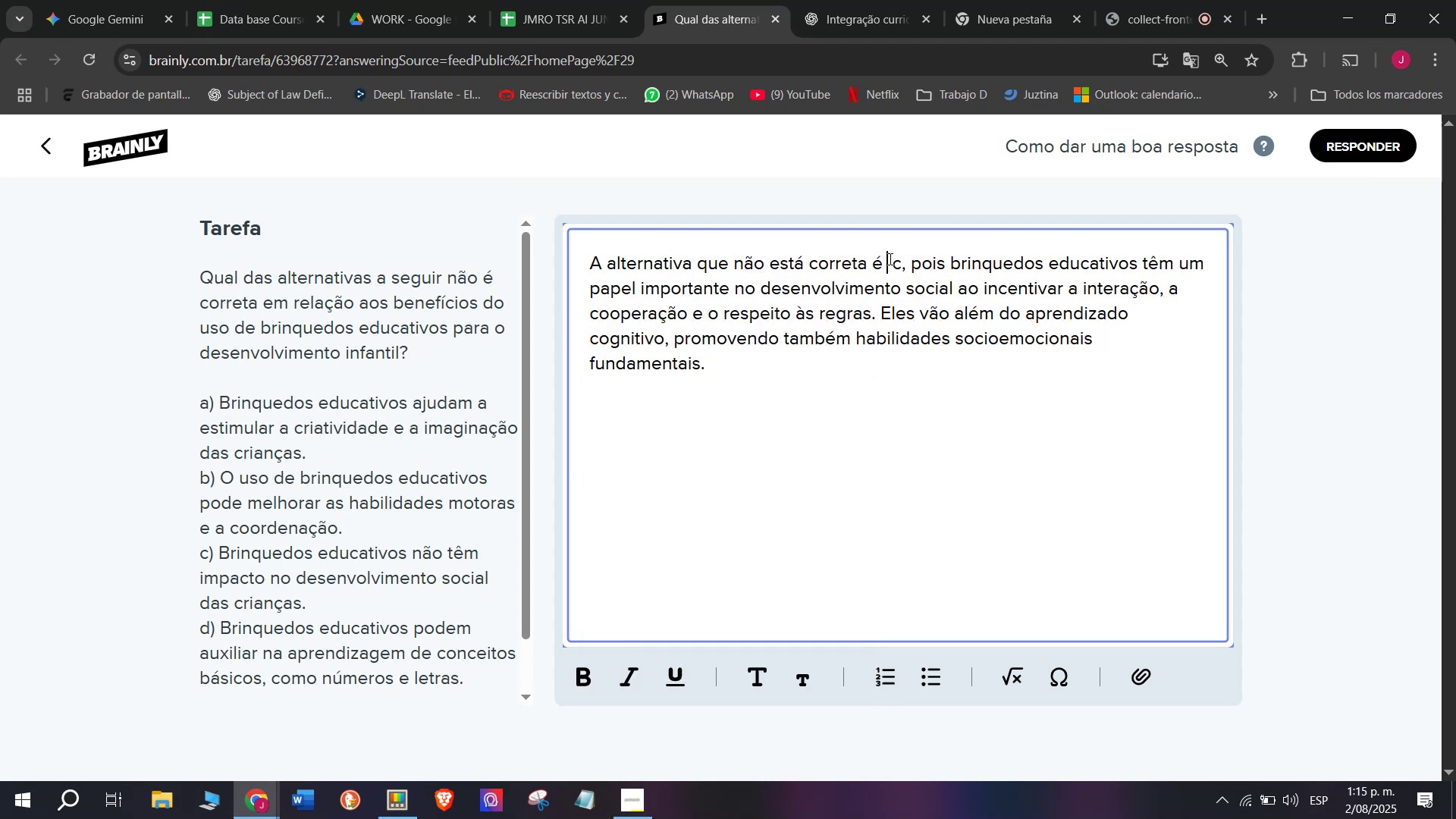 
key(Backspace)
 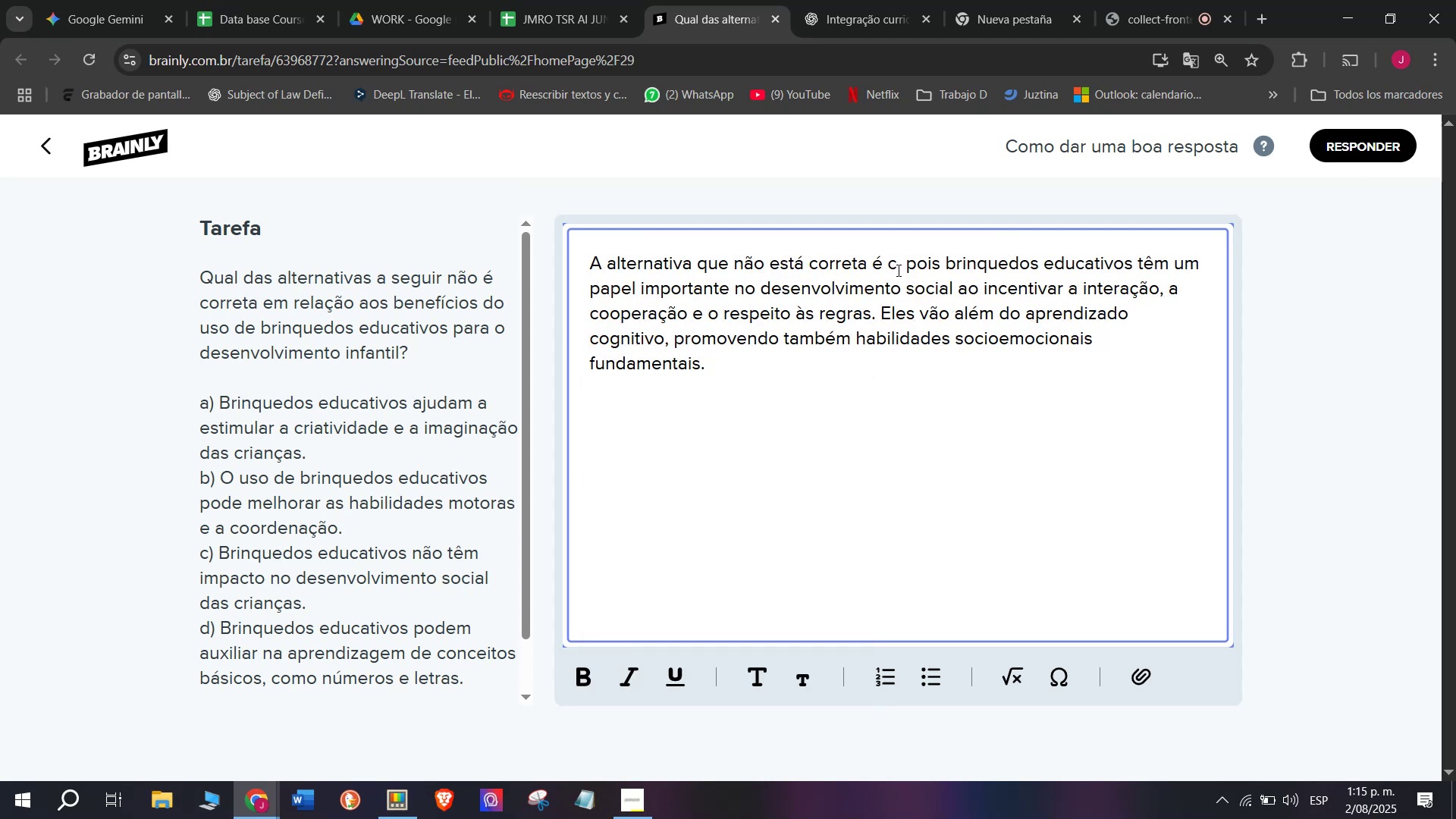 
left_click_drag(start_coordinate=[905, 256], to_coordinate=[522, 249])
 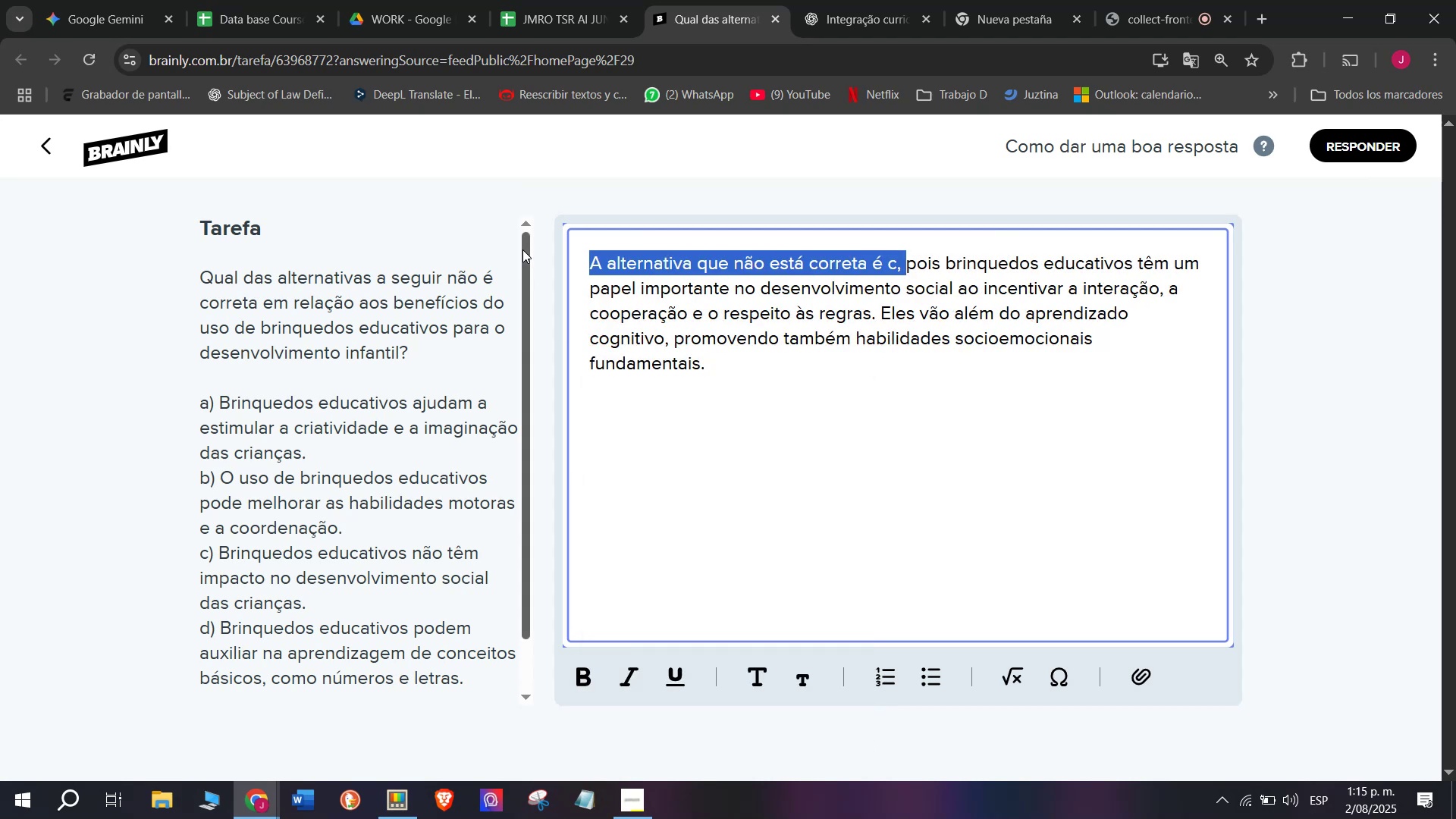 
key(Control+B)
 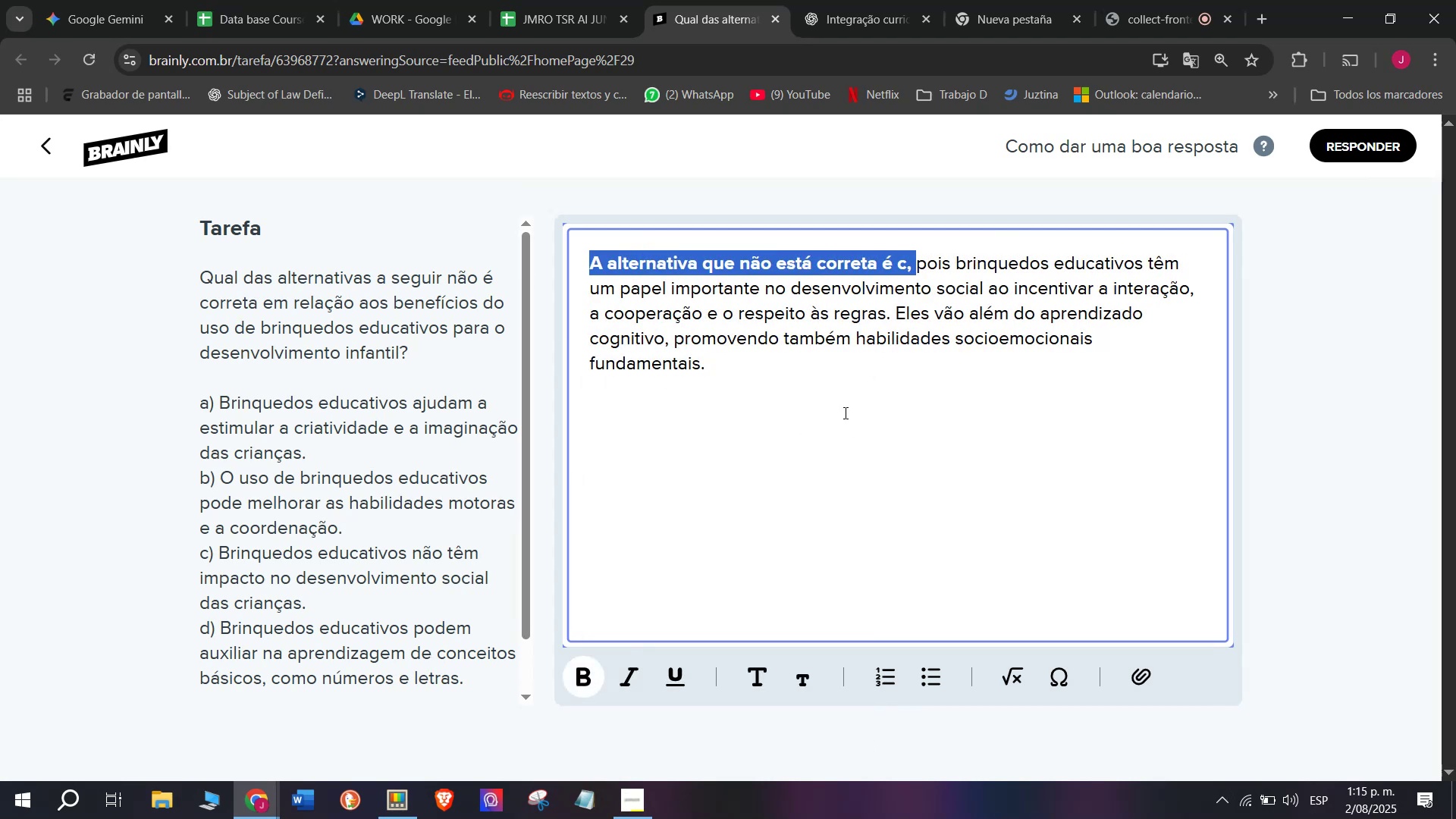 
left_click([843, 408])
 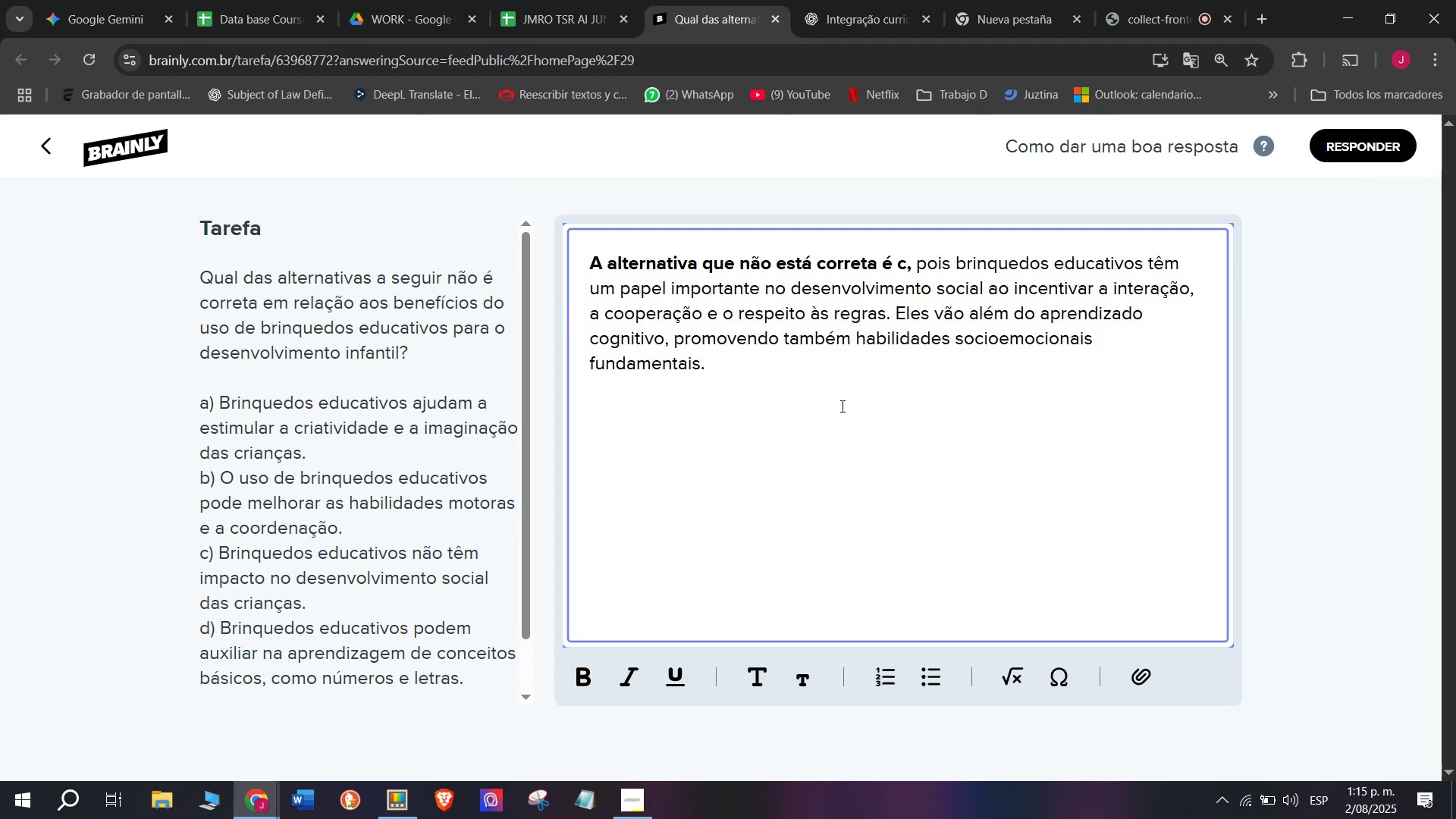 
key(Enter)
 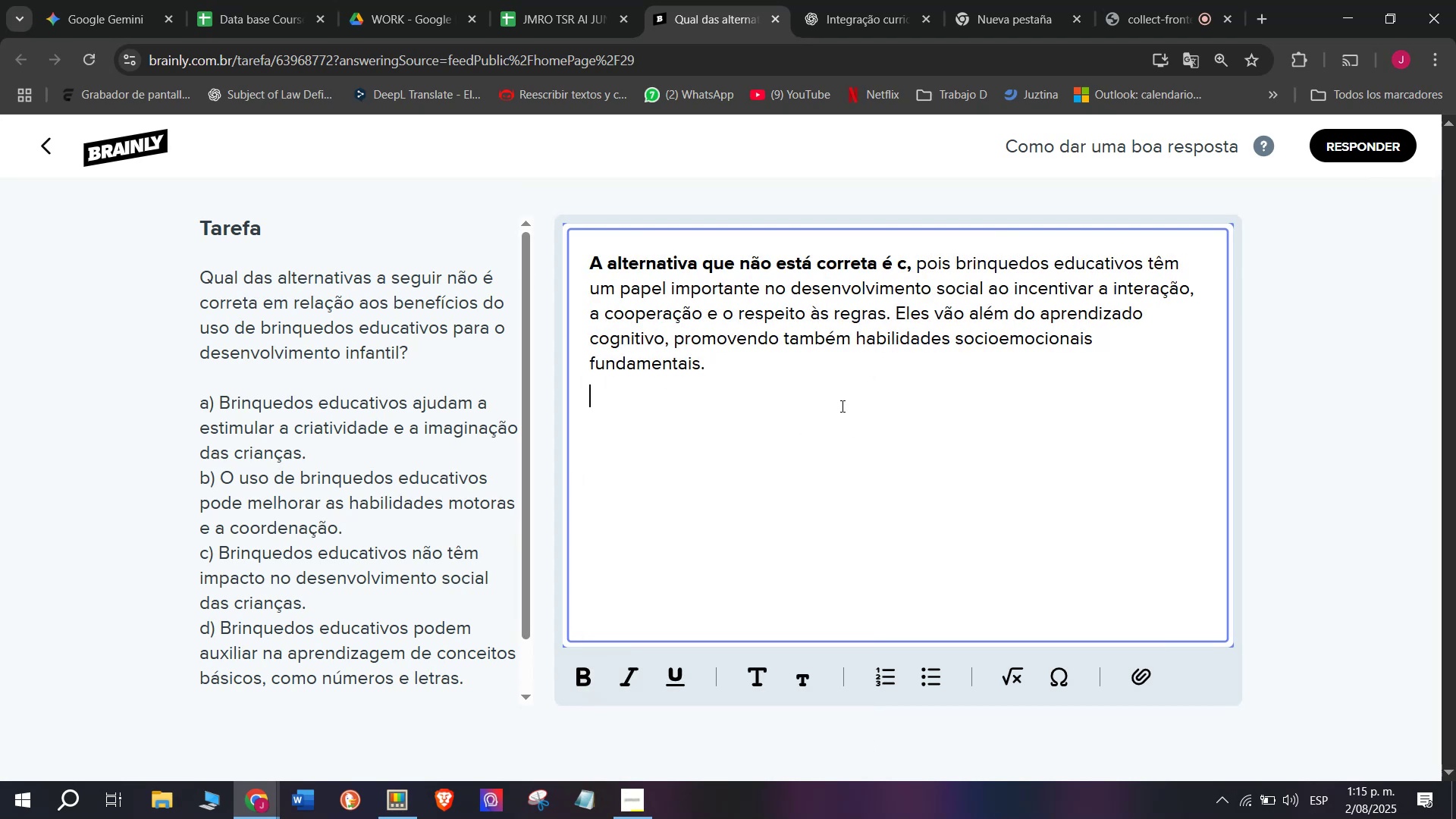 
key(Enter)
 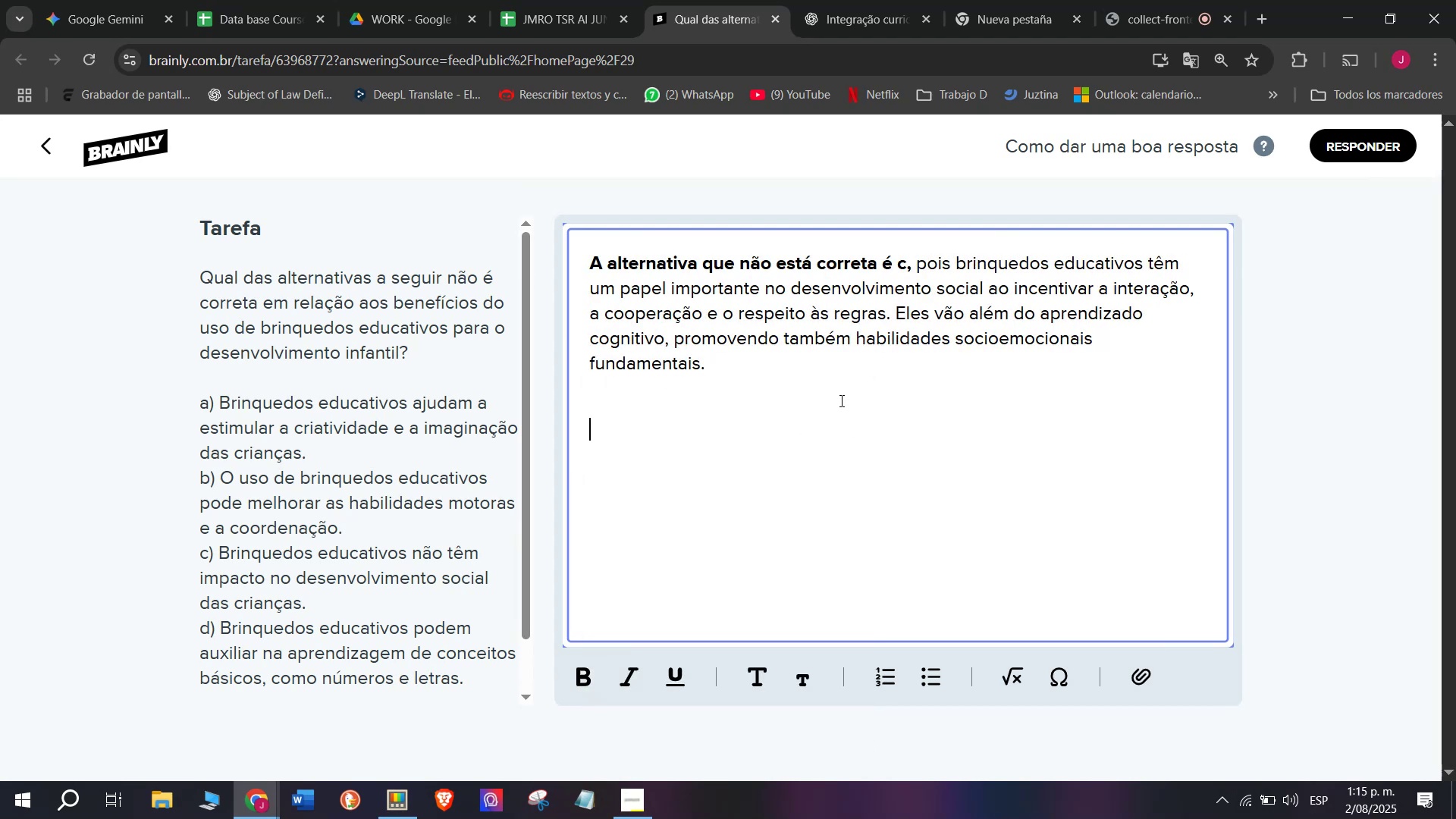 
key(Meta+V)
 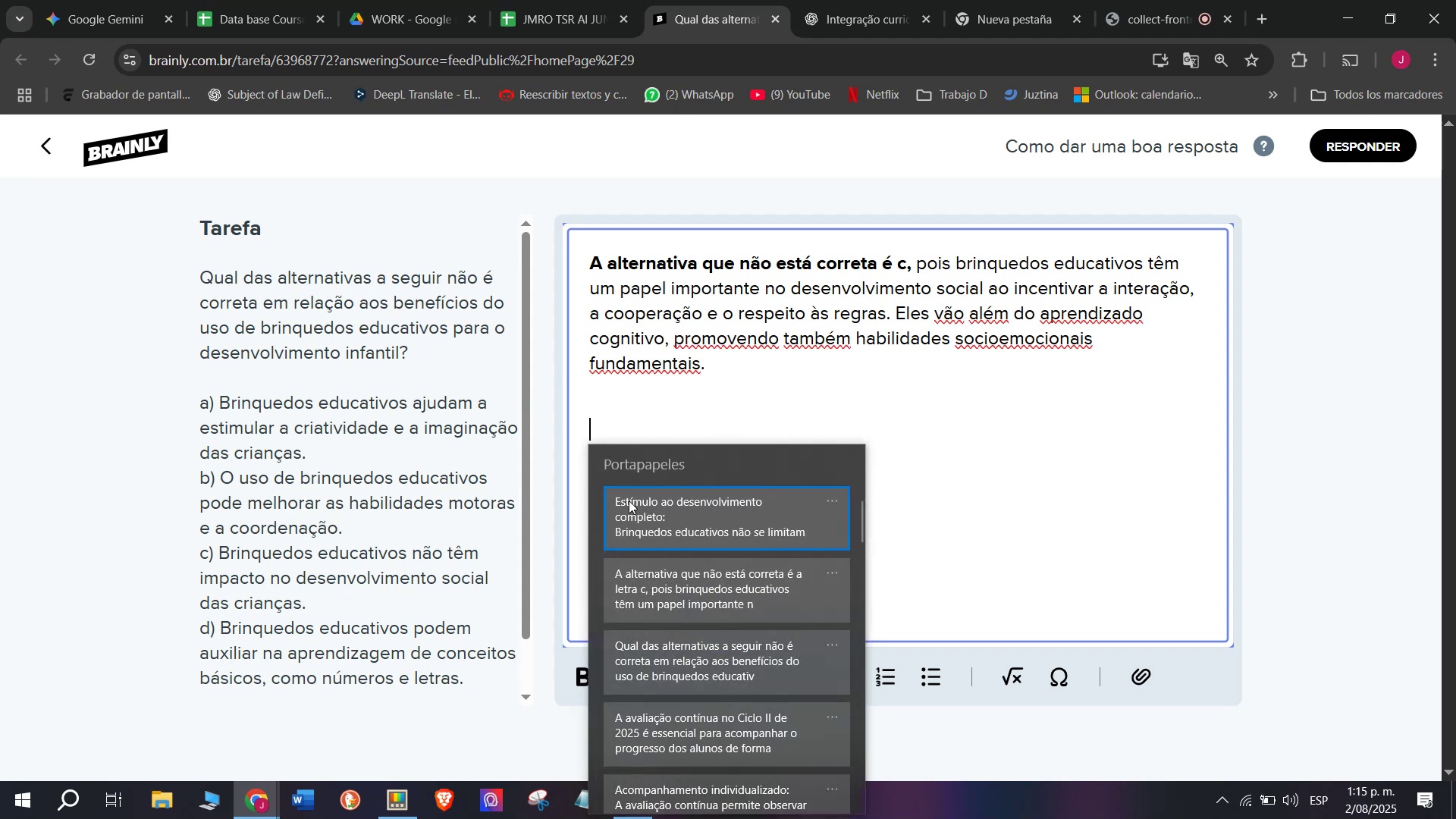 
left_click([629, 500])
 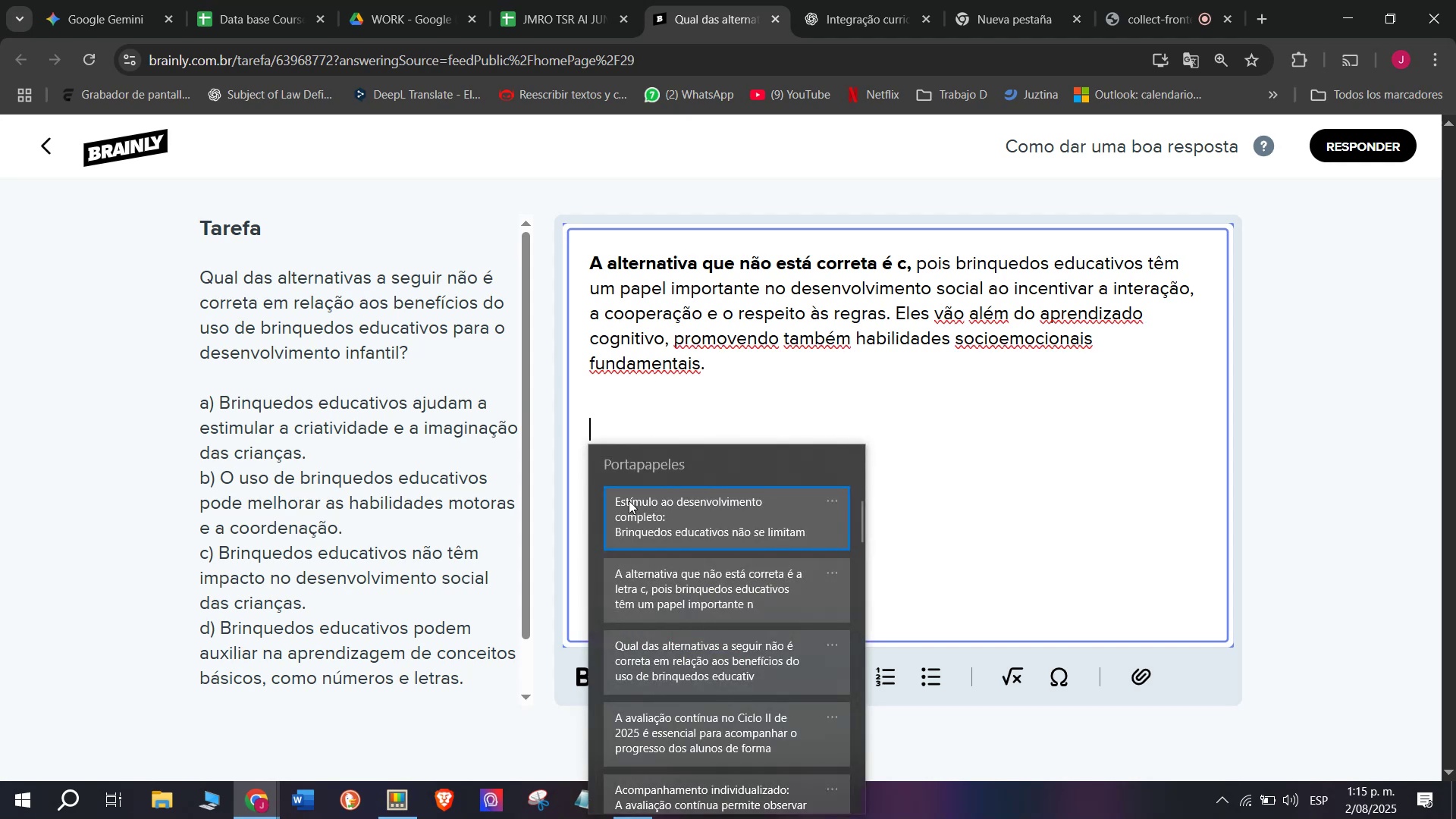 
key(Control+ControlLeft)
 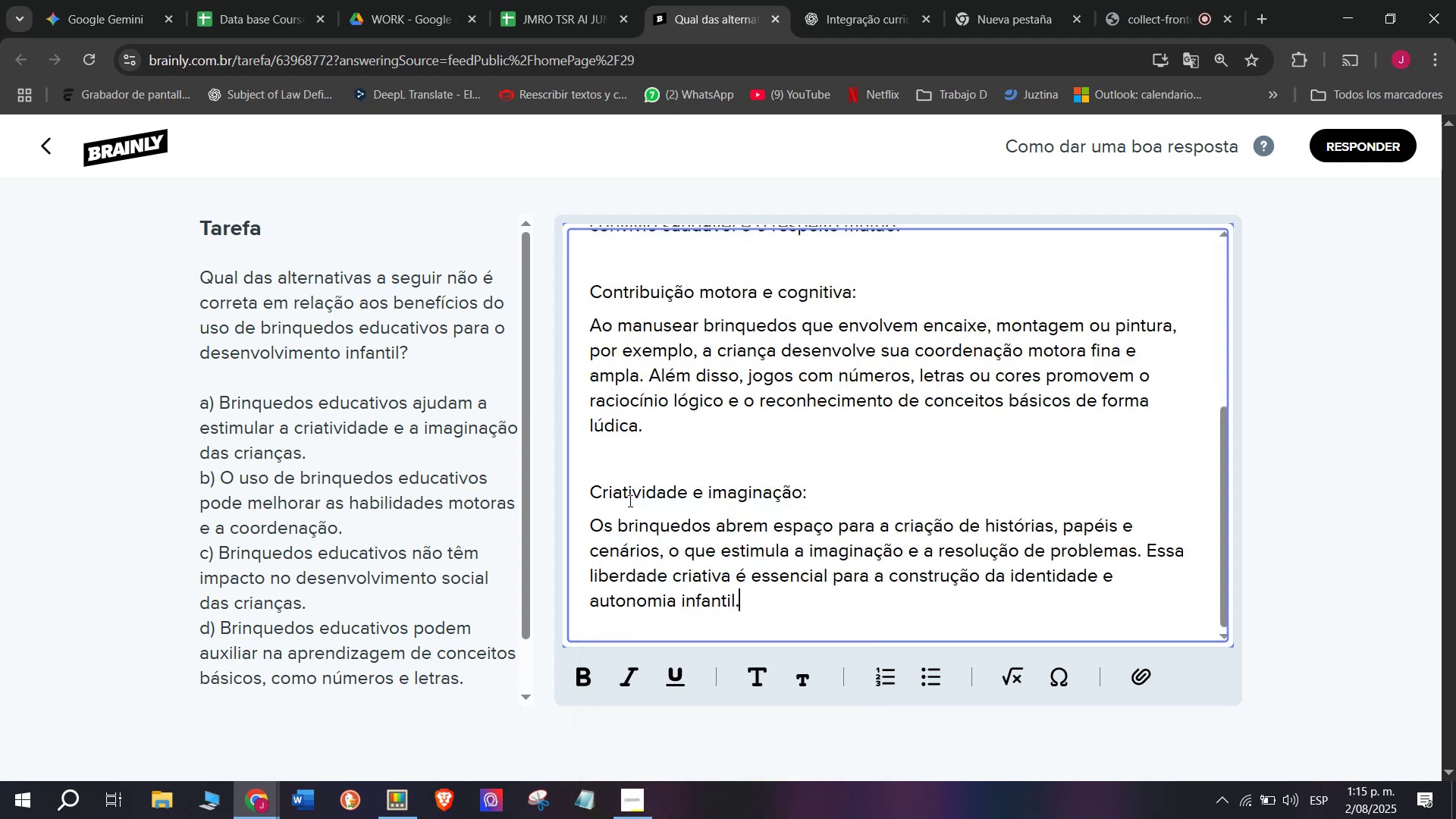 
key(Control+V)
 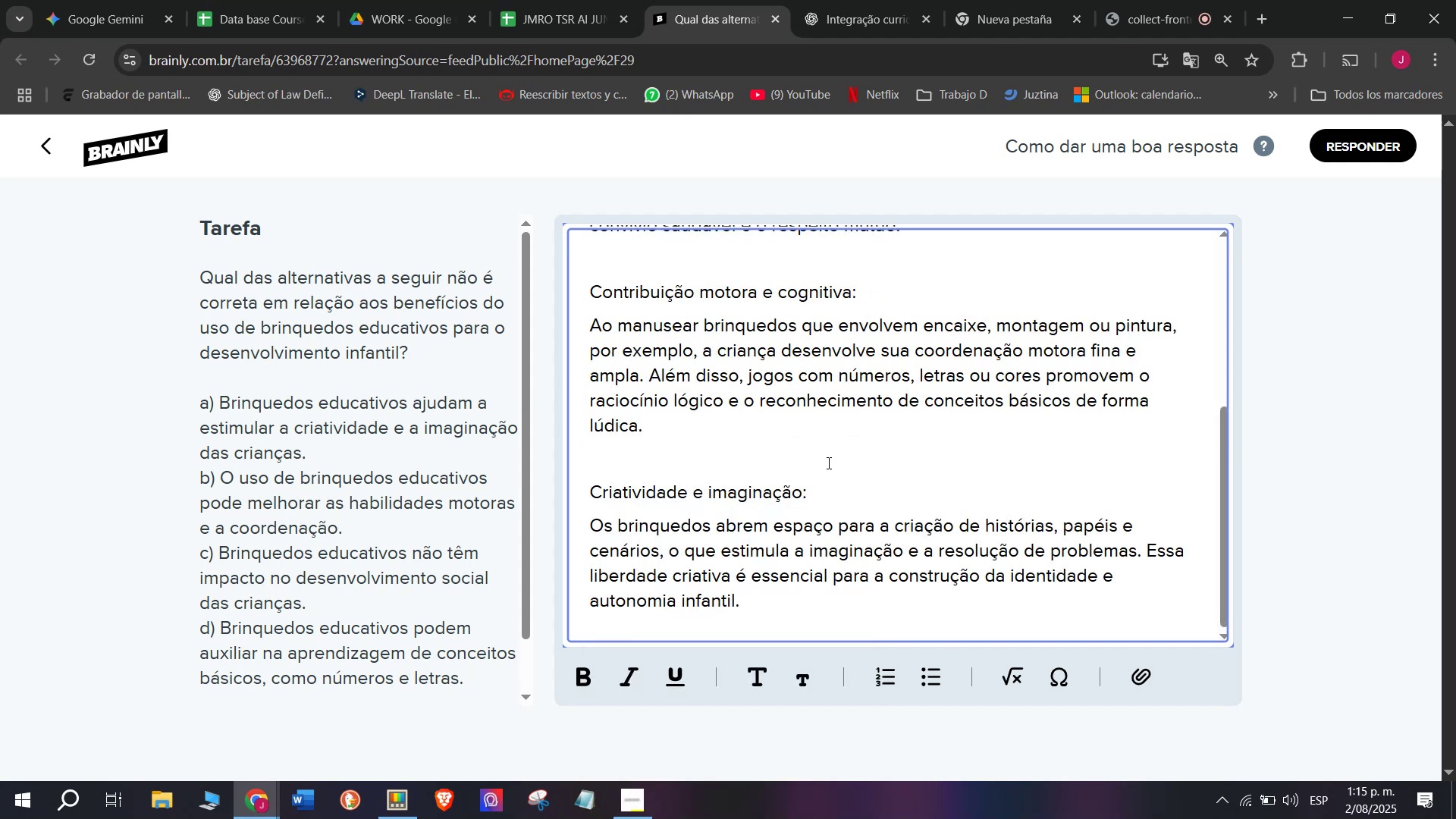 
left_click([836, 482])
 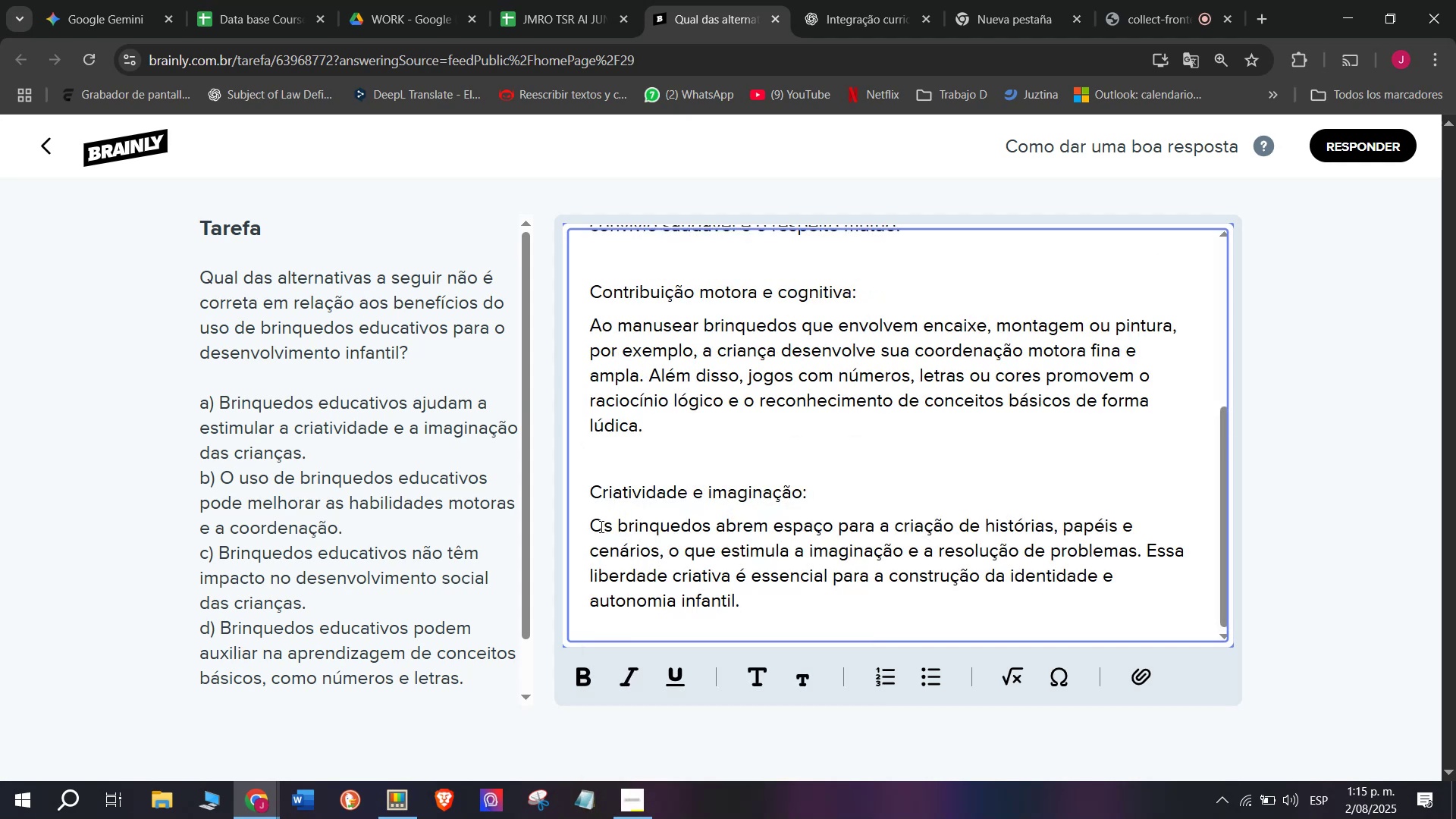 
left_click([589, 526])
 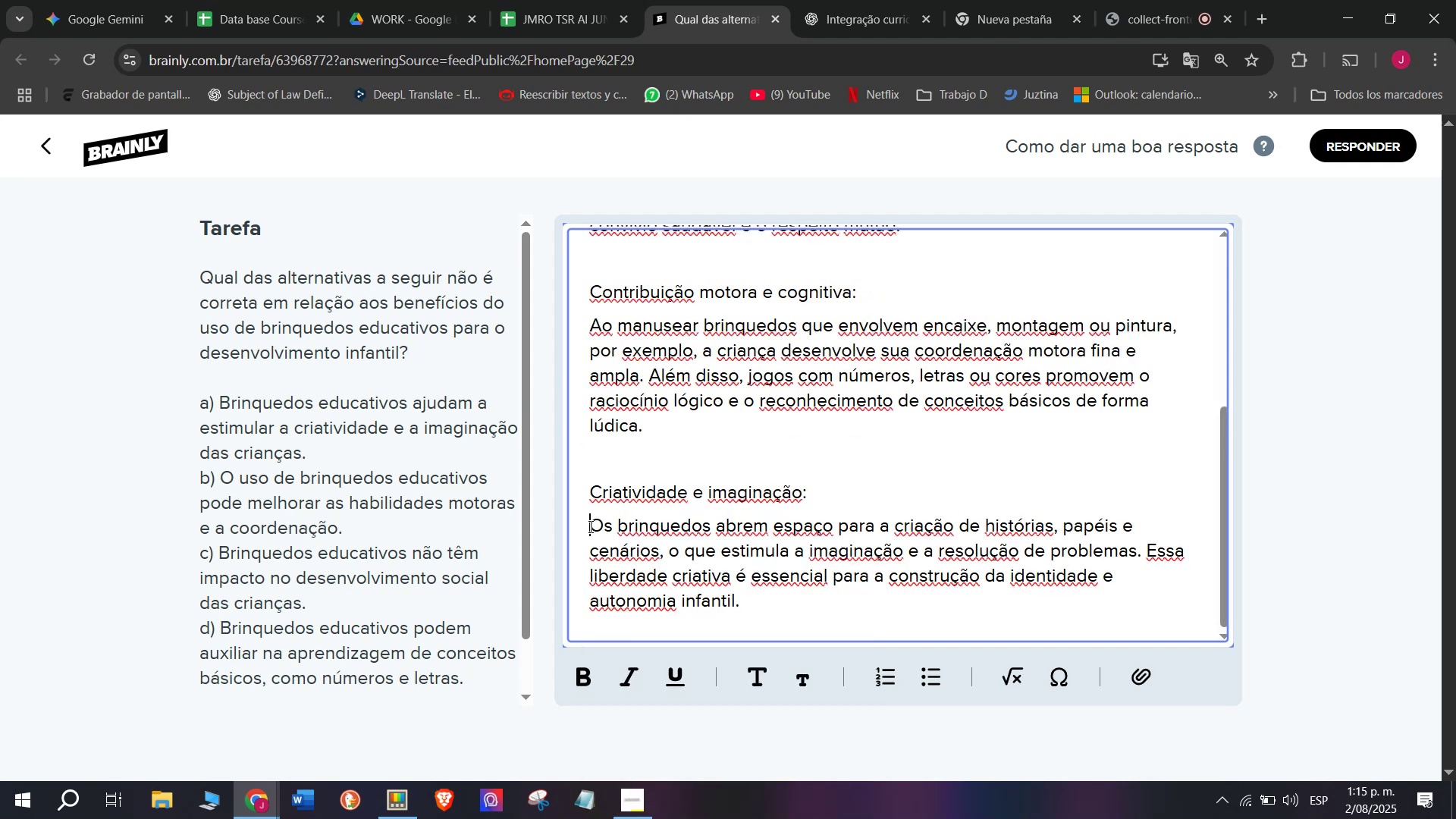 
key(Backspace)
 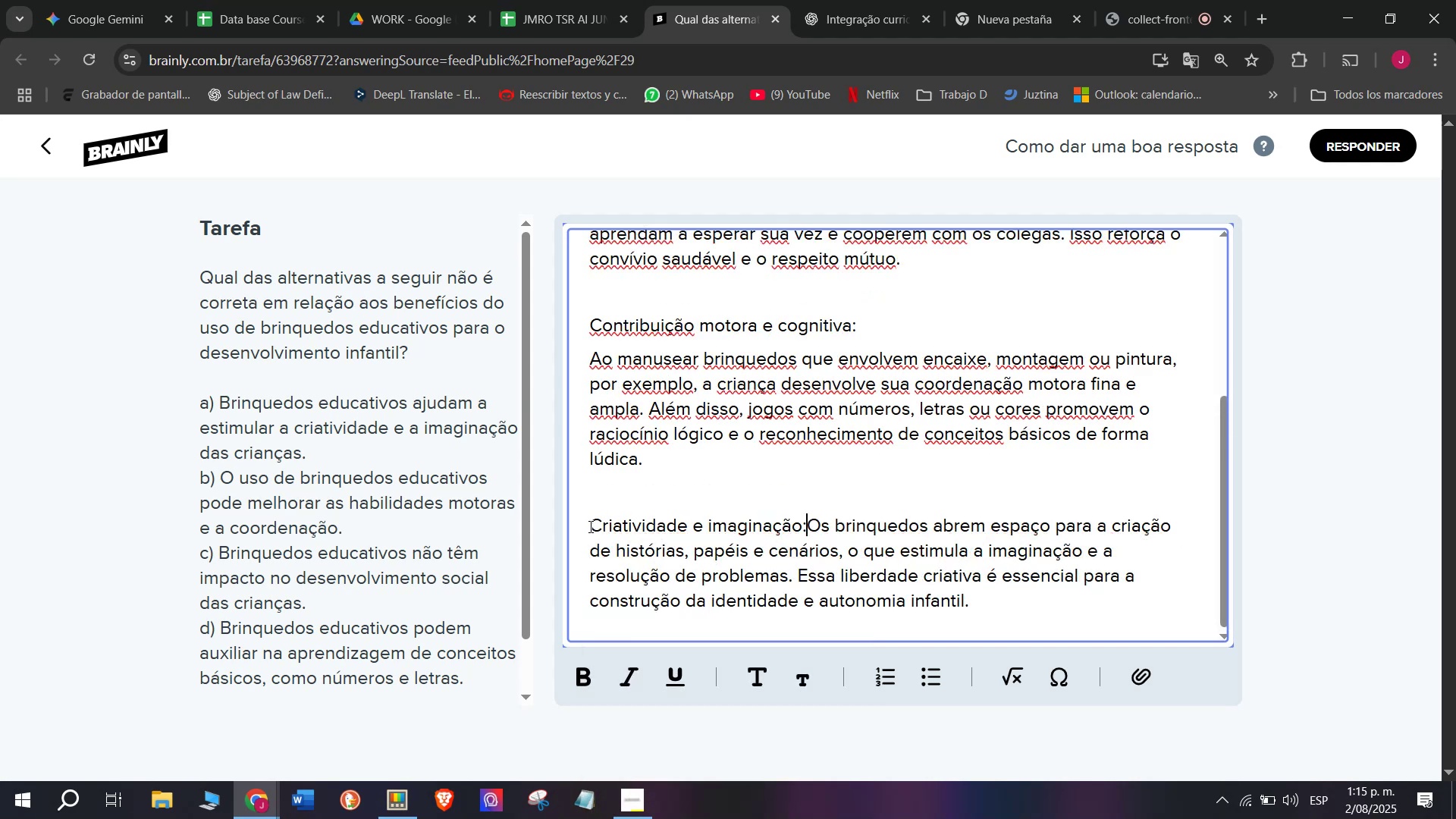 
key(Space)
 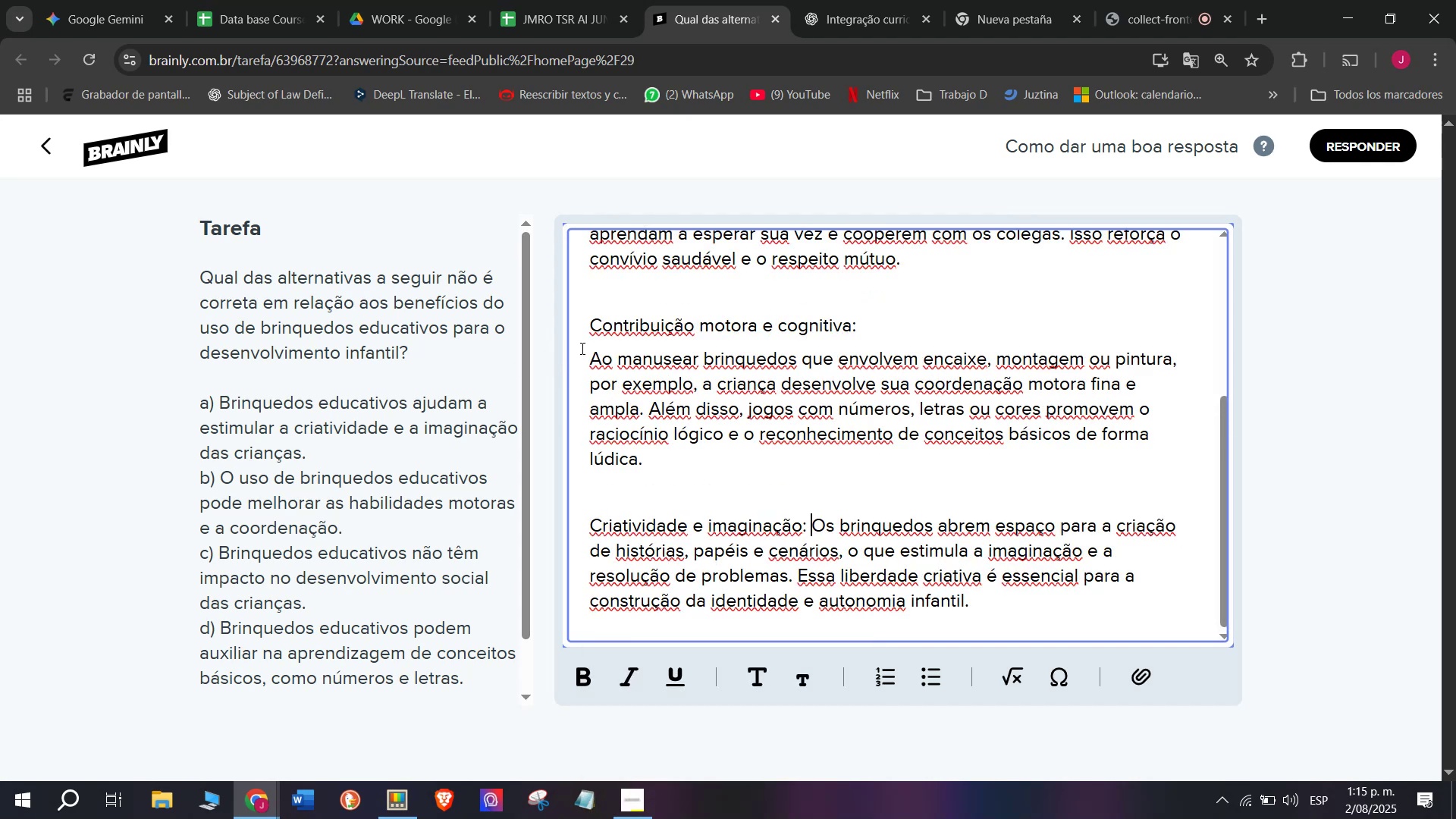 
left_click([594, 353])
 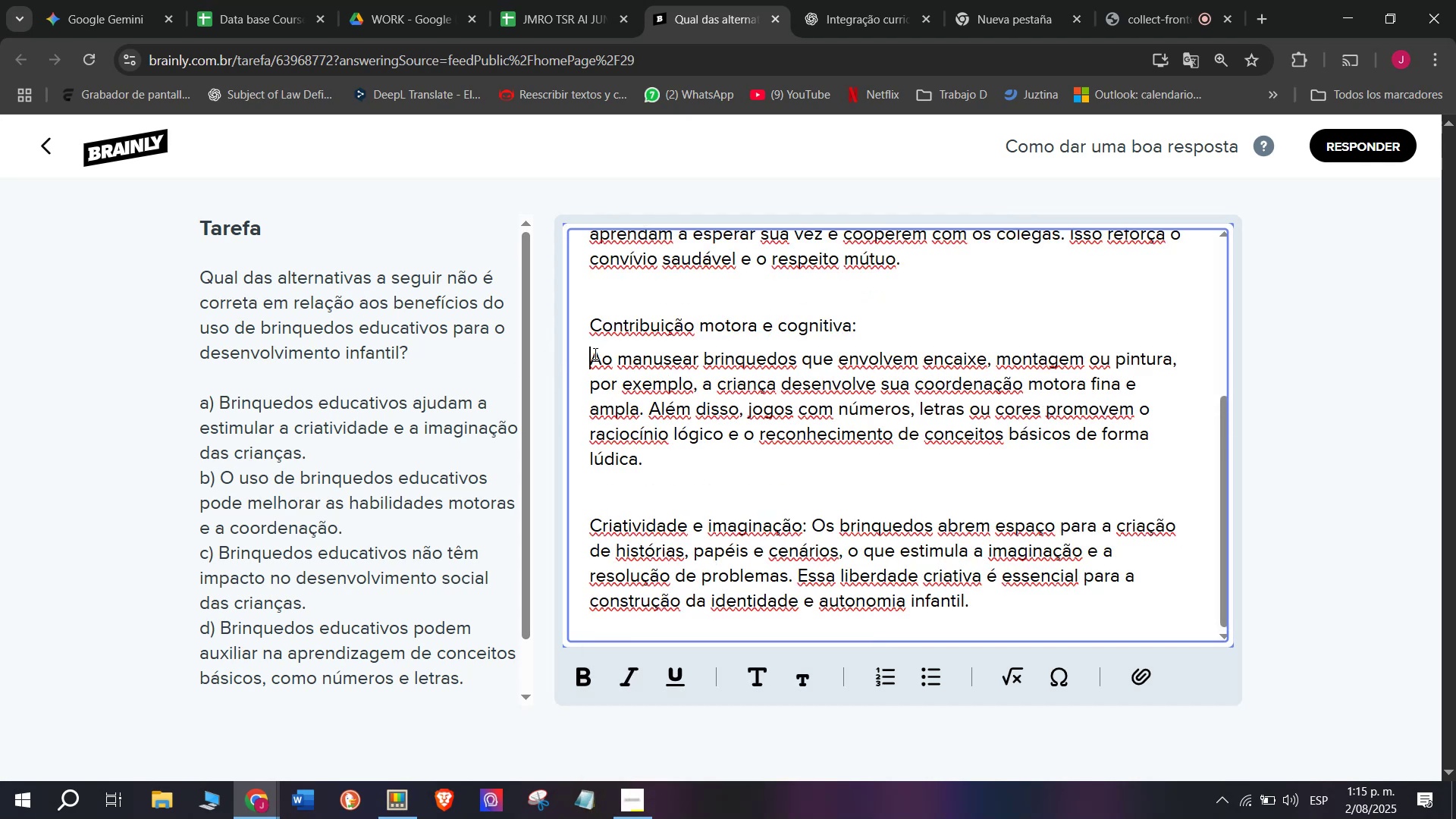 
key(Backspace)
 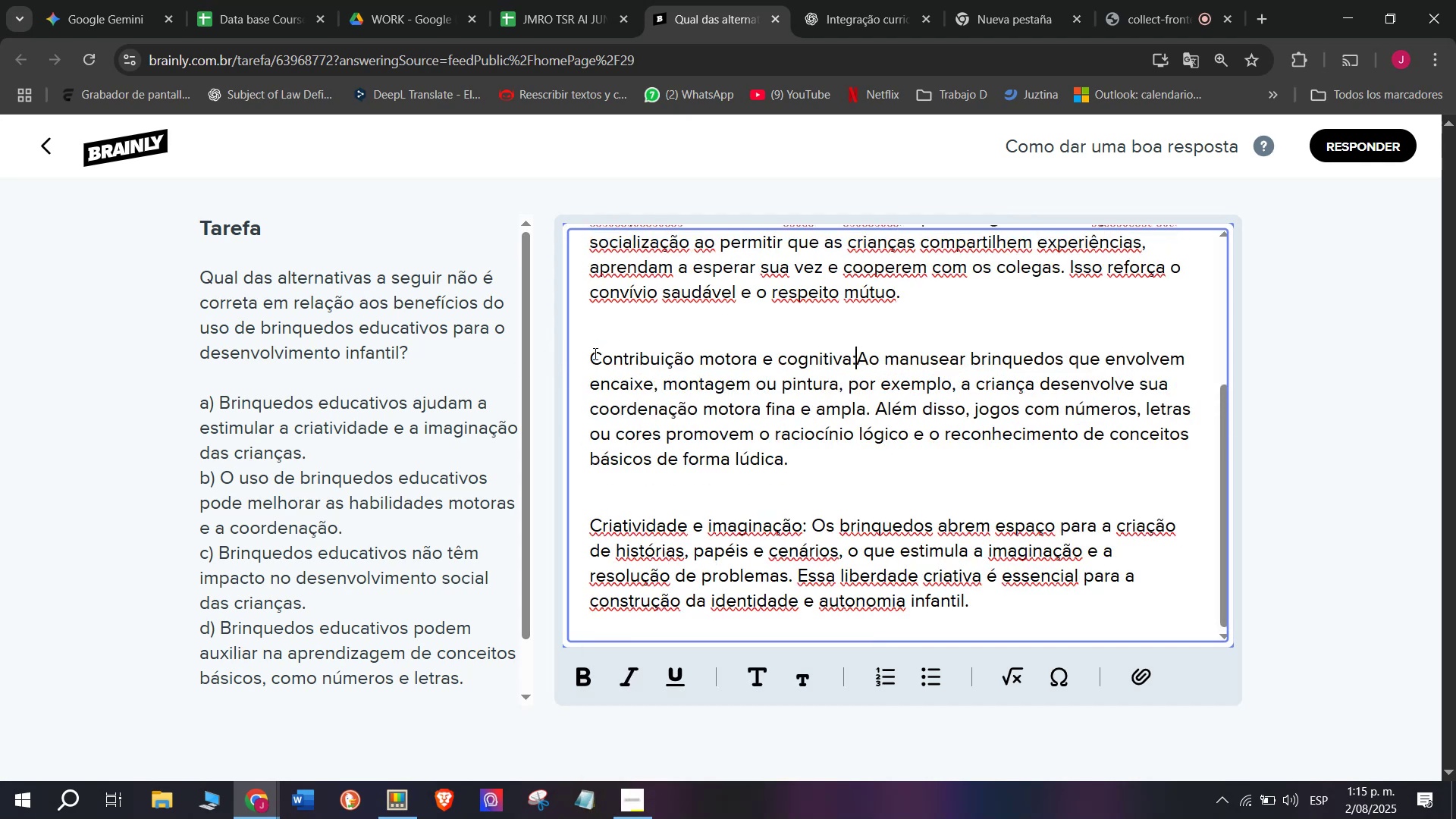 
key(Space)
 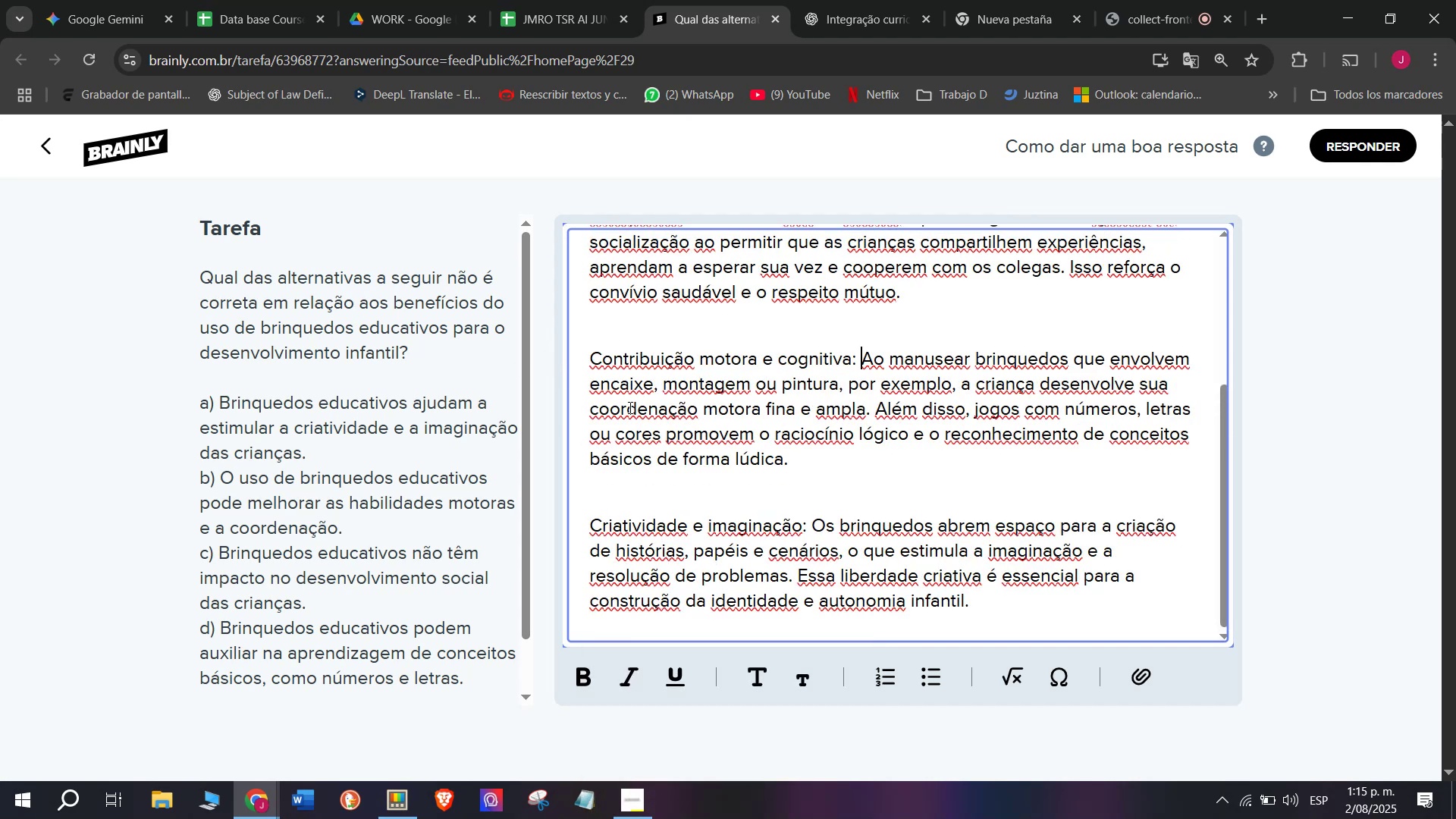 
scroll: coordinate [638, 424], scroll_direction: up, amount: 1.0
 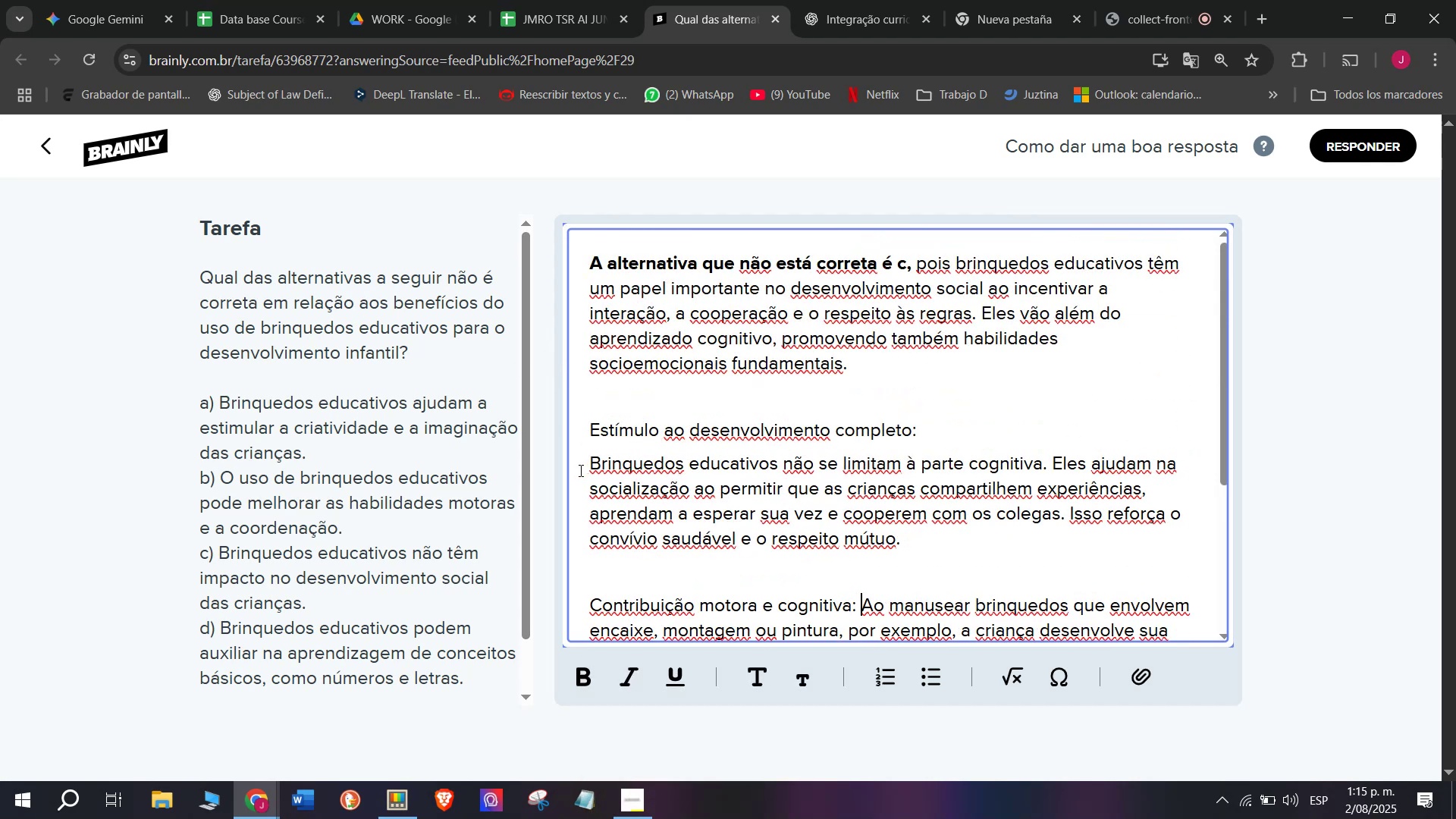 
left_click([579, 470])
 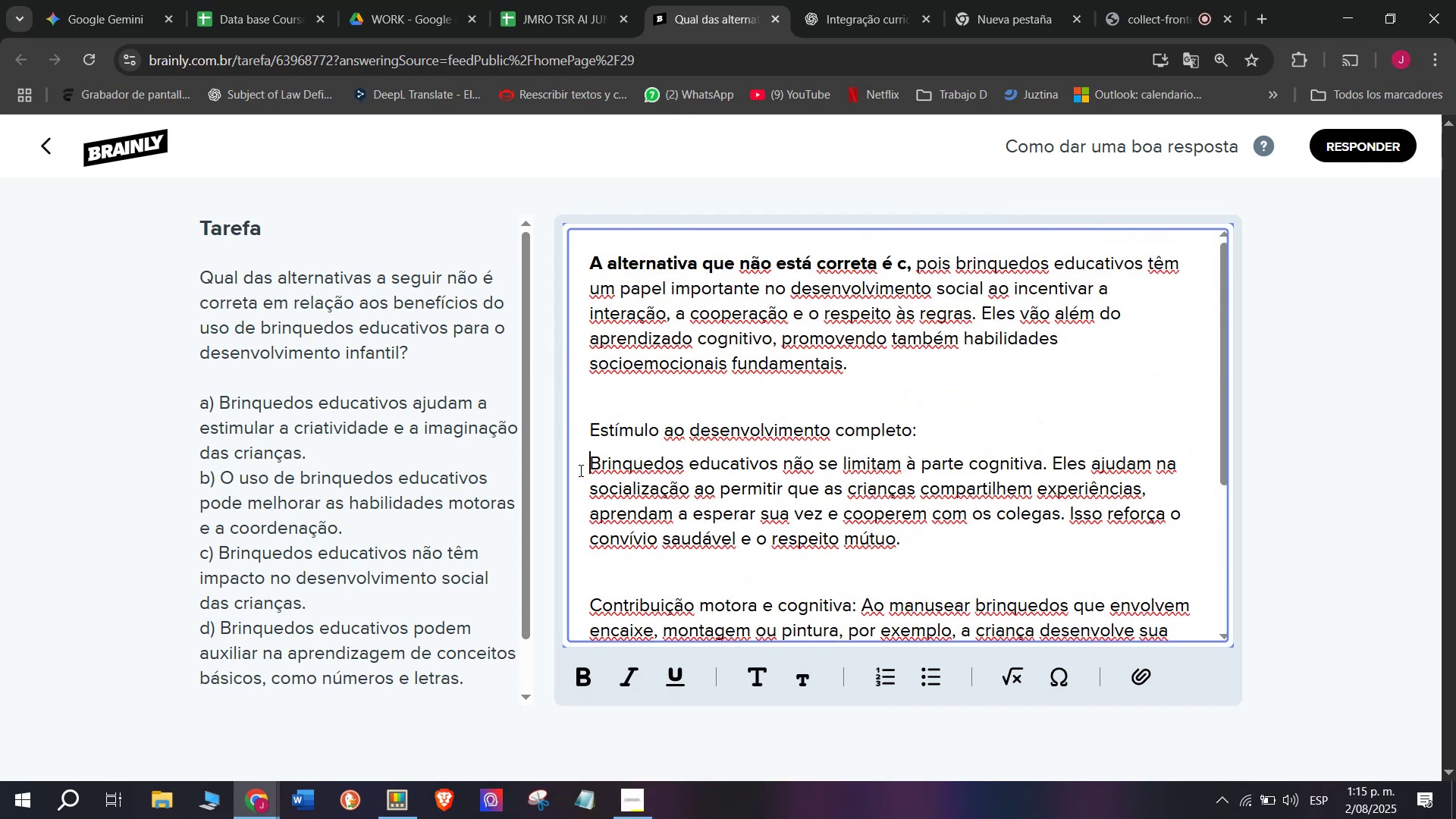 
key(Backspace)
 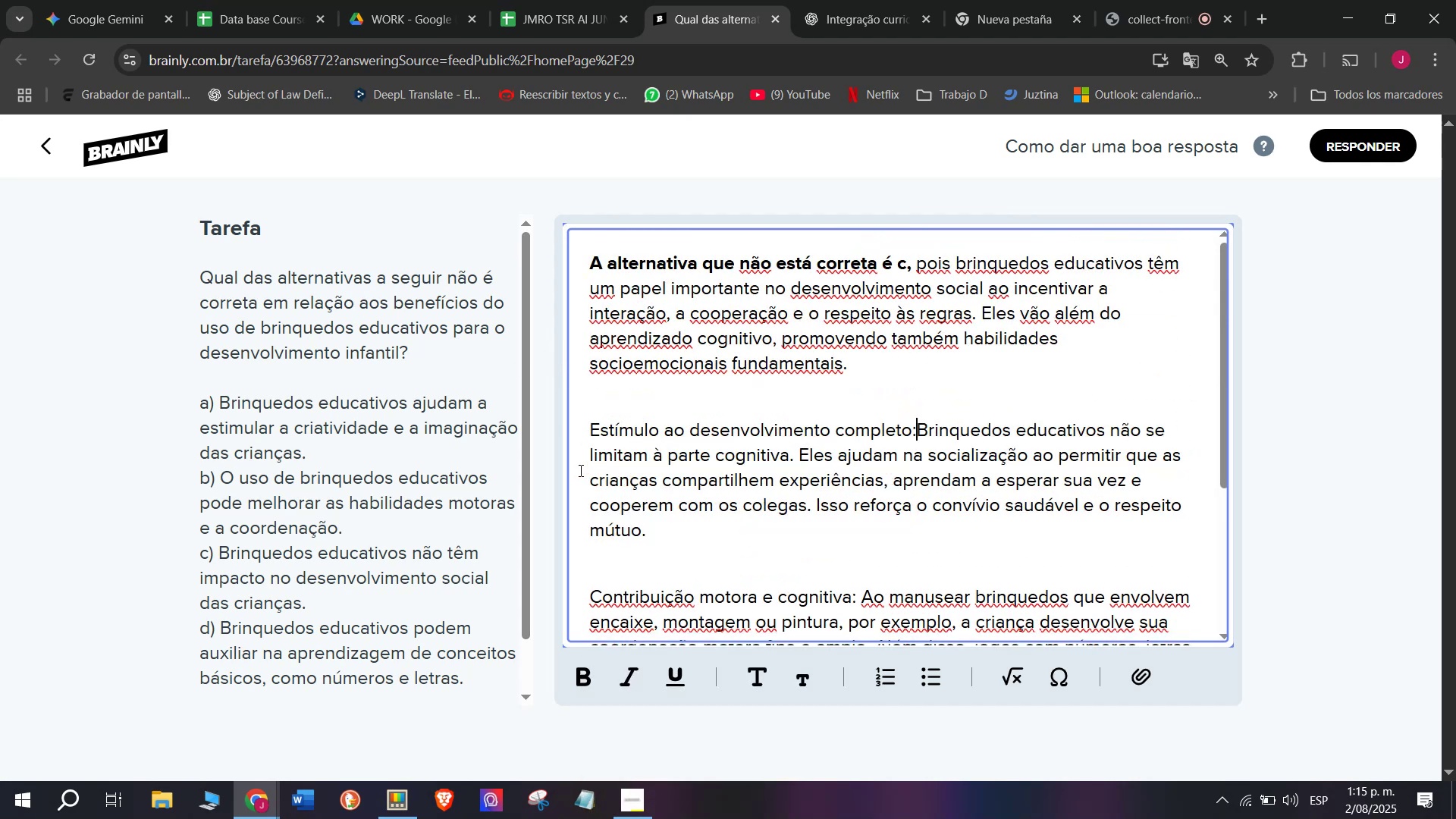 
key(Space)
 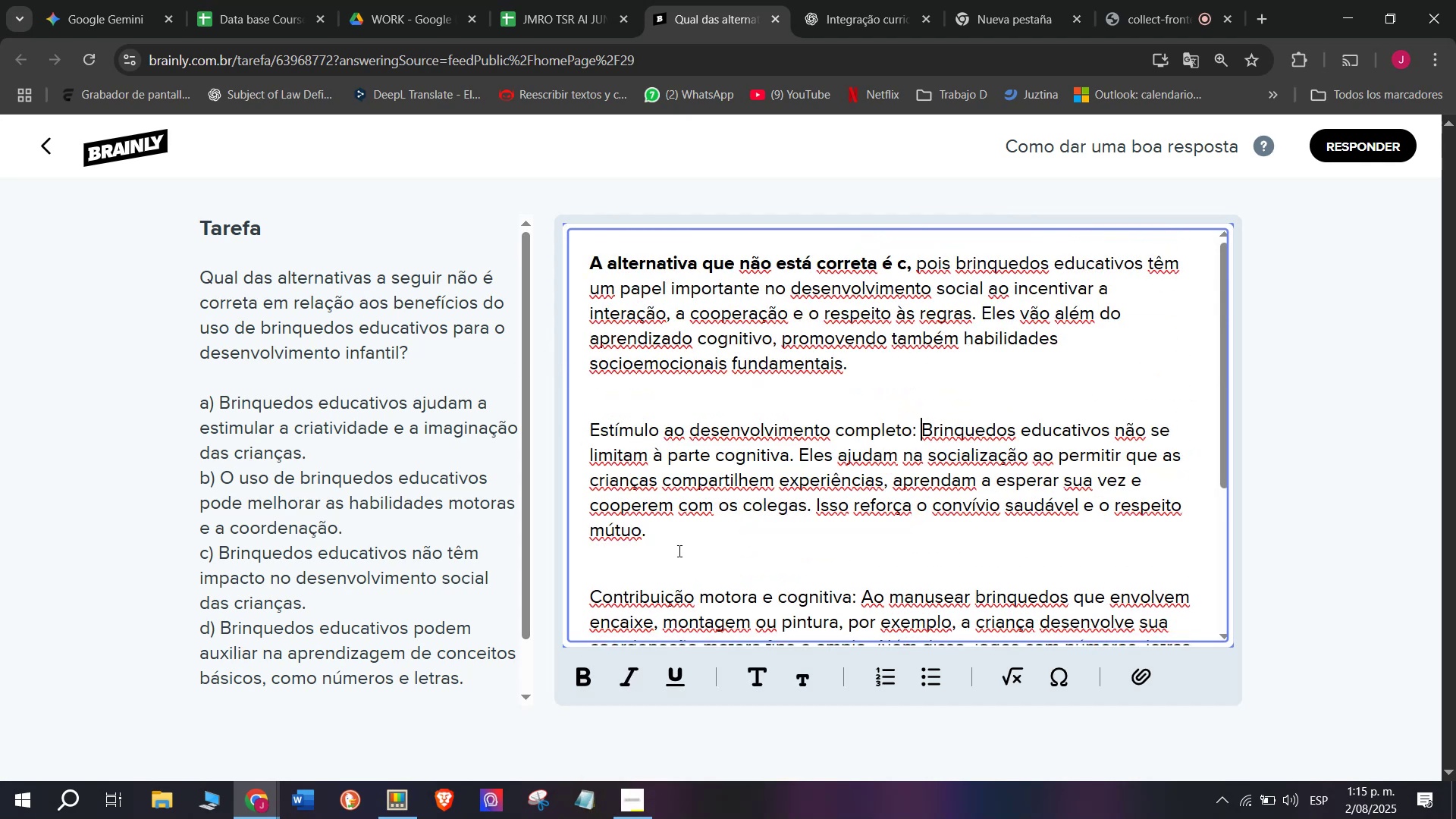 
scroll: coordinate [692, 561], scroll_direction: down, amount: 5.0
 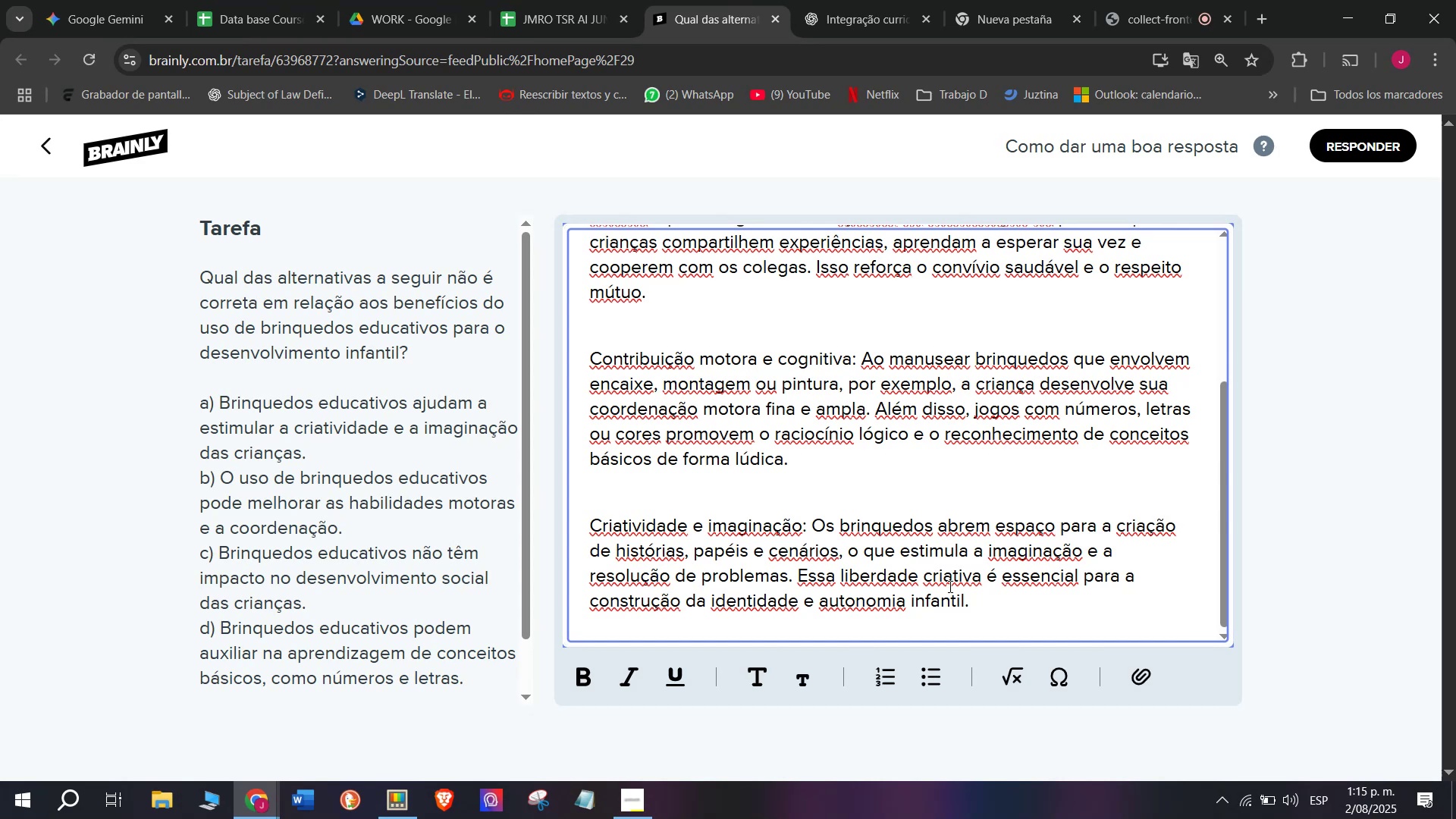 
left_click_drag(start_coordinate=[999, 595], to_coordinate=[431, 156])
 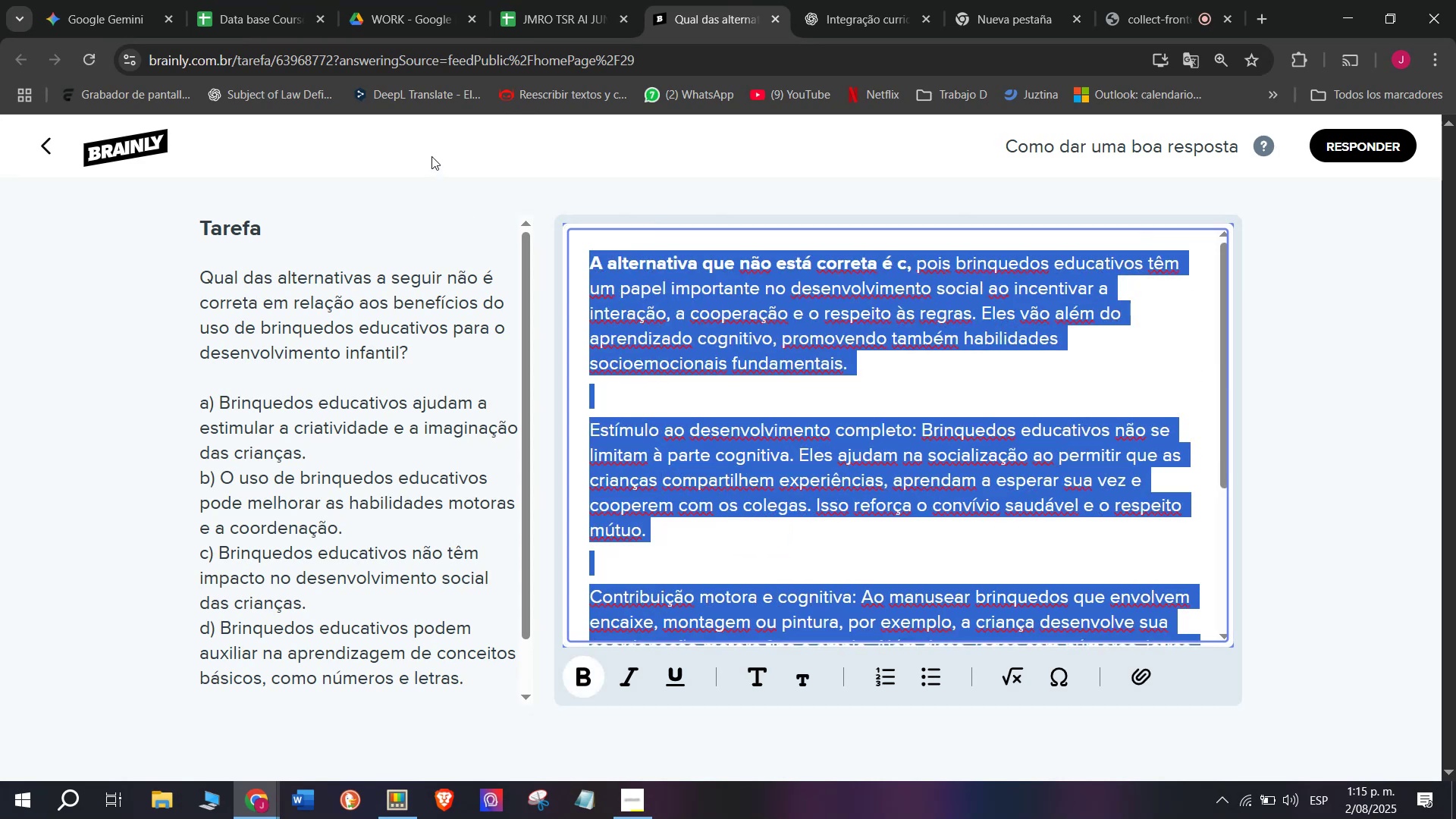 
key(Control+C)
 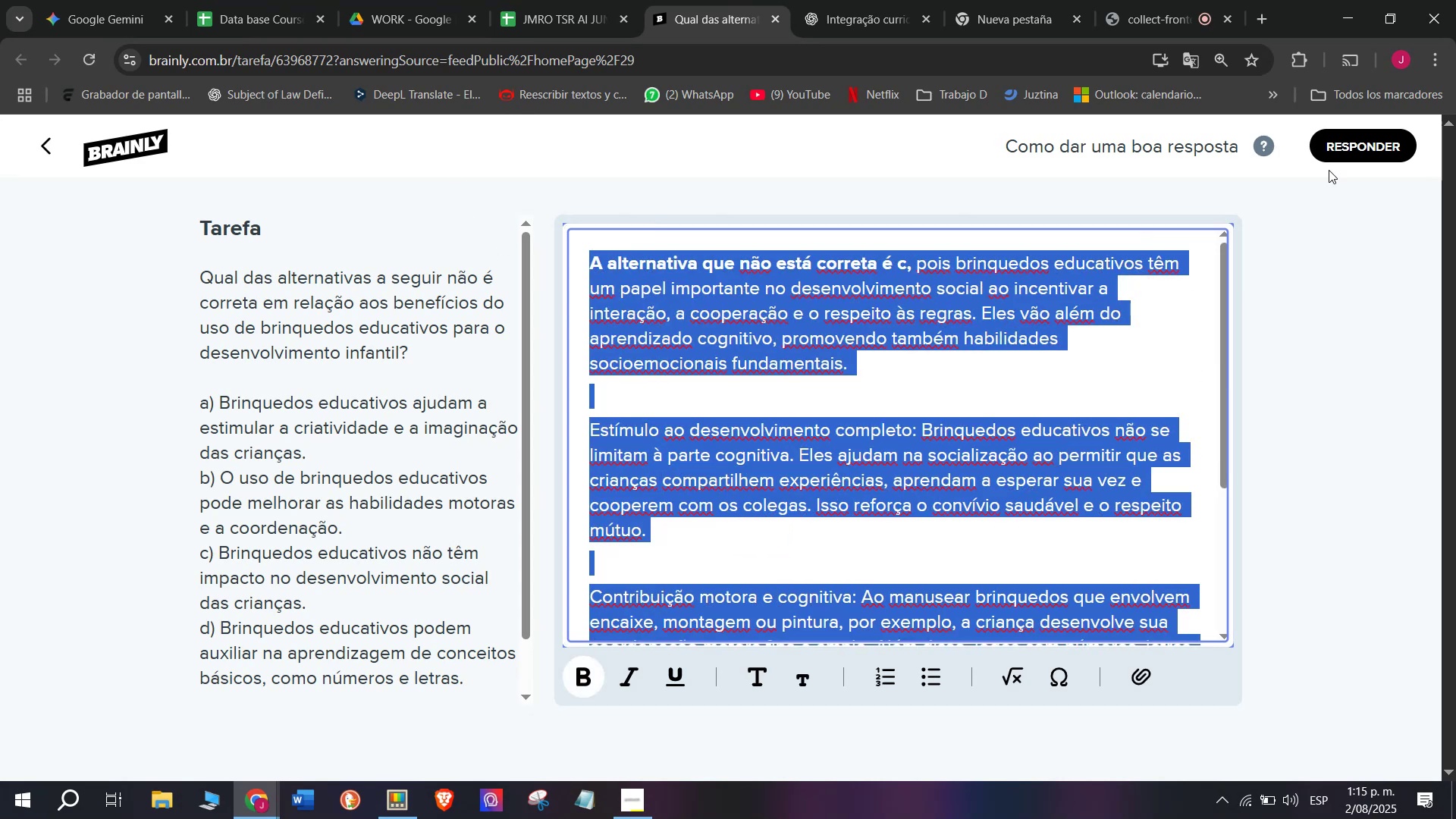 
left_click([1341, 132])
 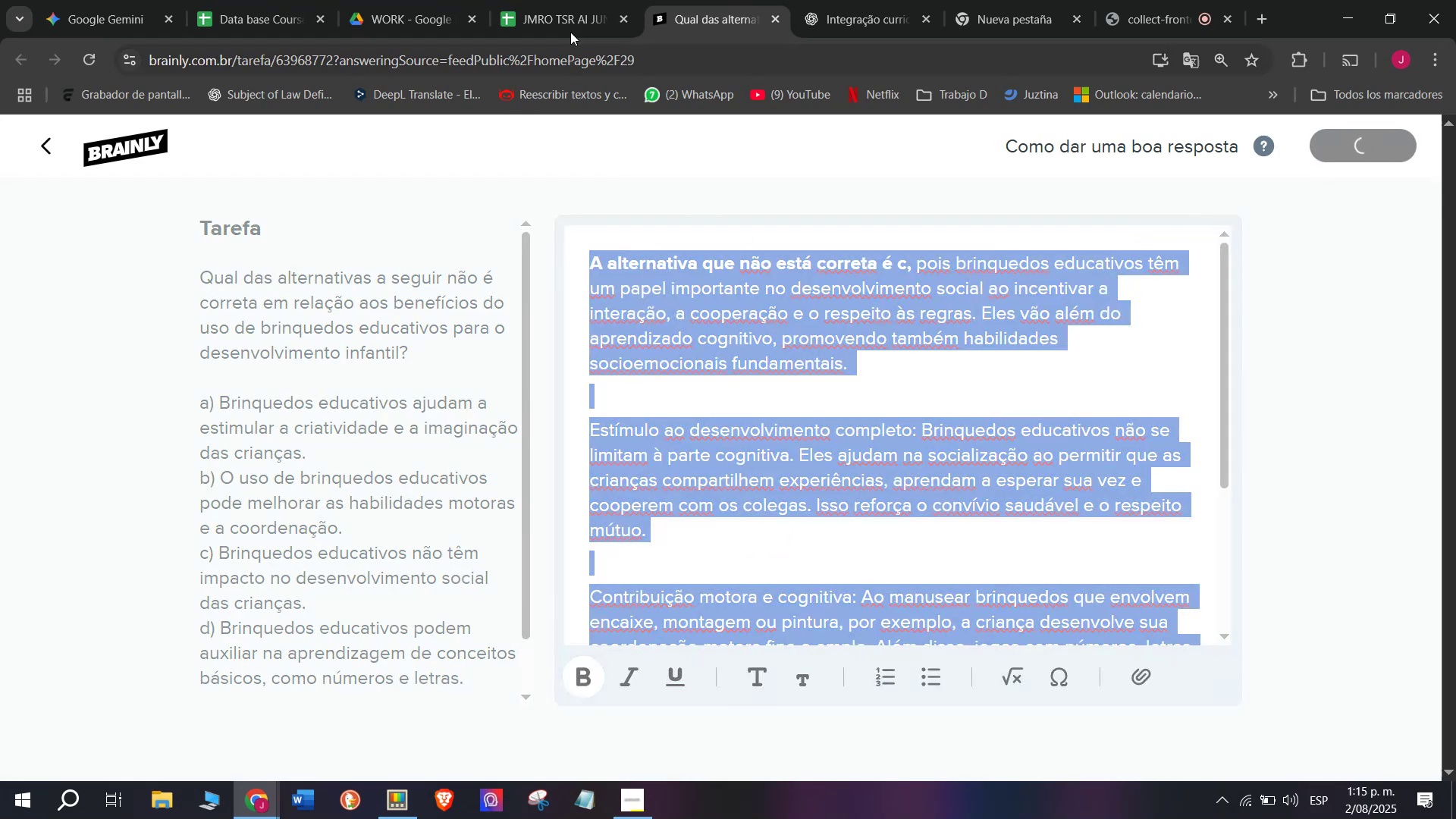 
left_click([546, 0])
 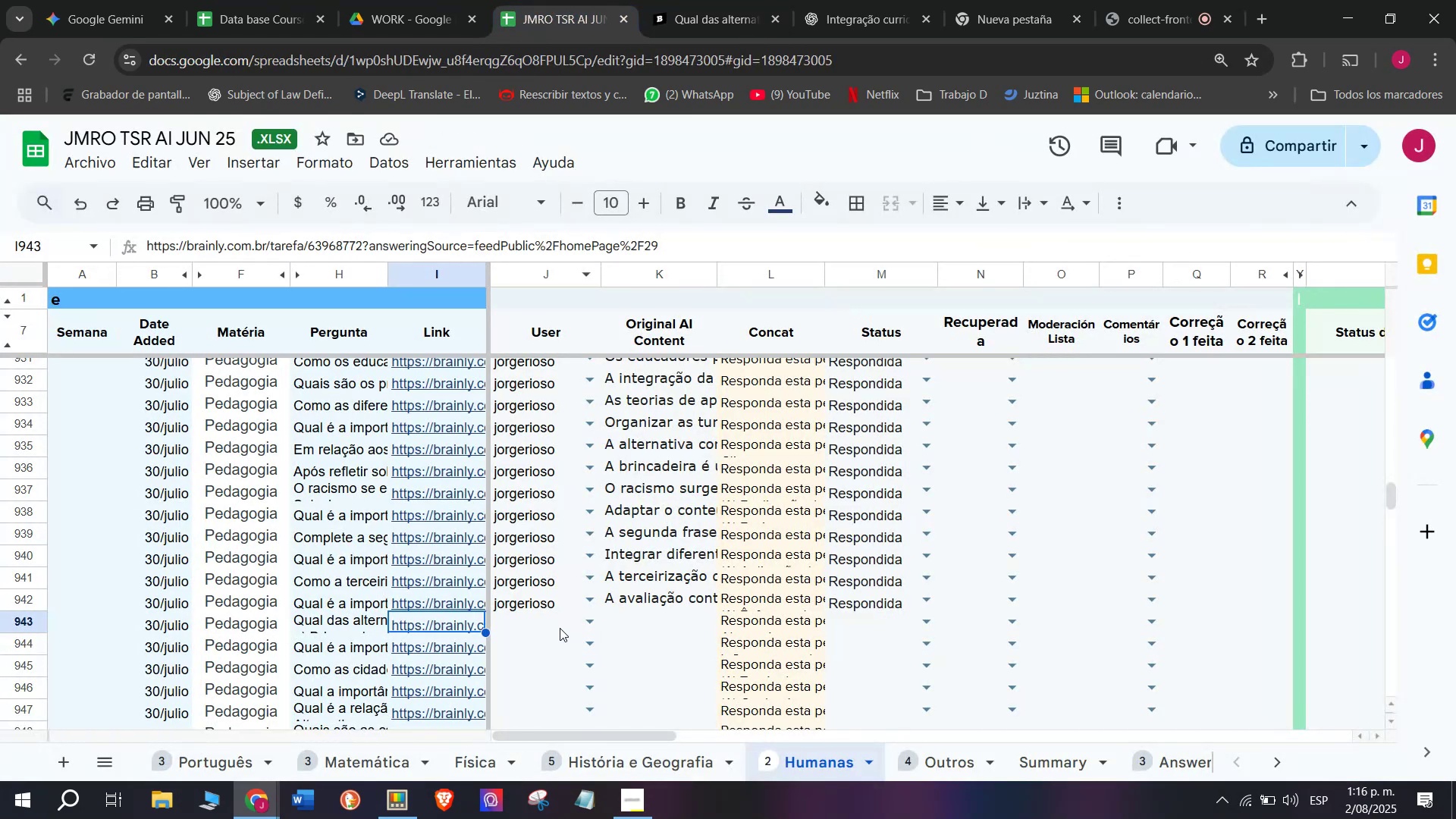 
left_click([550, 621])
 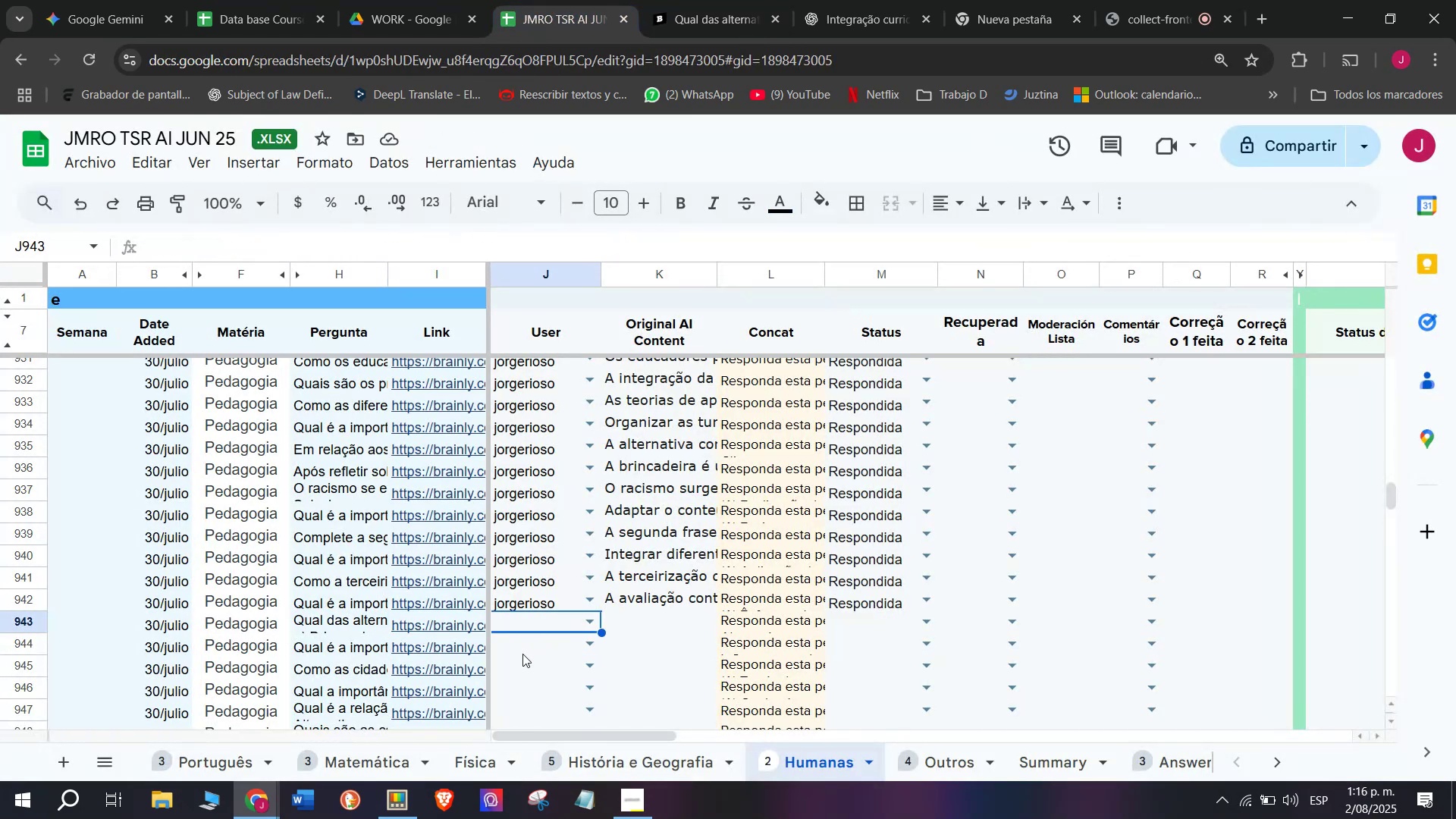 
key(J)
 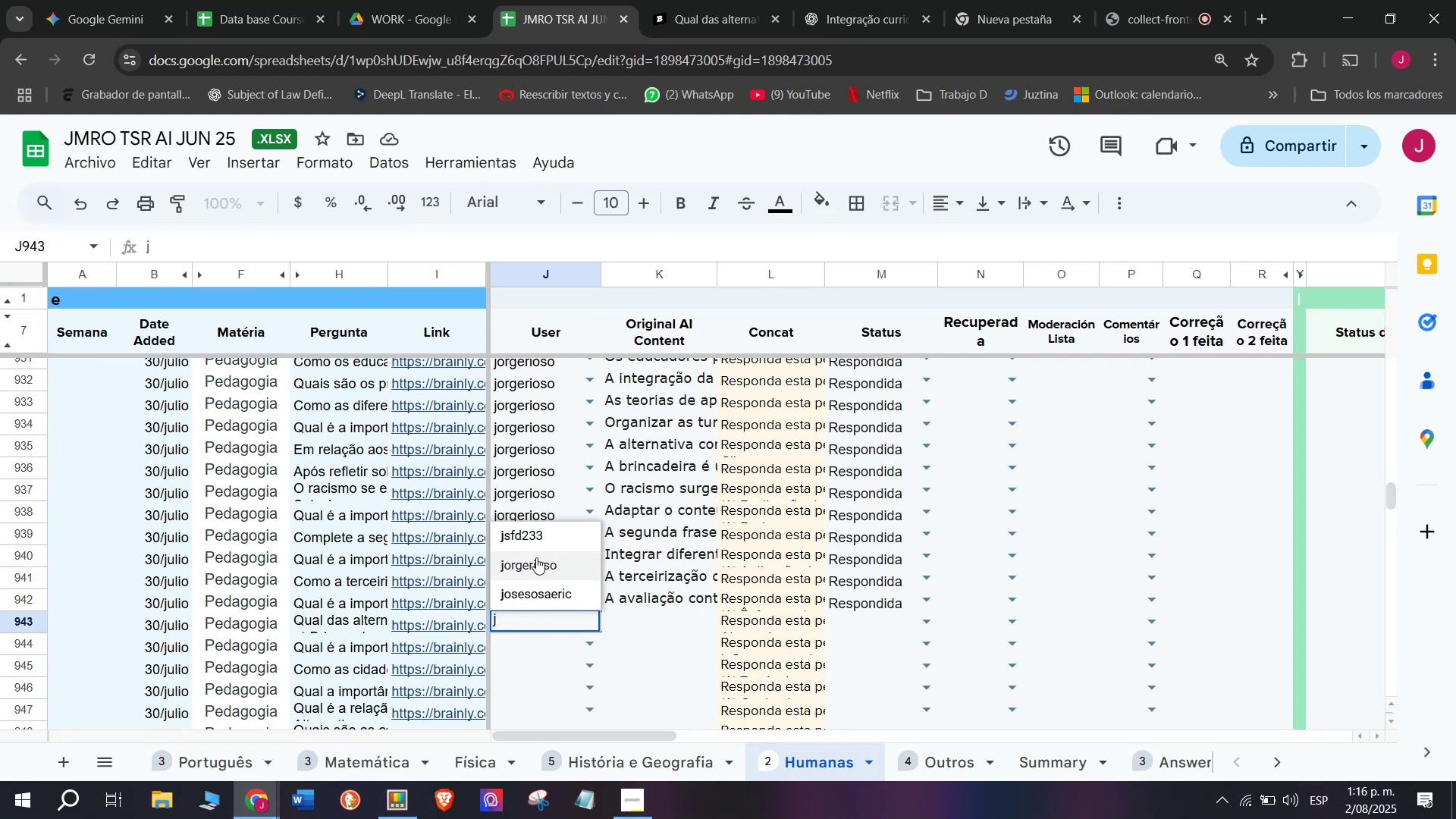 
left_click([536, 557])
 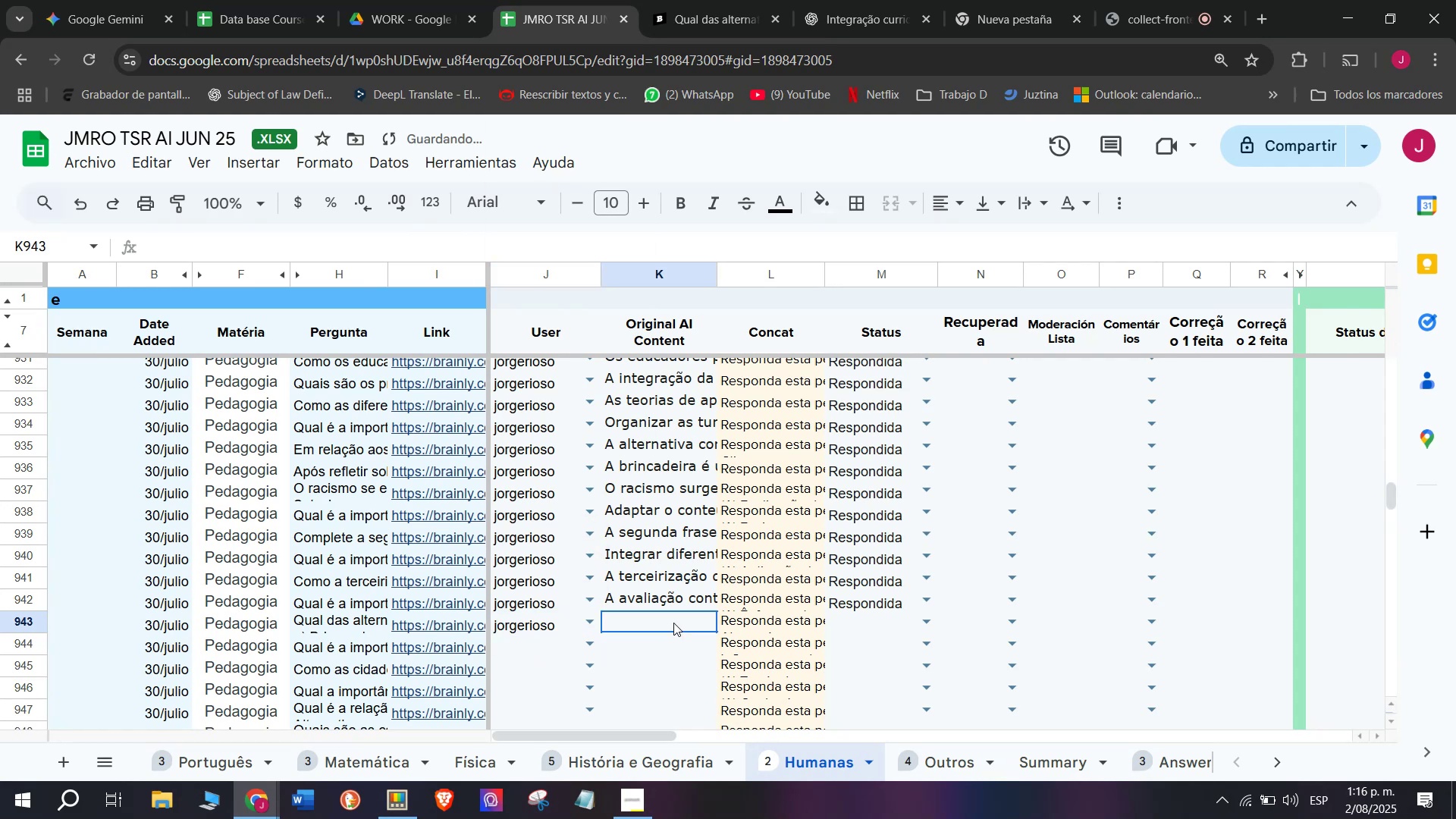 
double_click([673, 623])
 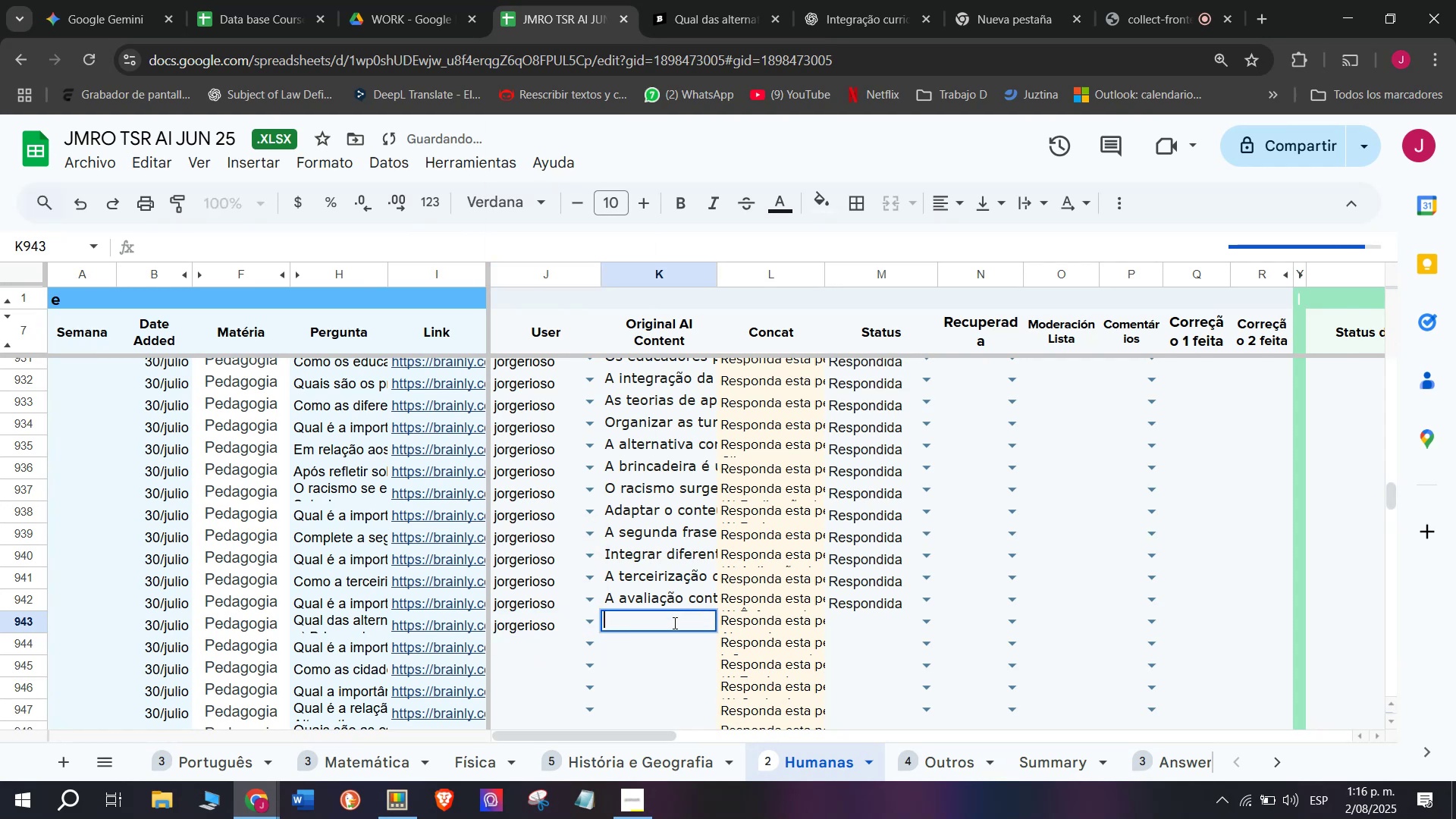 
key(Control+V)
 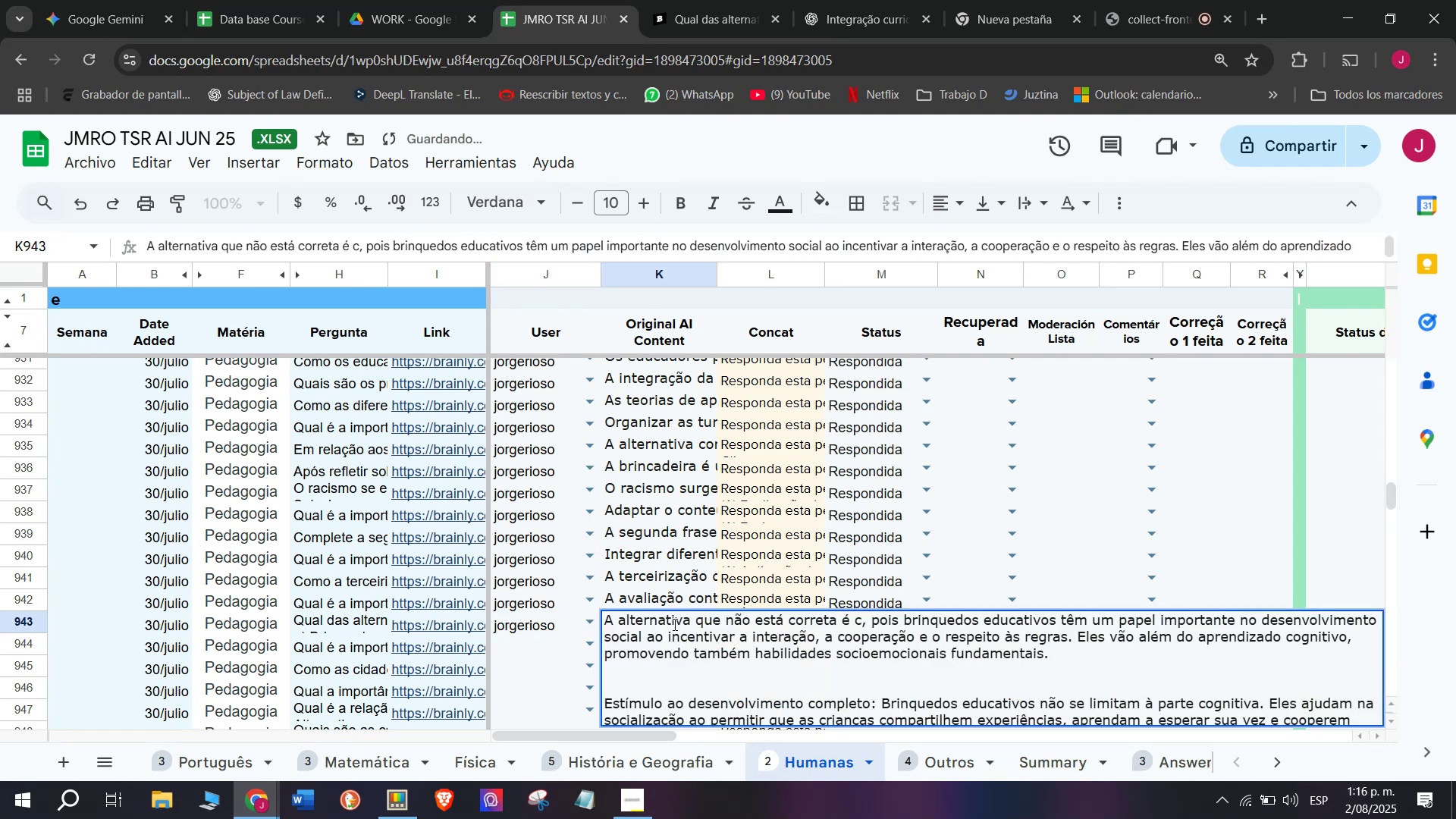 
key(Enter)
 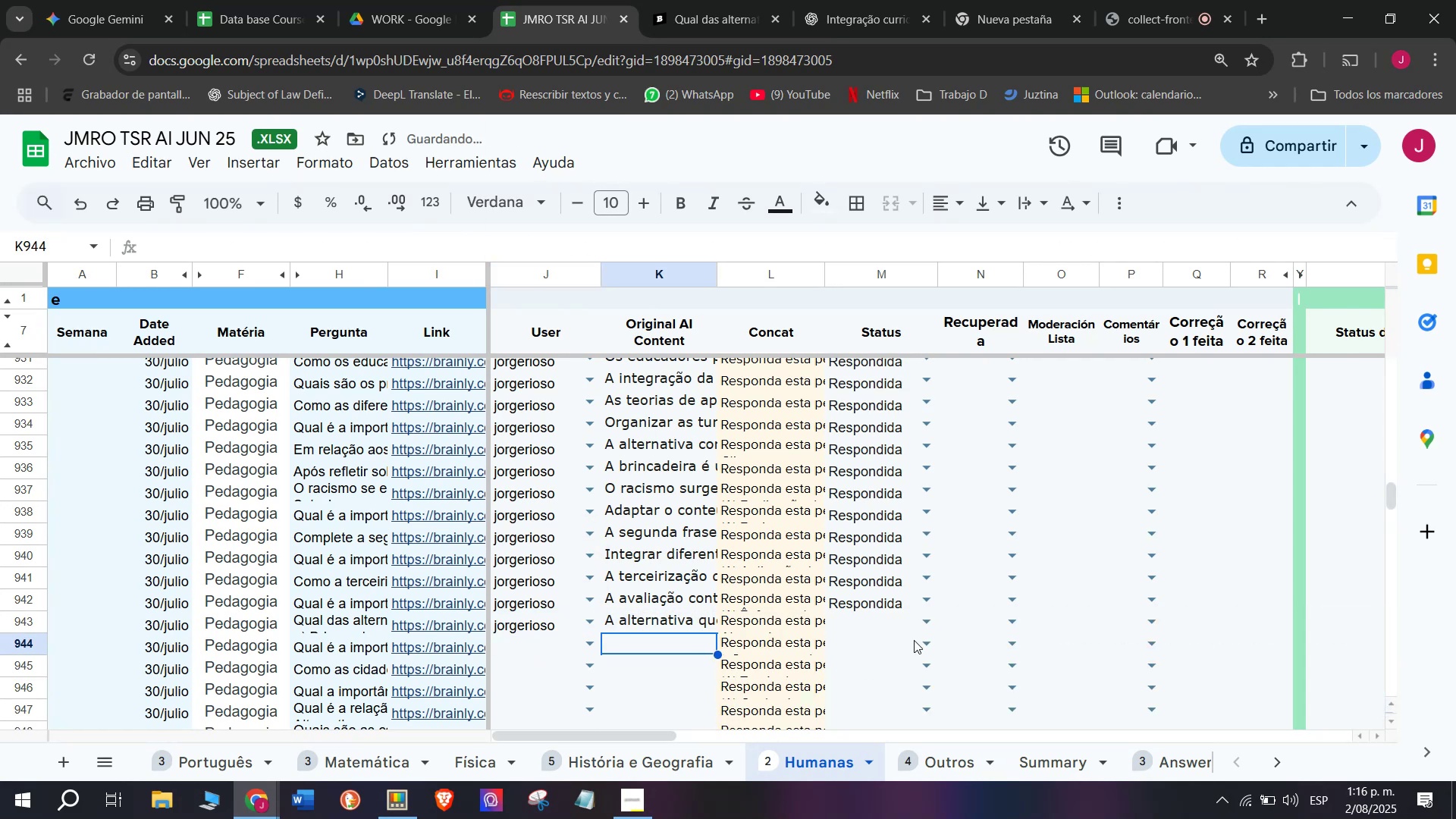 
left_click([927, 626])
 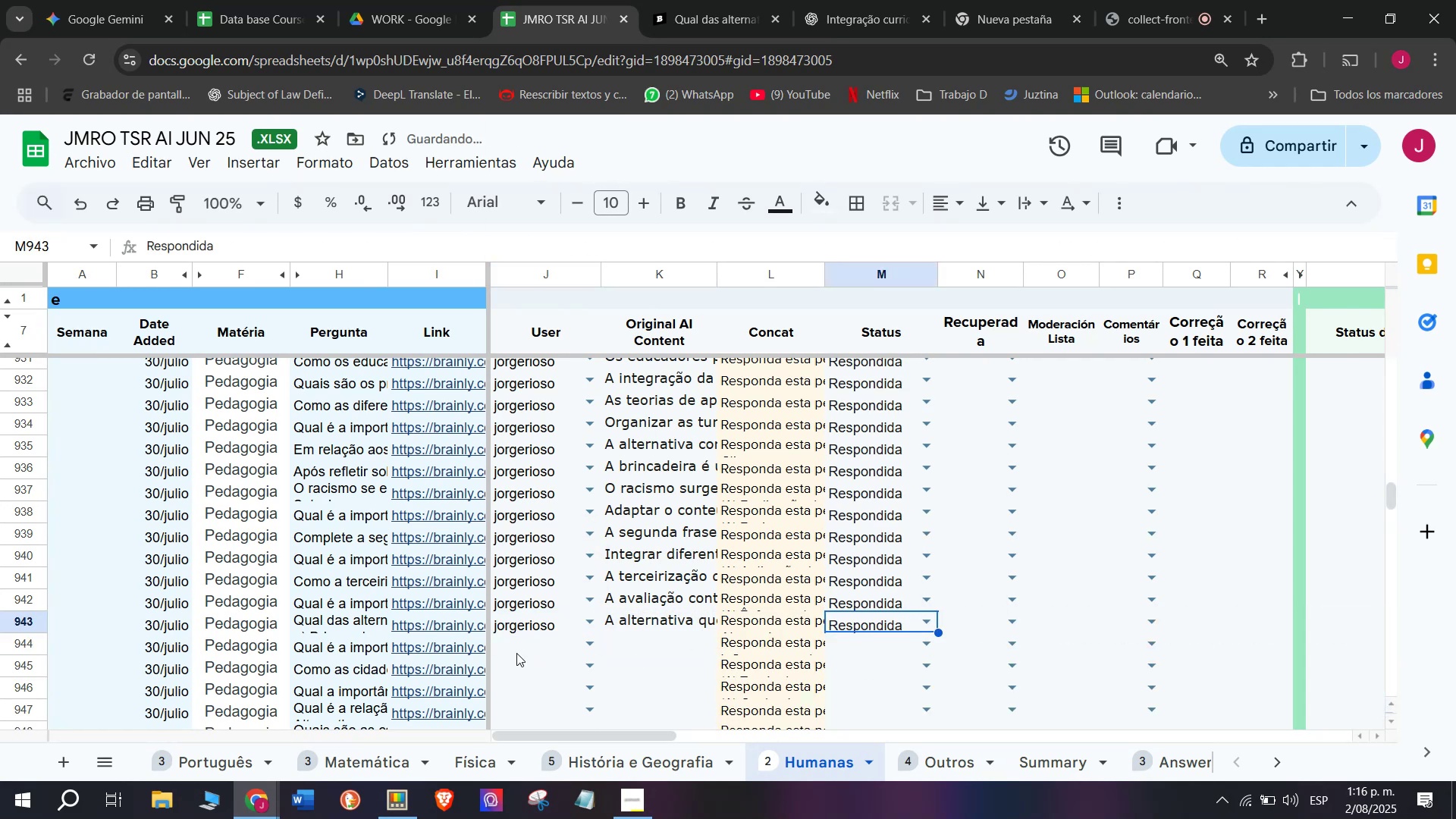 
left_click([474, 647])
 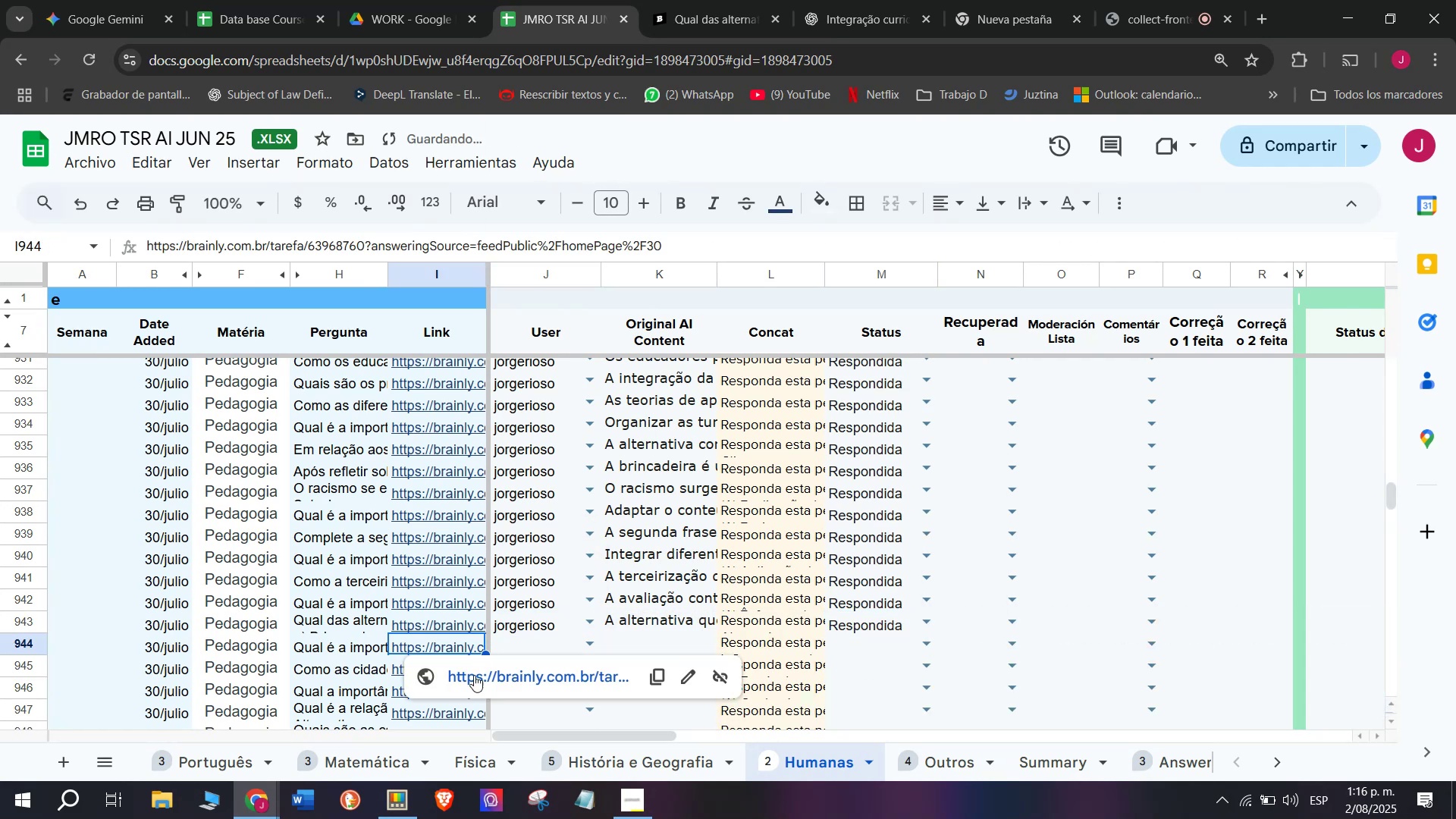 
left_click([474, 676])
 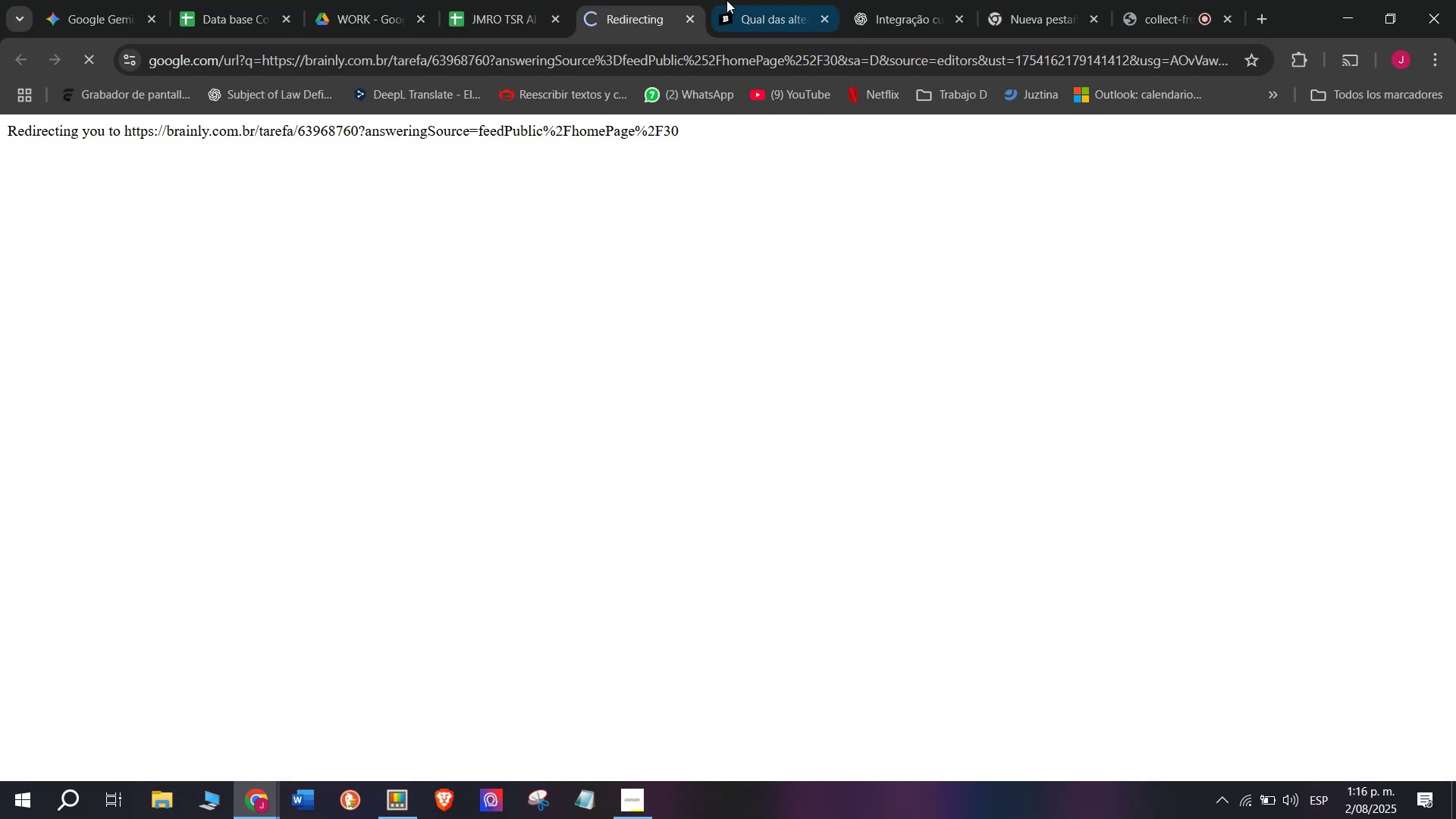 
left_click([741, 0])
 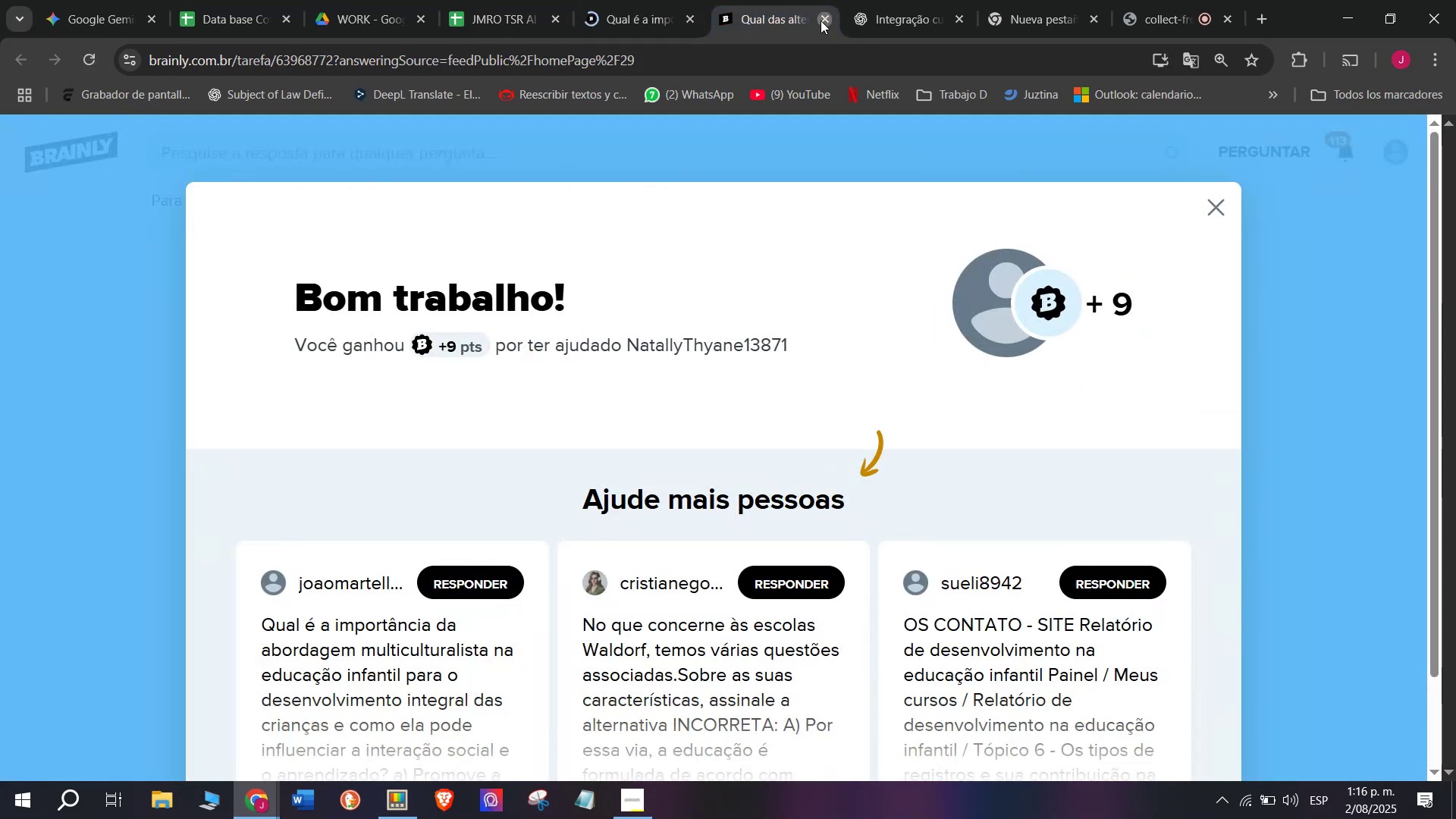 
double_click([622, 0])
 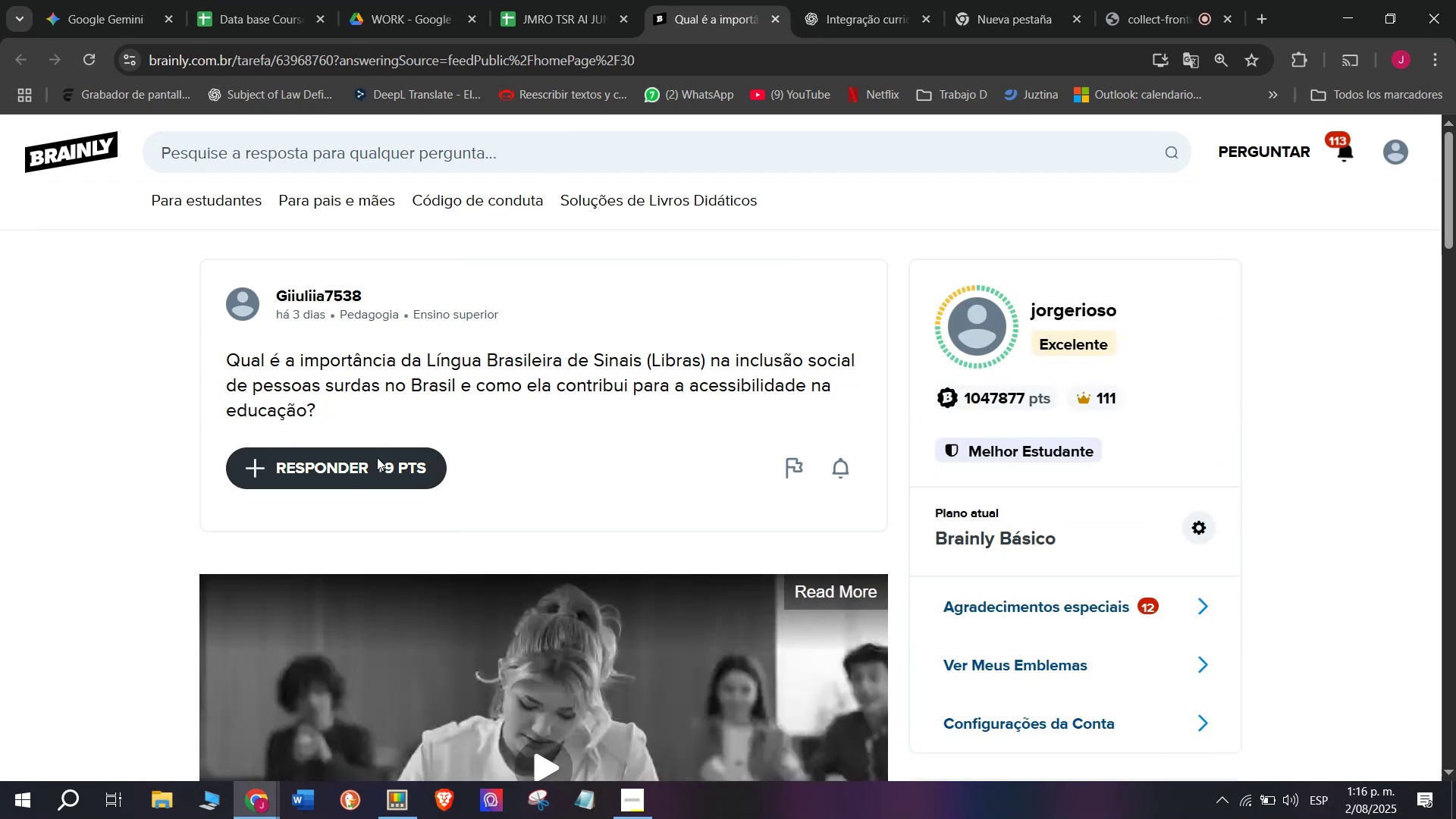 
left_click_drag(start_coordinate=[335, 410], to_coordinate=[217, 369])
 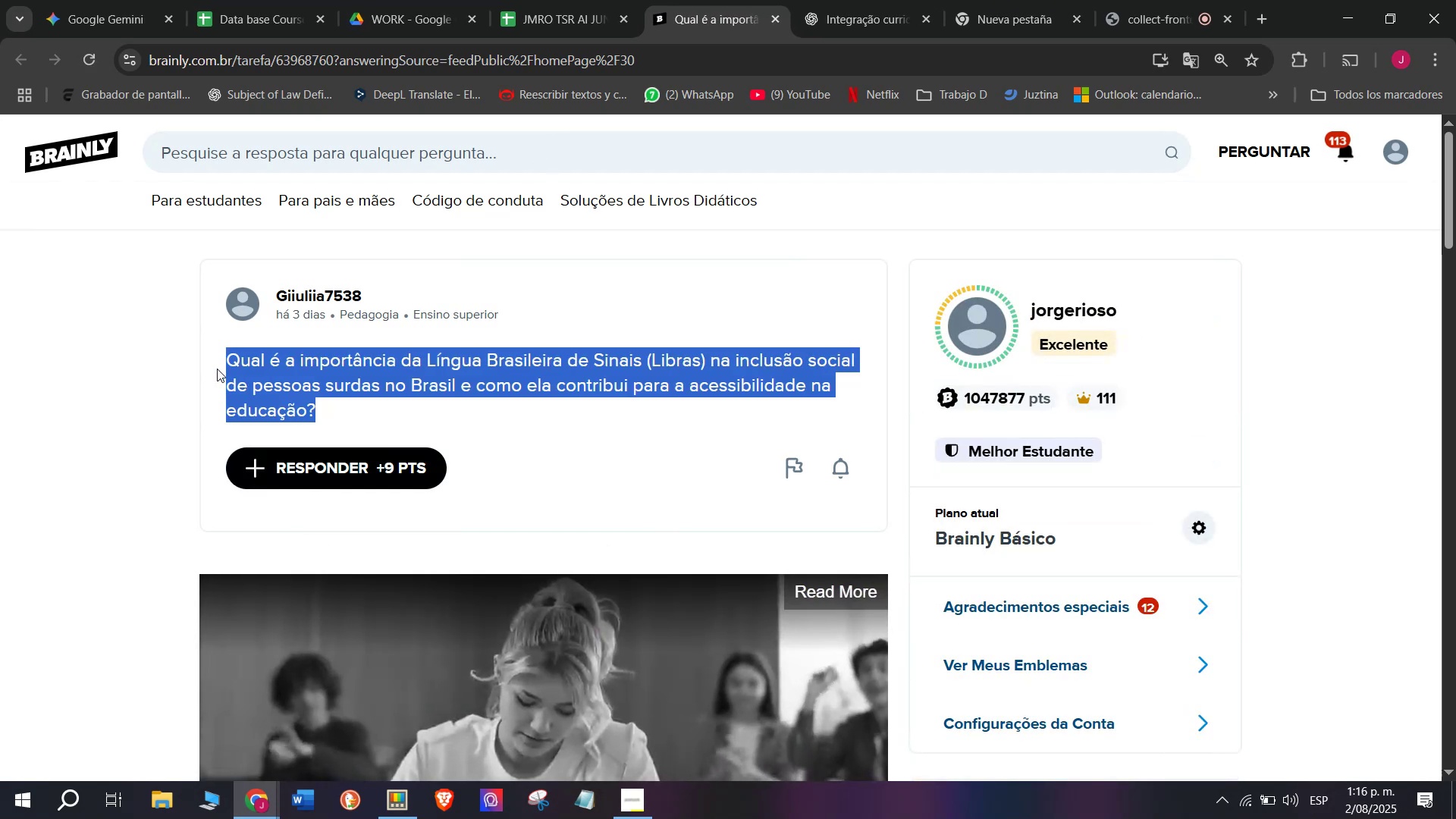 
key(Control+C)
 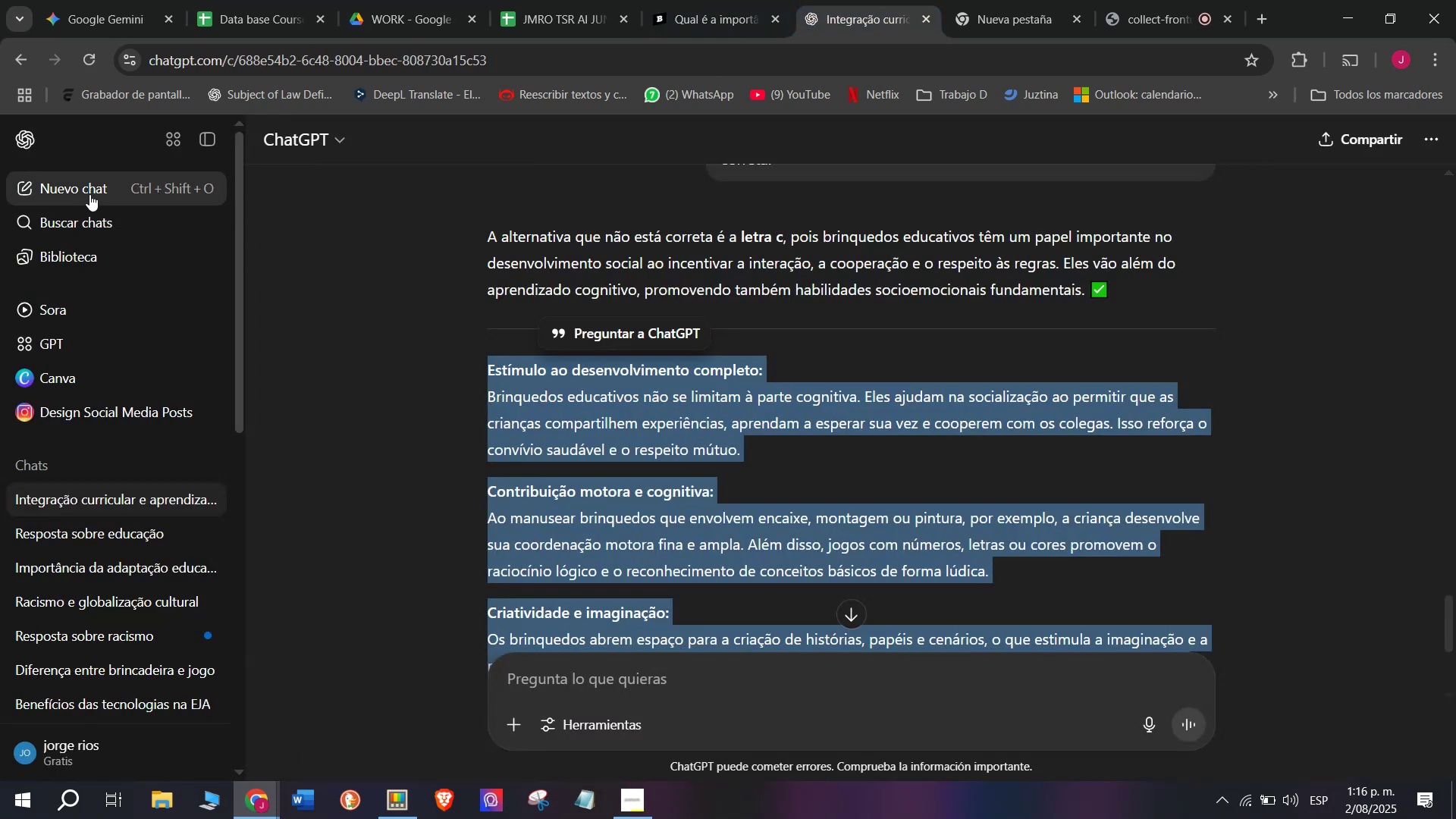 
key(Meta+V)
 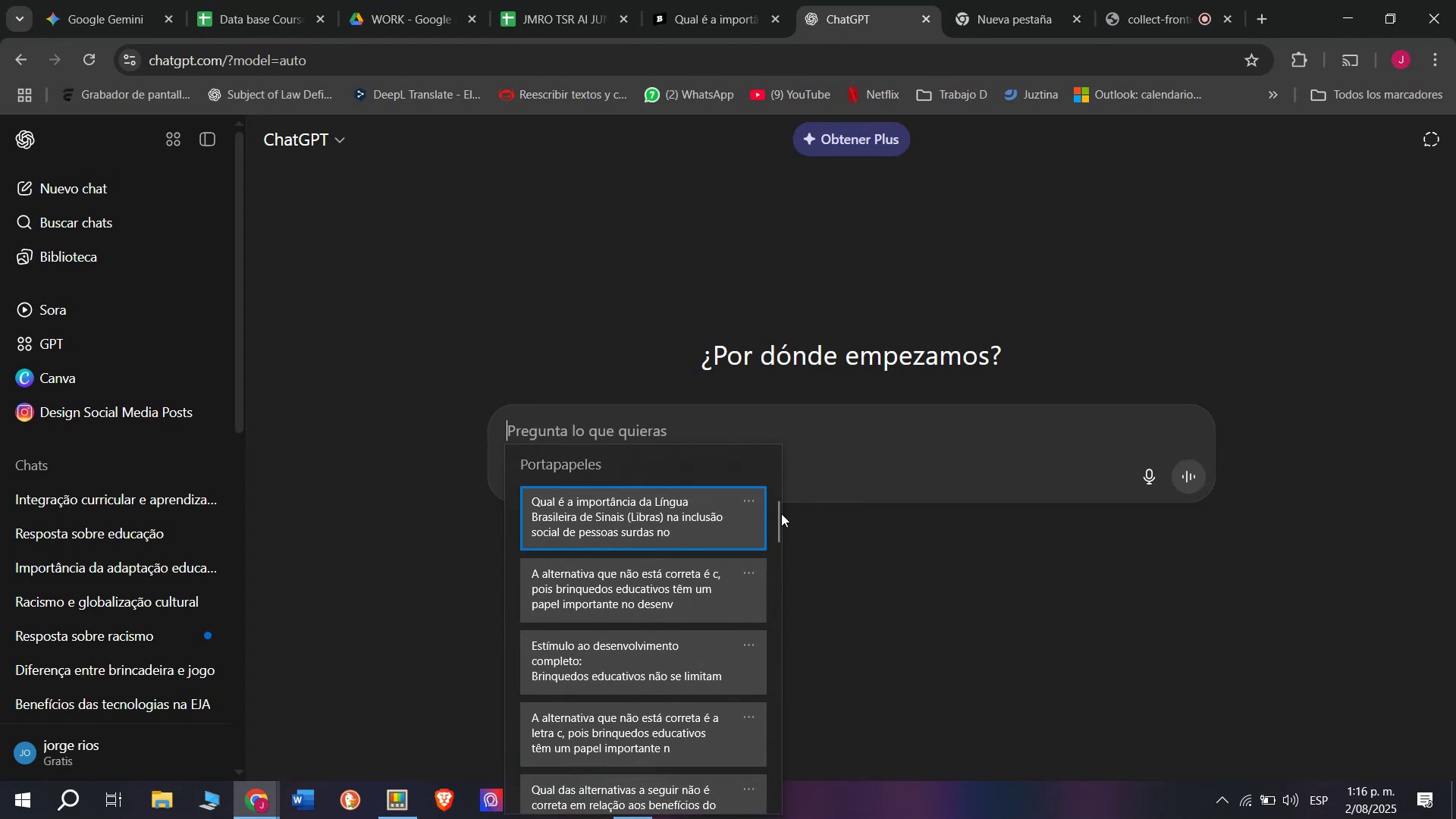 
left_click_drag(start_coordinate=[781, 513], to_coordinate=[776, 818])
 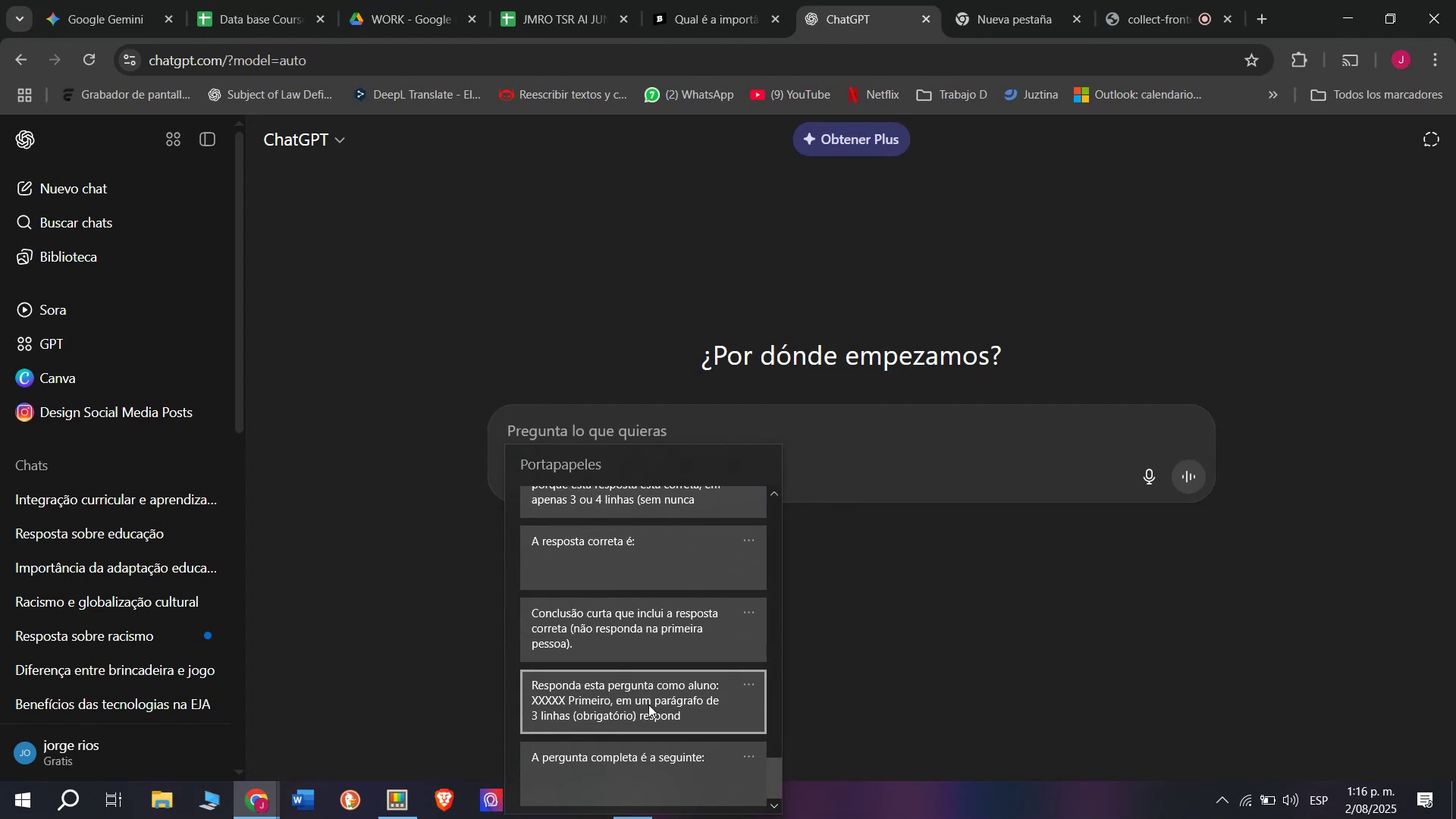 
left_click([647, 704])
 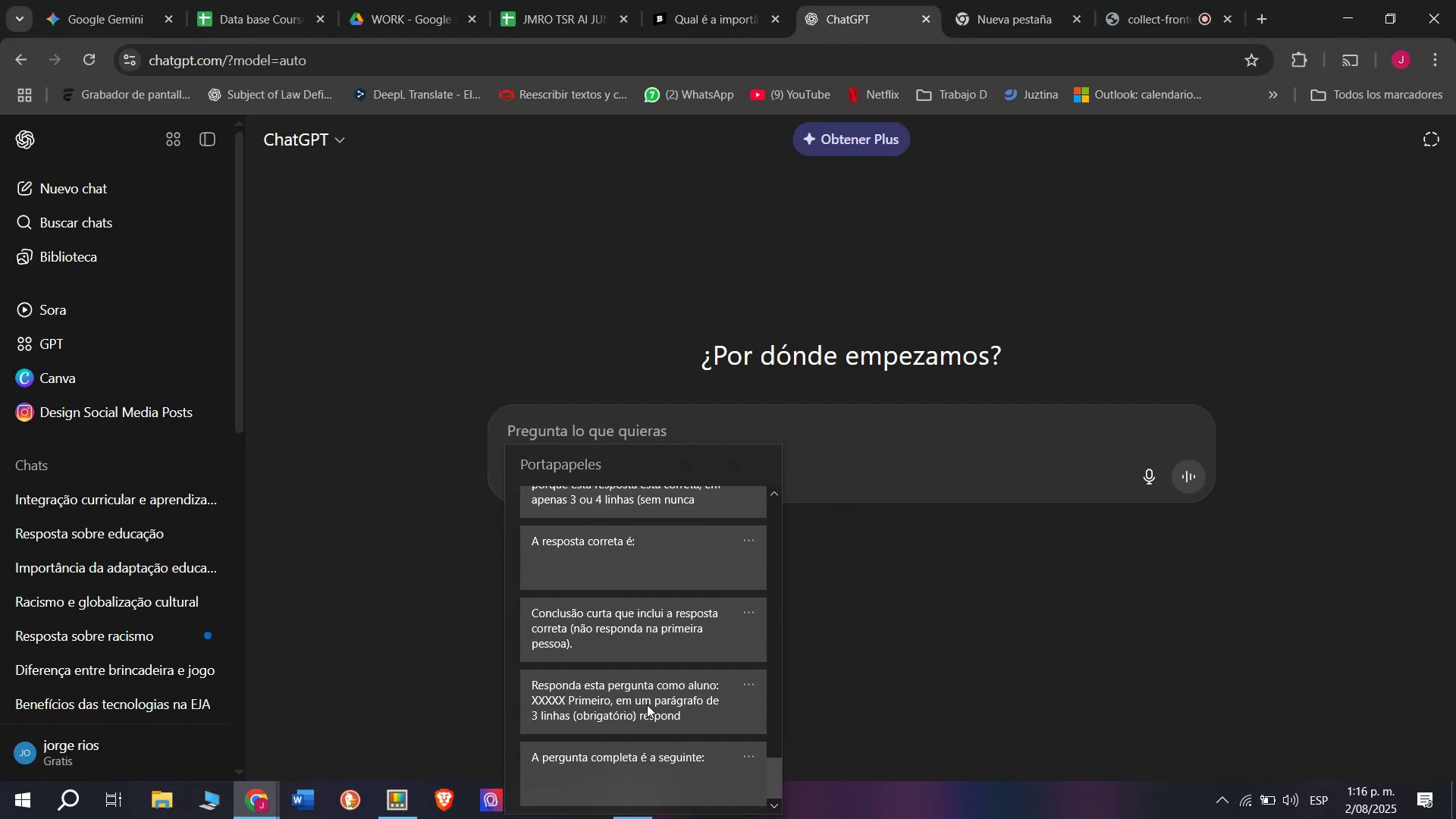 
key(Control+ControlLeft)
 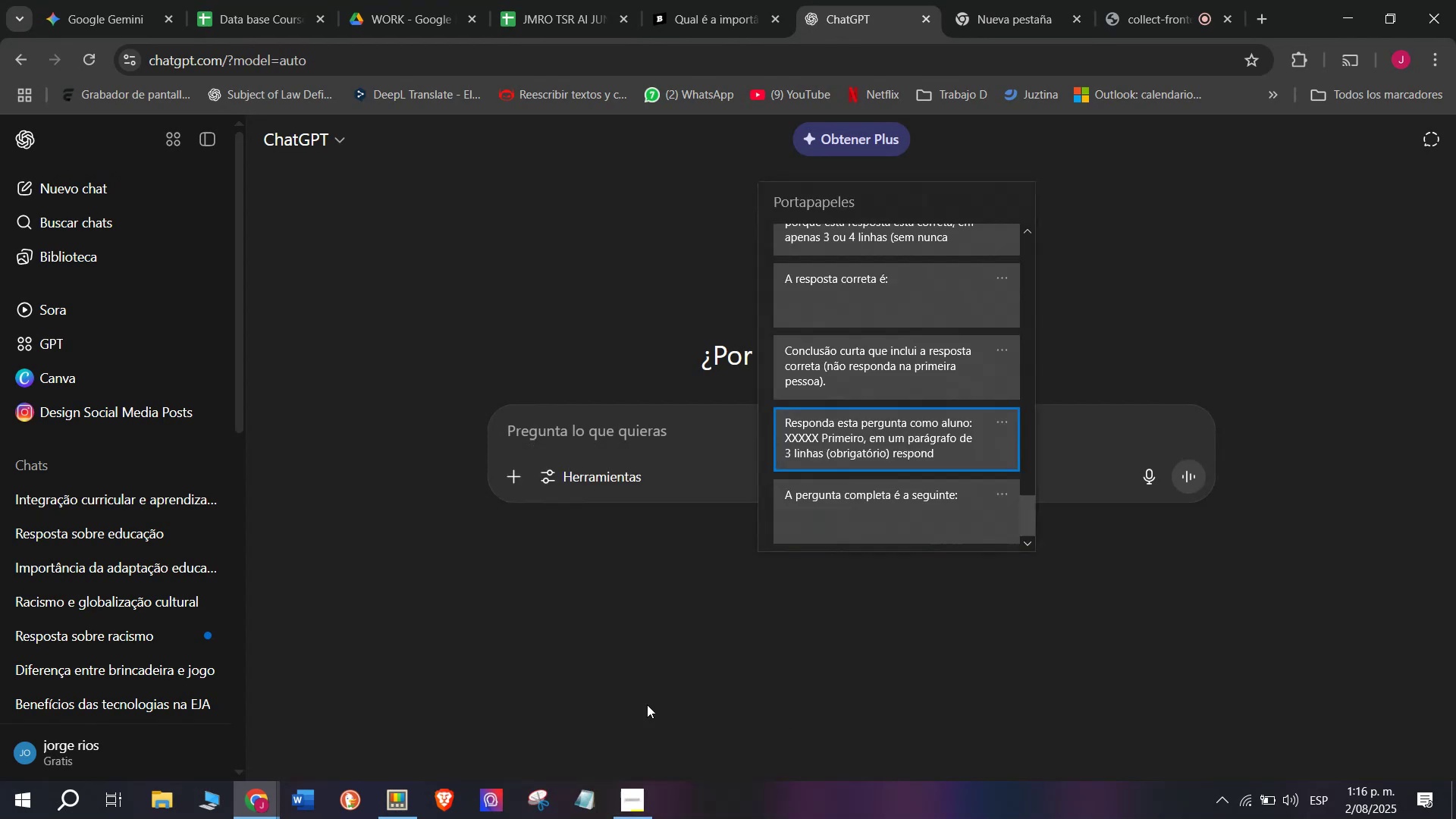 
key(Control+V)
 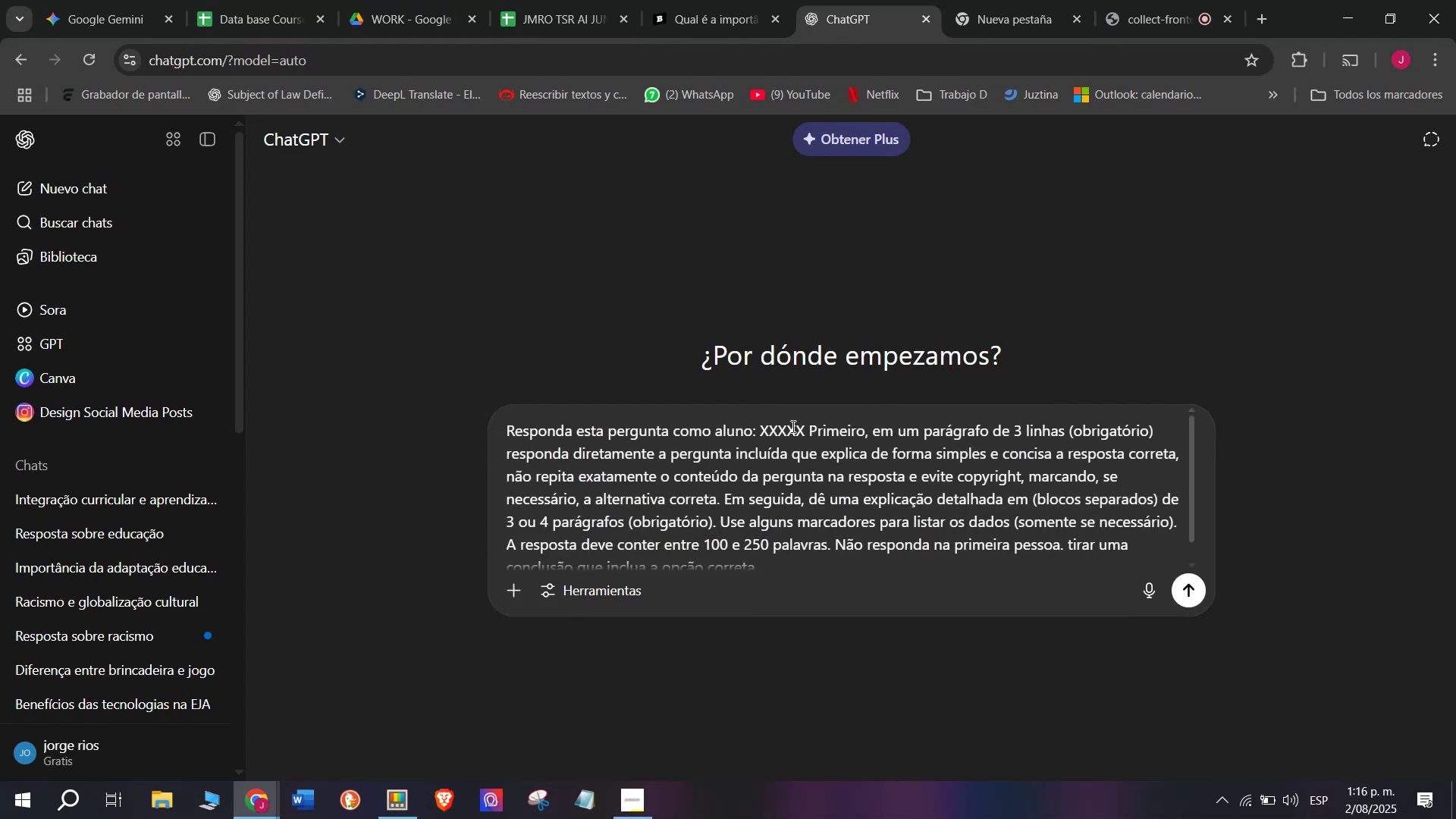 
left_click_drag(start_coordinate=[802, 426], to_coordinate=[760, 423])
 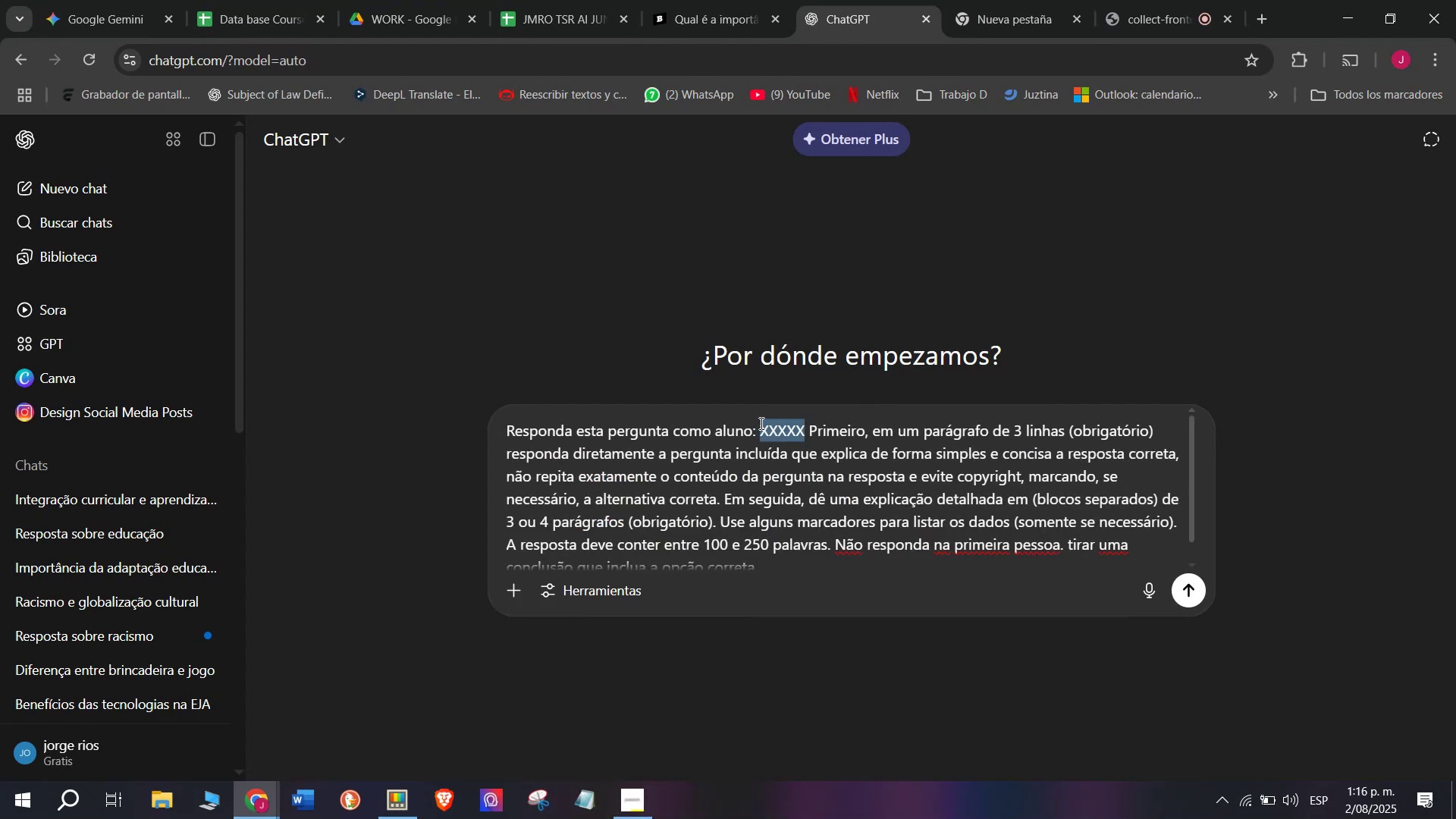 
key(Meta+V)
 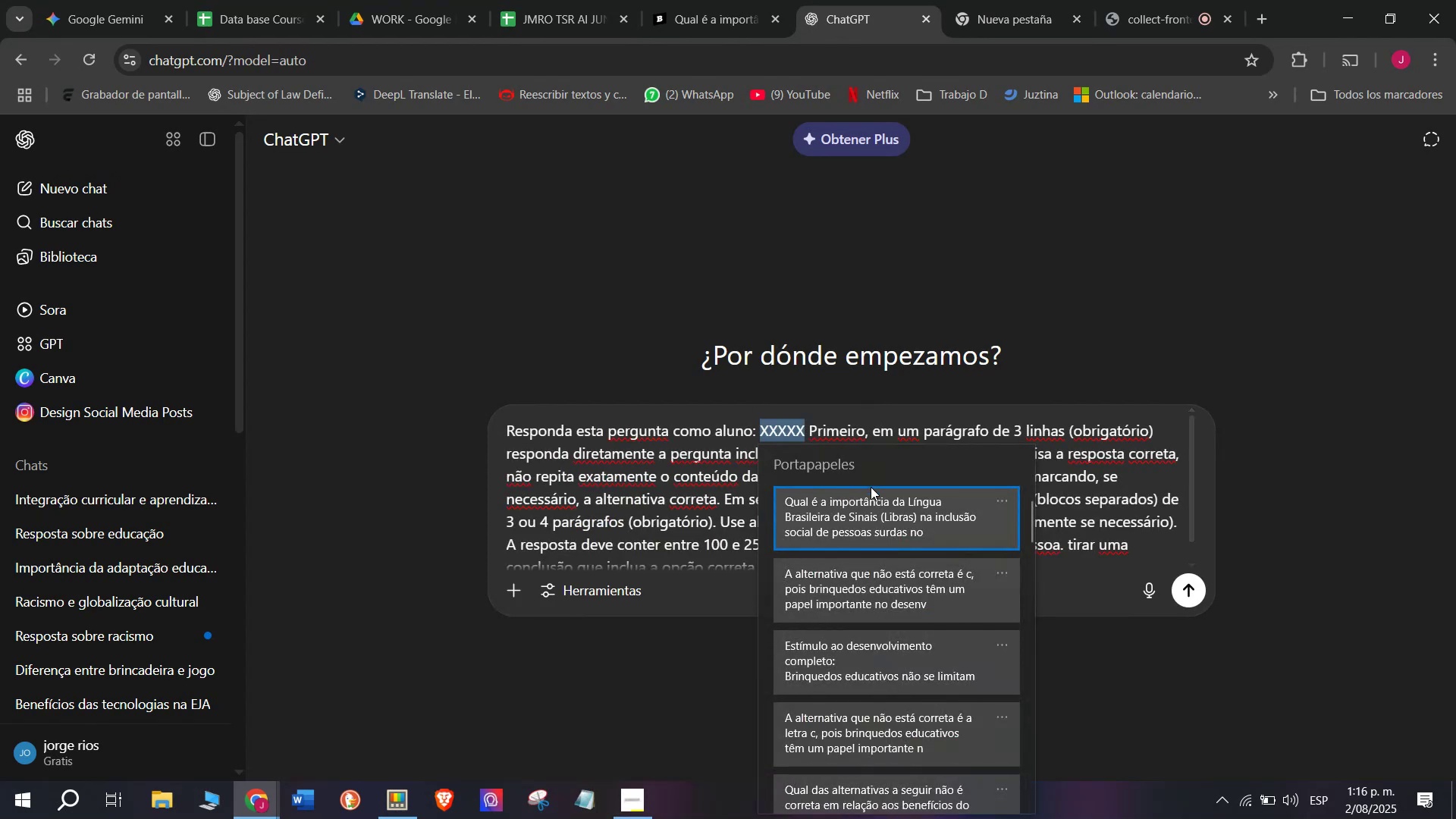 
key(Control+ControlLeft)
 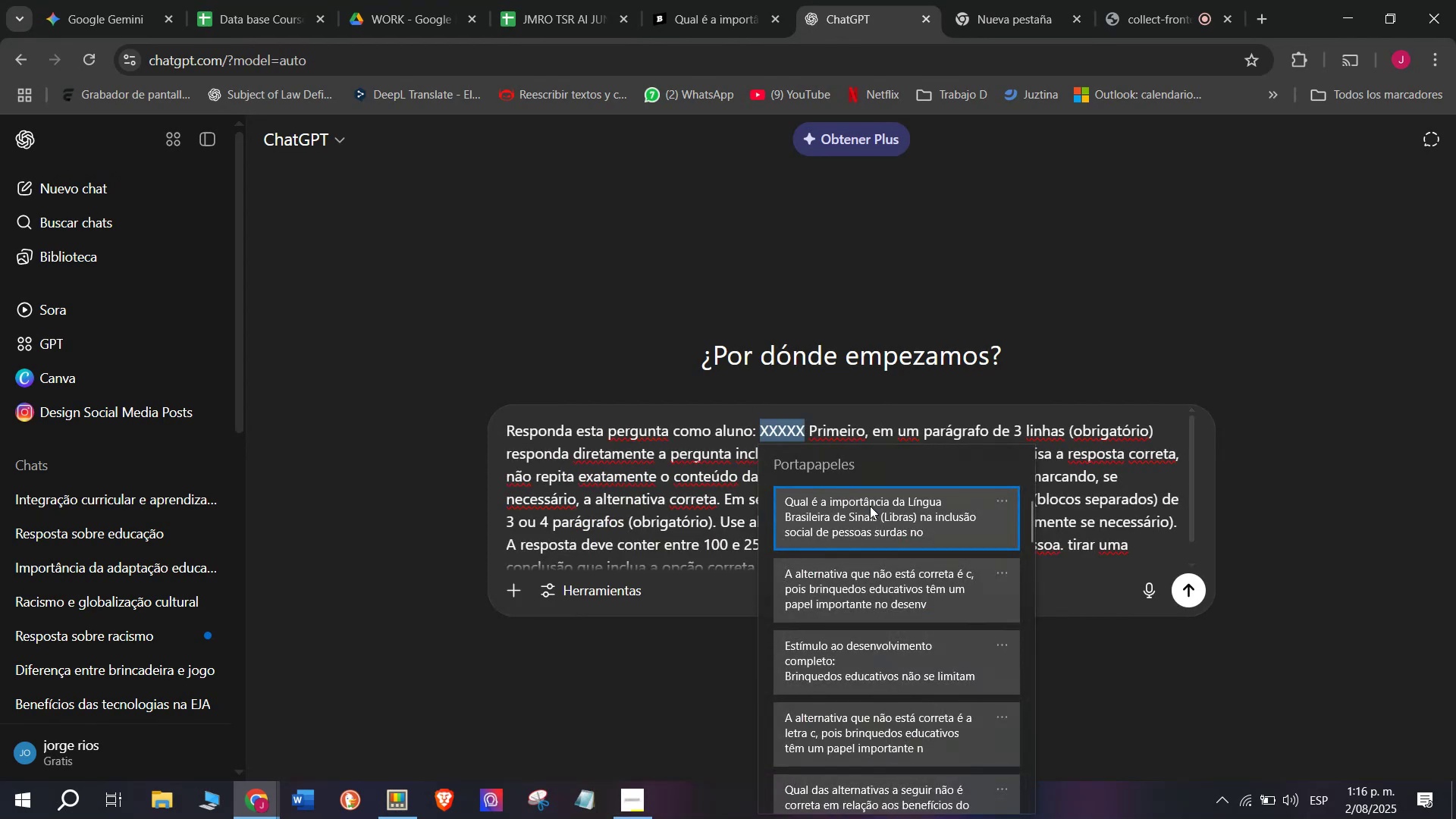 
key(Control+V)
 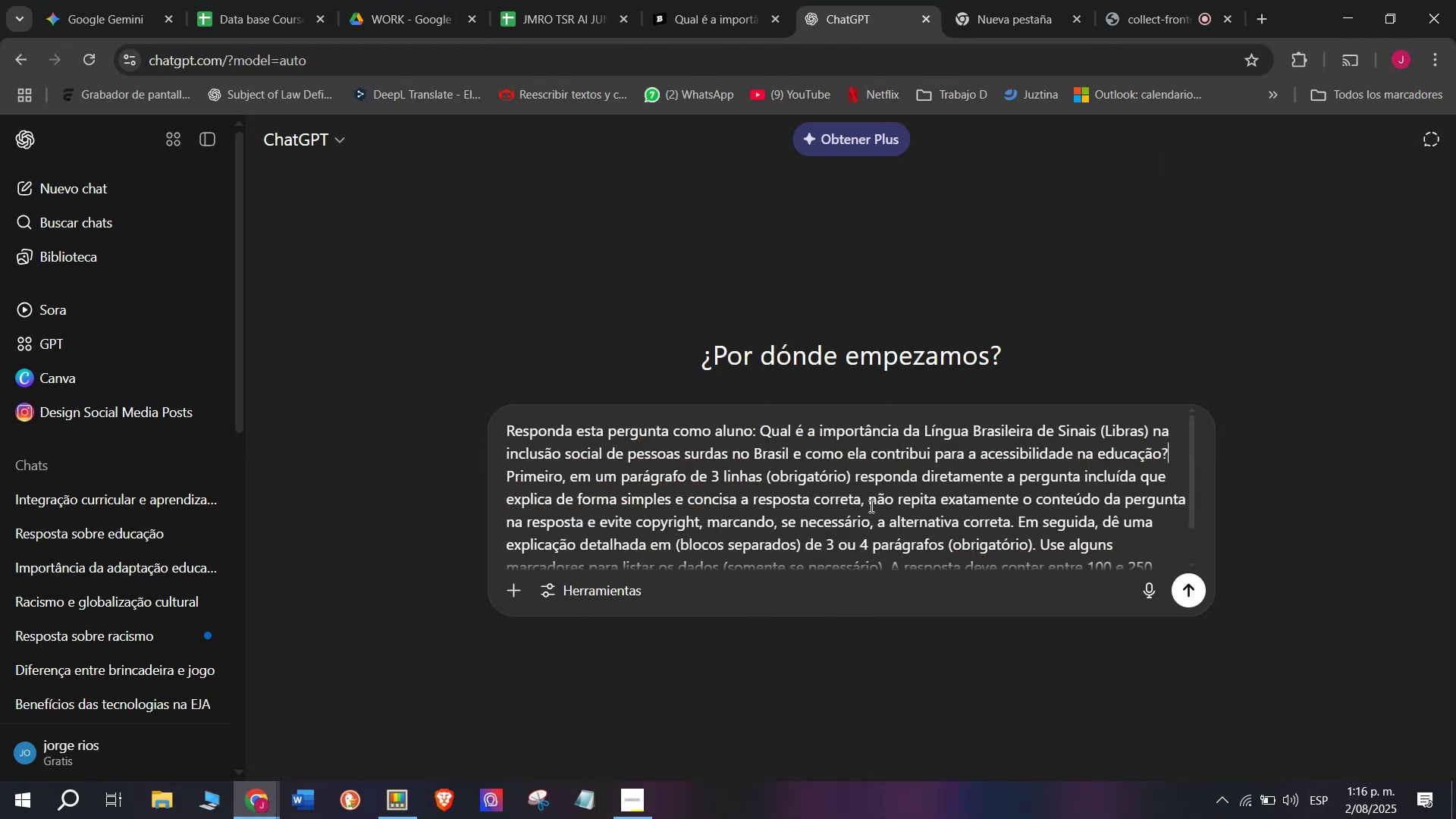 
key(Enter)
 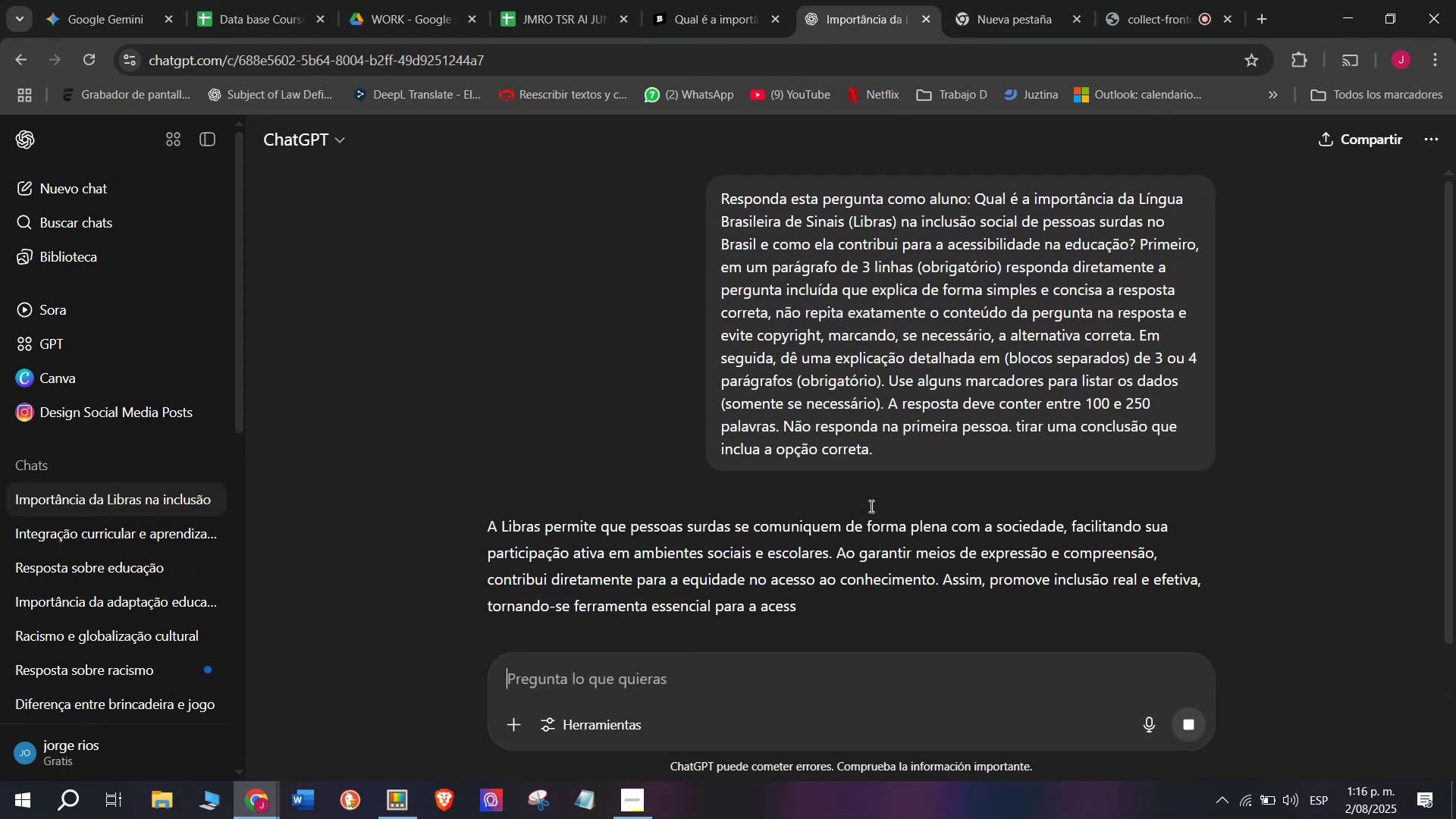 
scroll: coordinate [824, 499], scroll_direction: down, amount: 1.0
 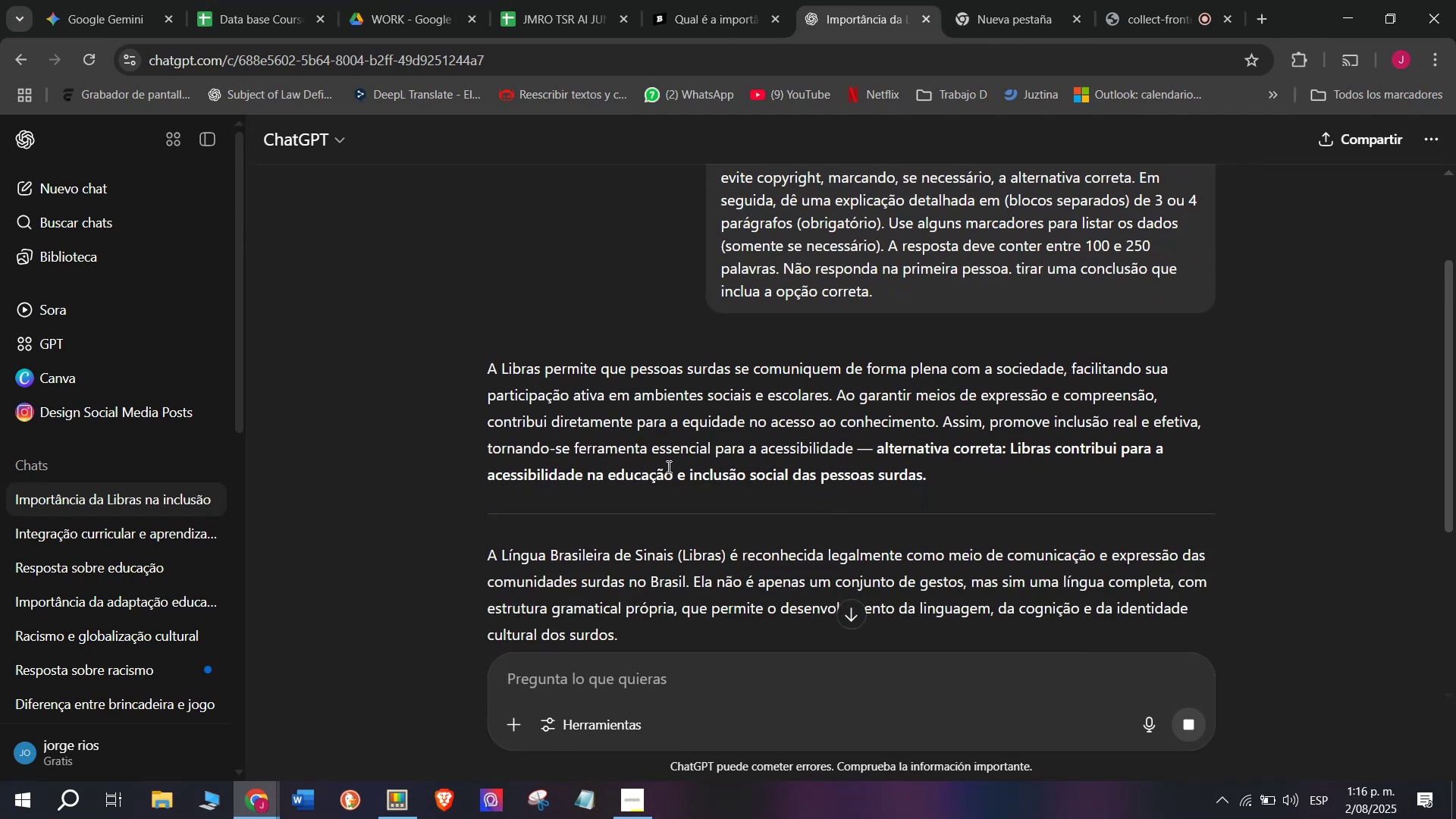 
wait(8.57)
 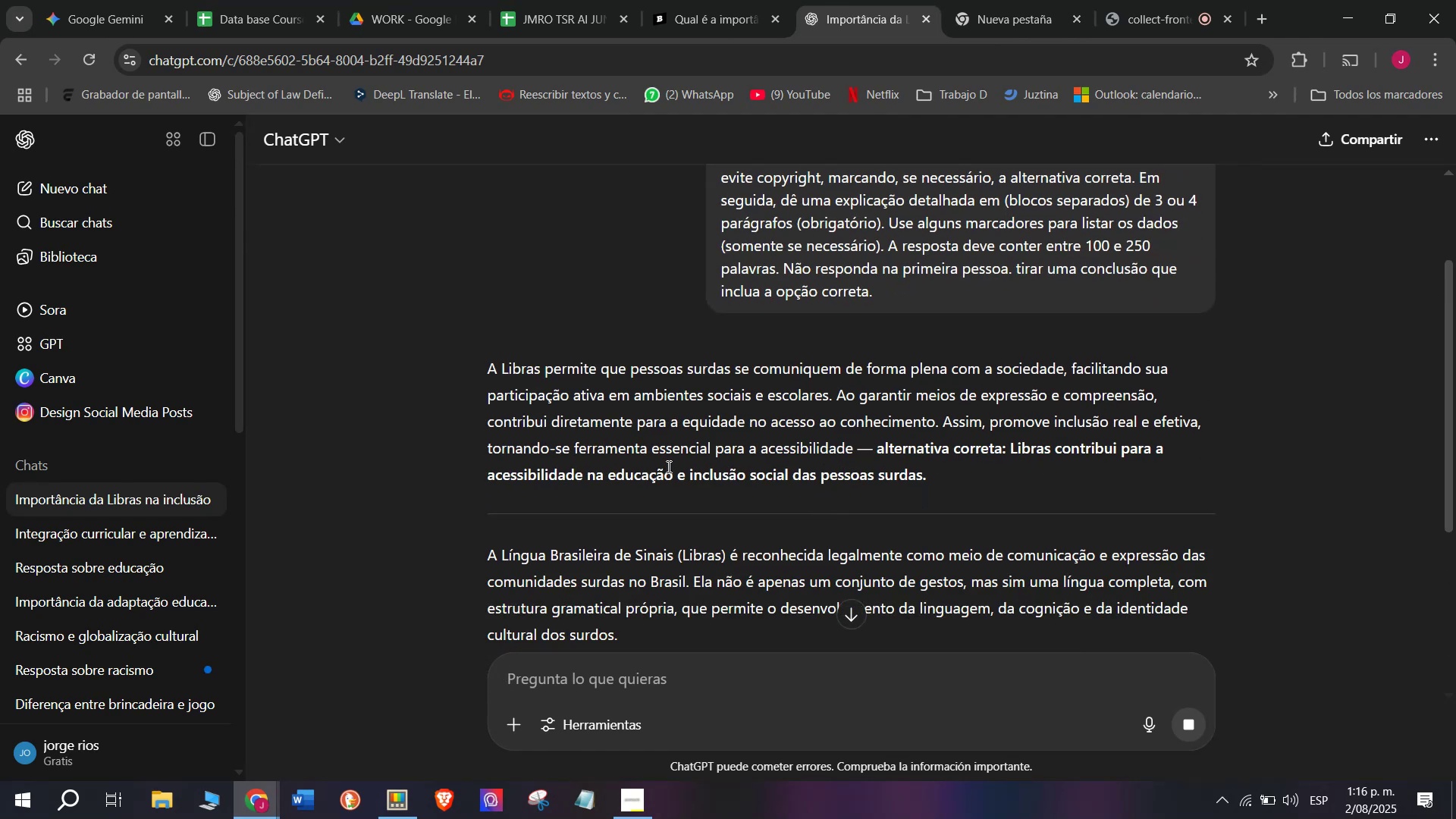 
left_click_drag(start_coordinate=[493, 368], to_coordinate=[816, 275])
 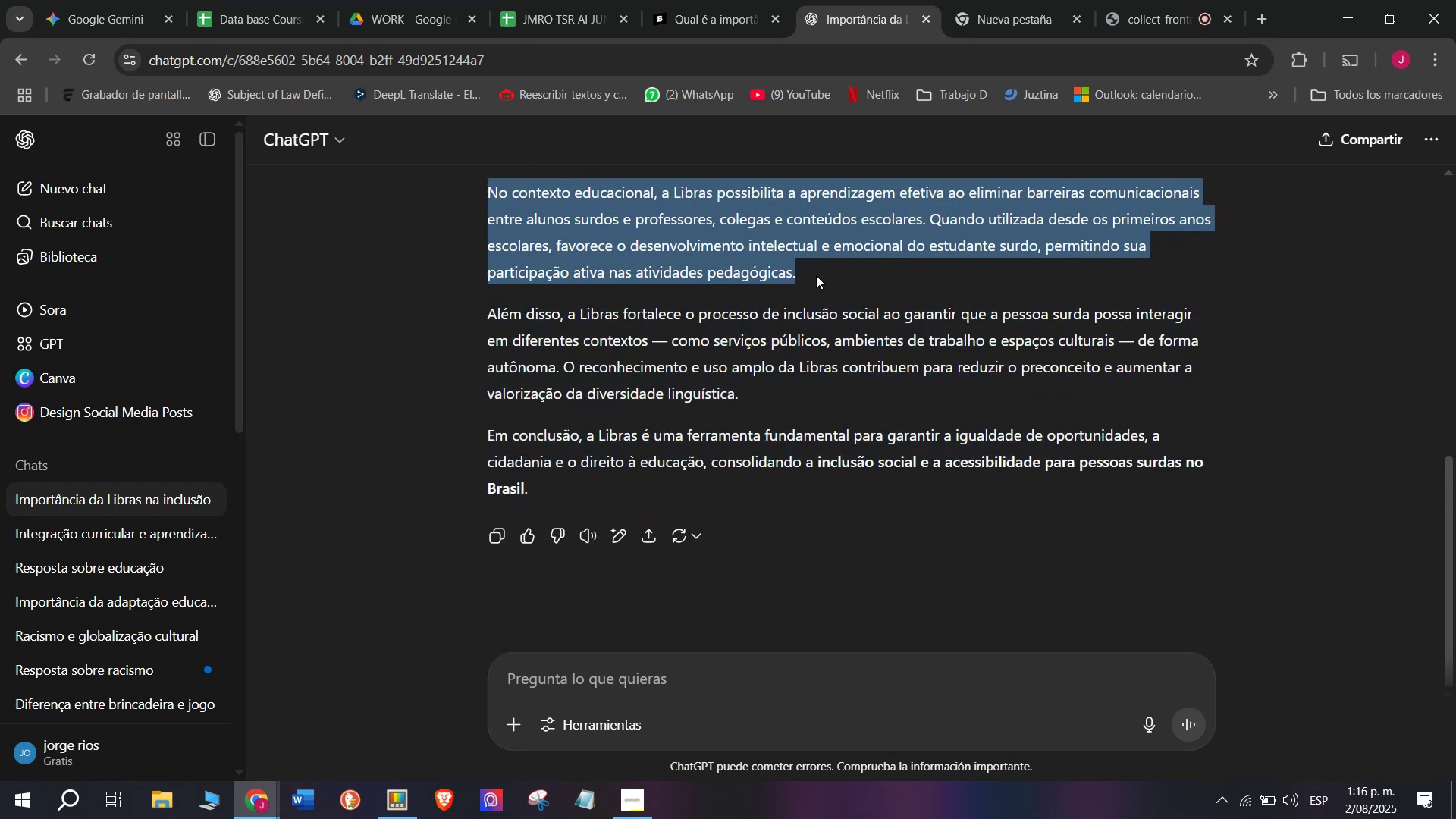 
key(Control+C)
 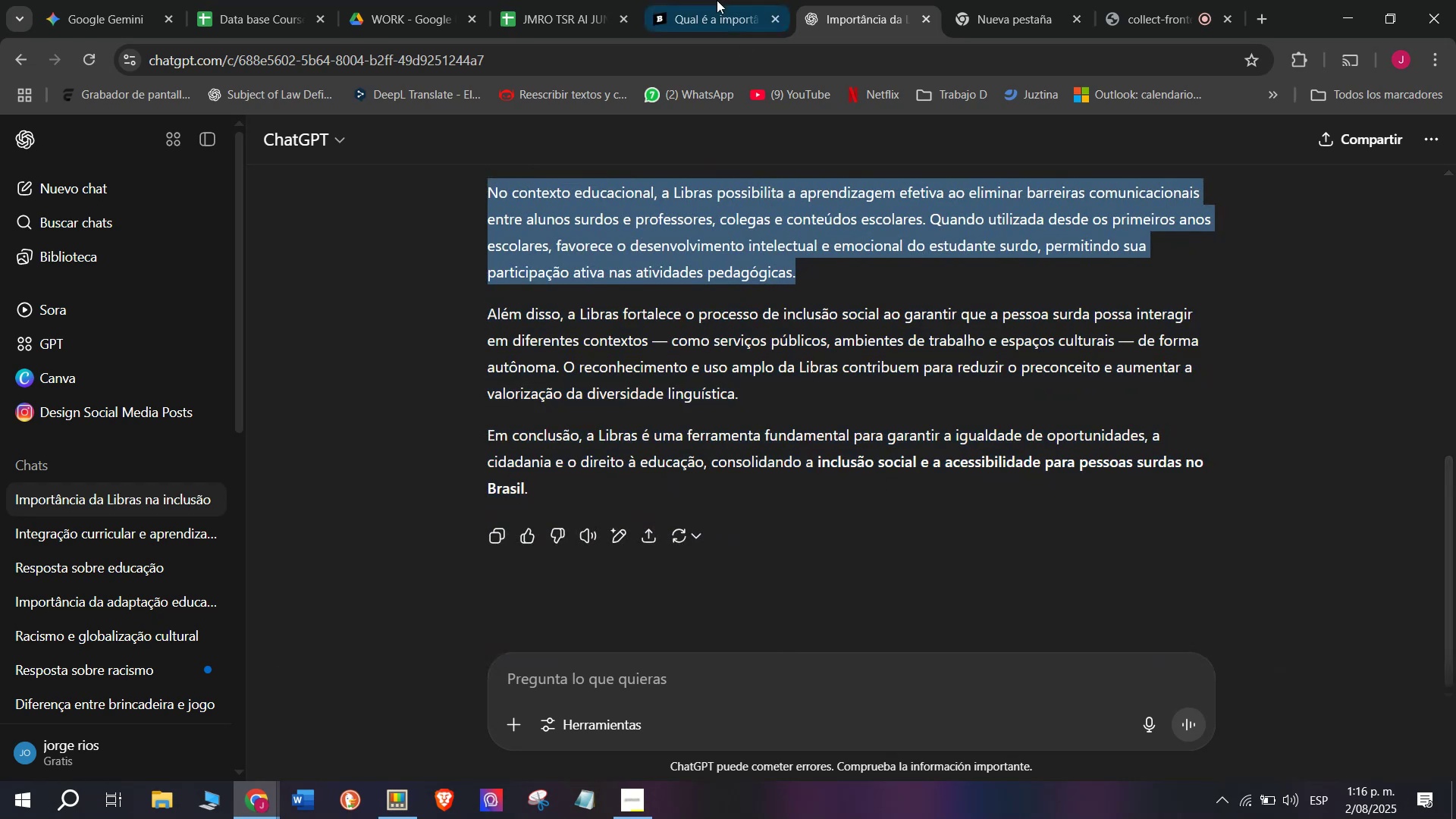 
left_click([689, 0])
 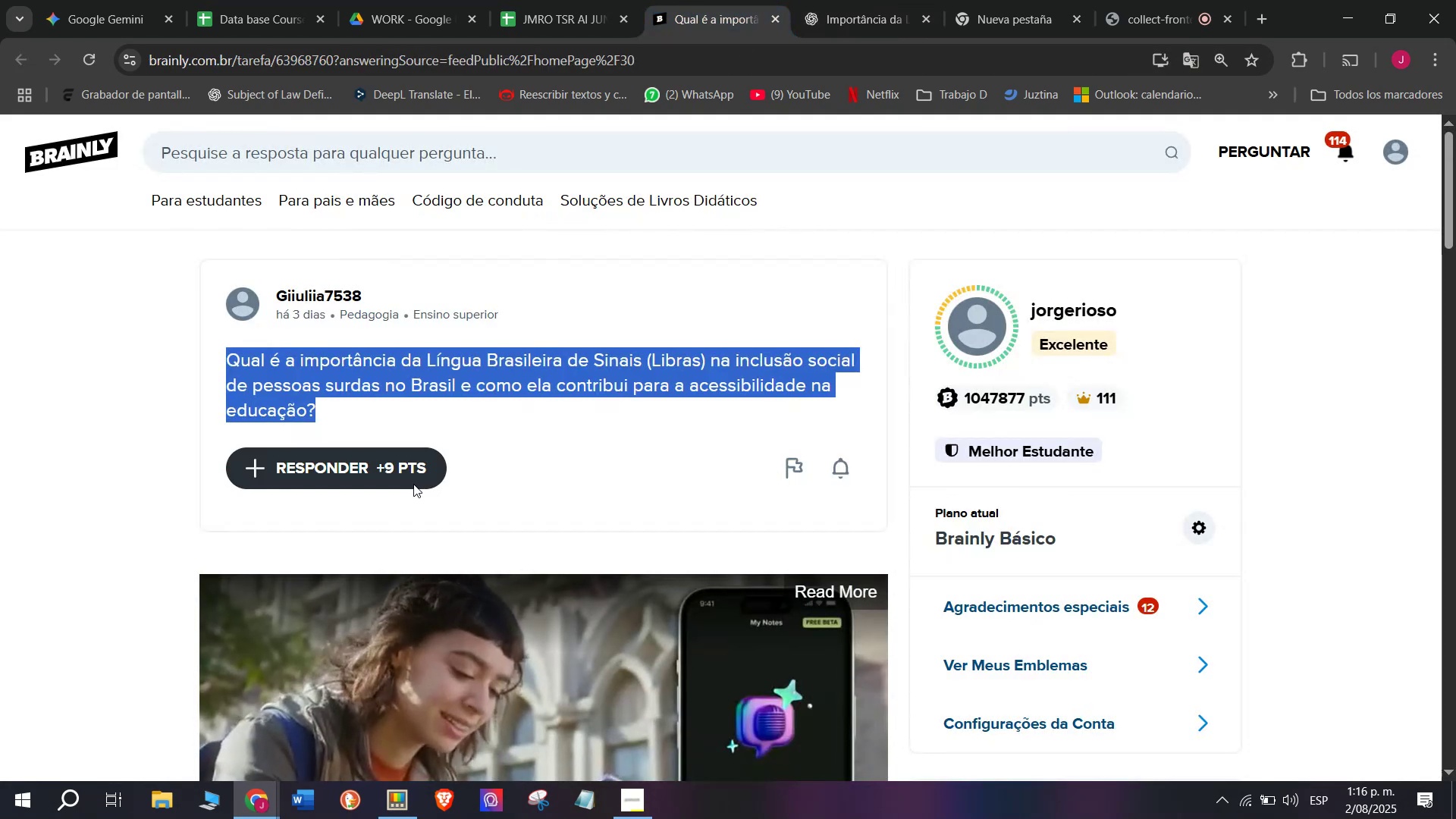 
left_click([413, 484])
 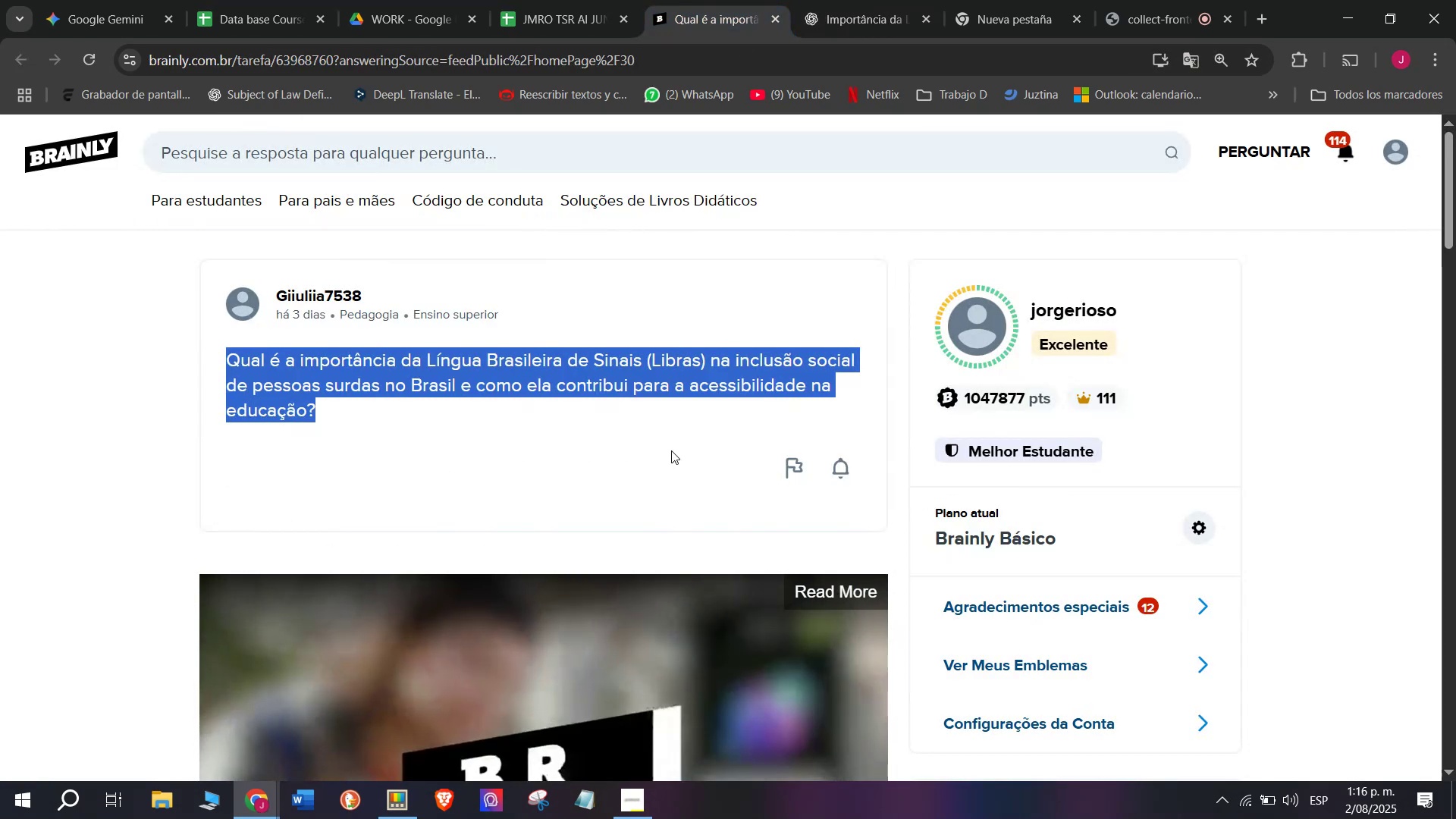 
left_click_drag(start_coordinate=[673, 450], to_coordinate=[516, 234])
 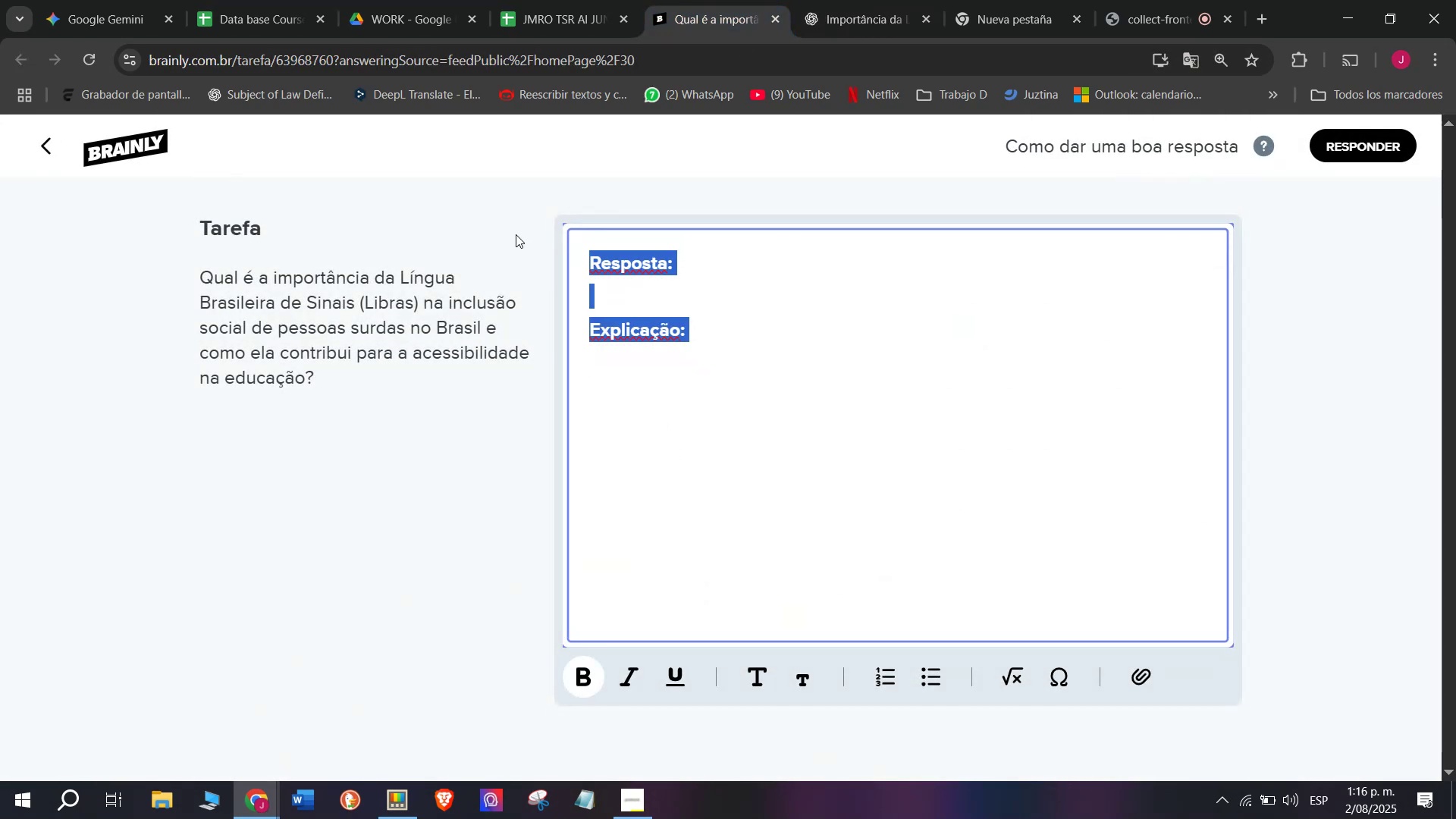 
key(Control+V)
 